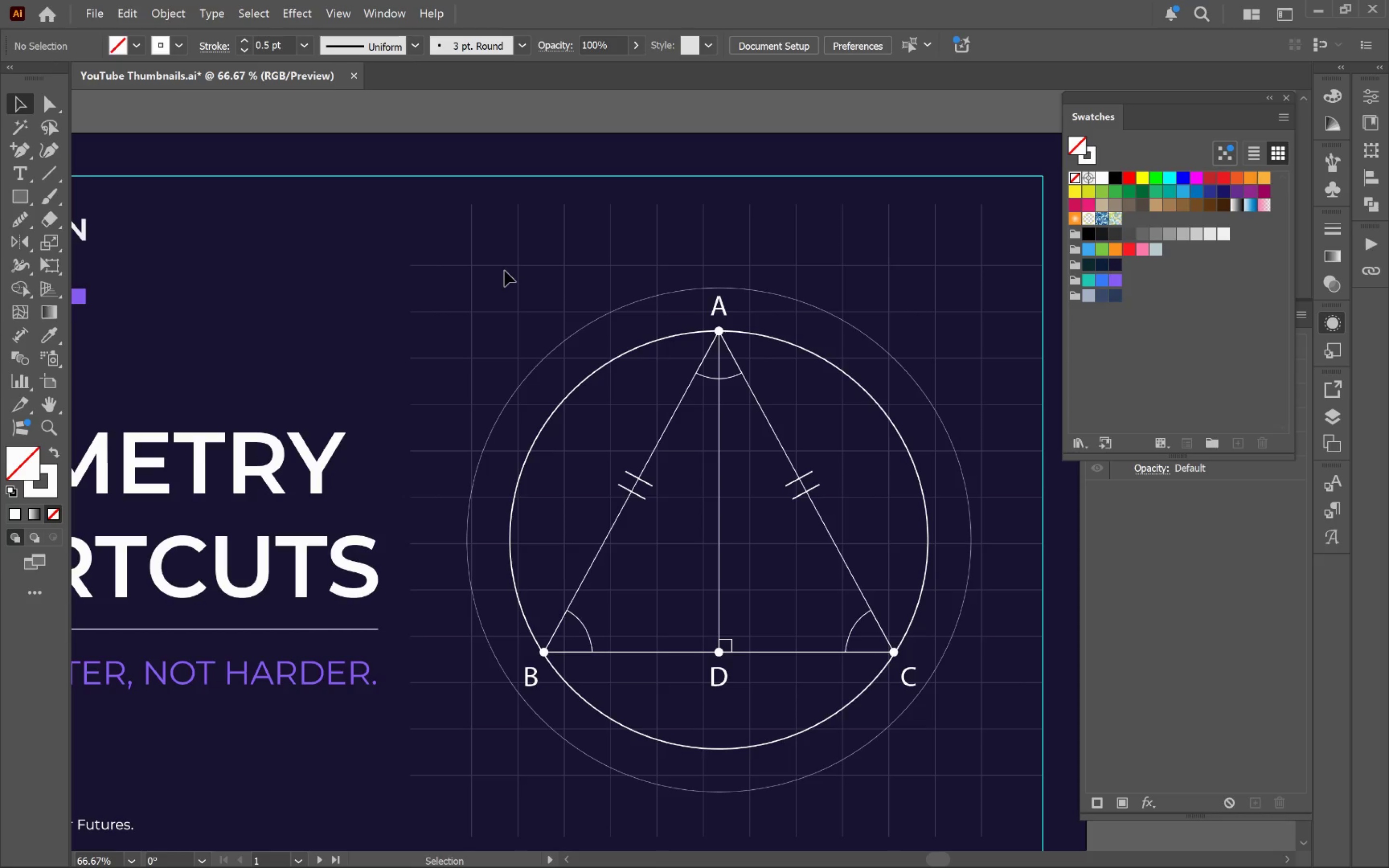 
left_click([505, 269])
 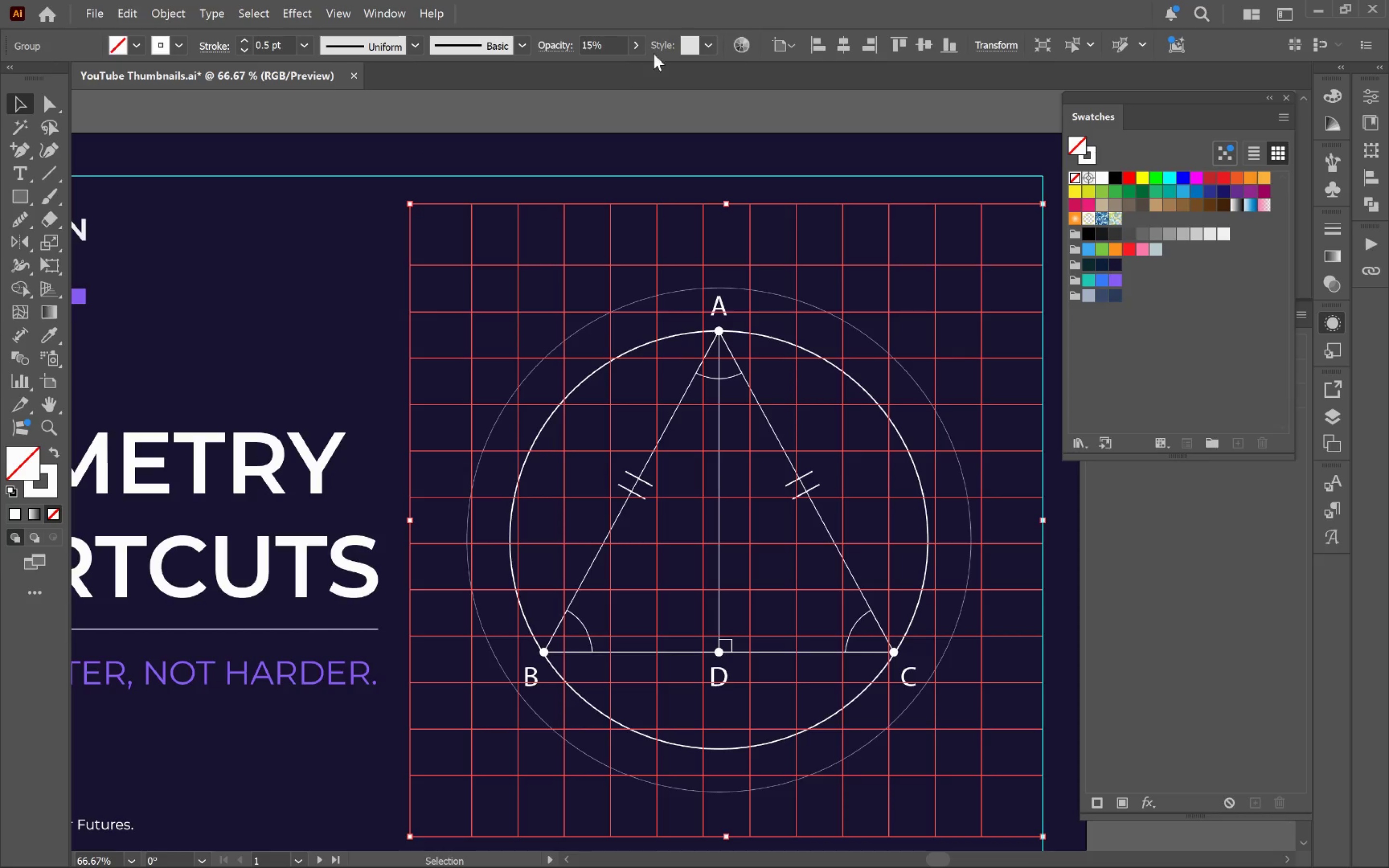 
left_click([637, 41])
 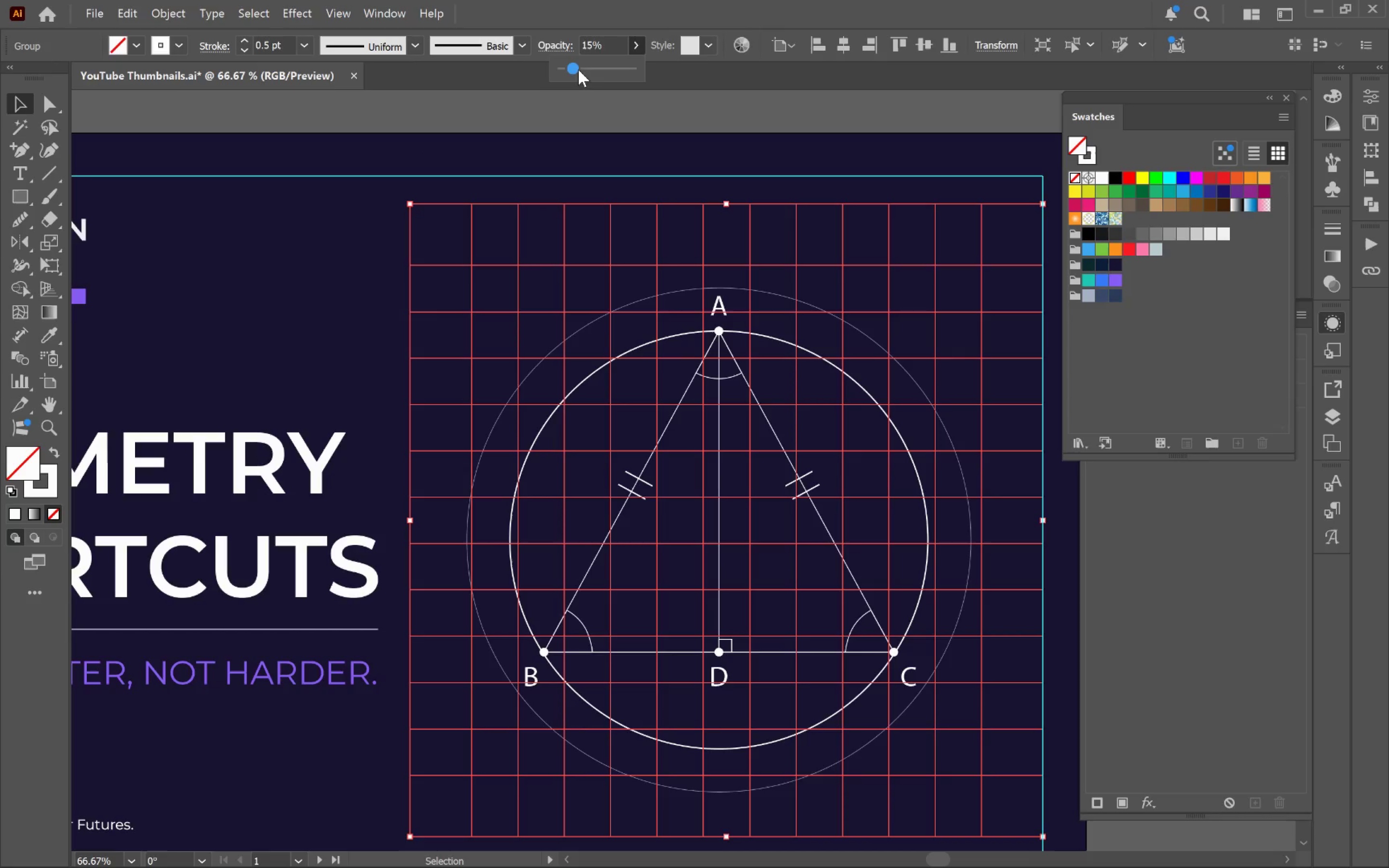 
left_click_drag(start_coordinate=[578, 68], to_coordinate=[590, 73])
 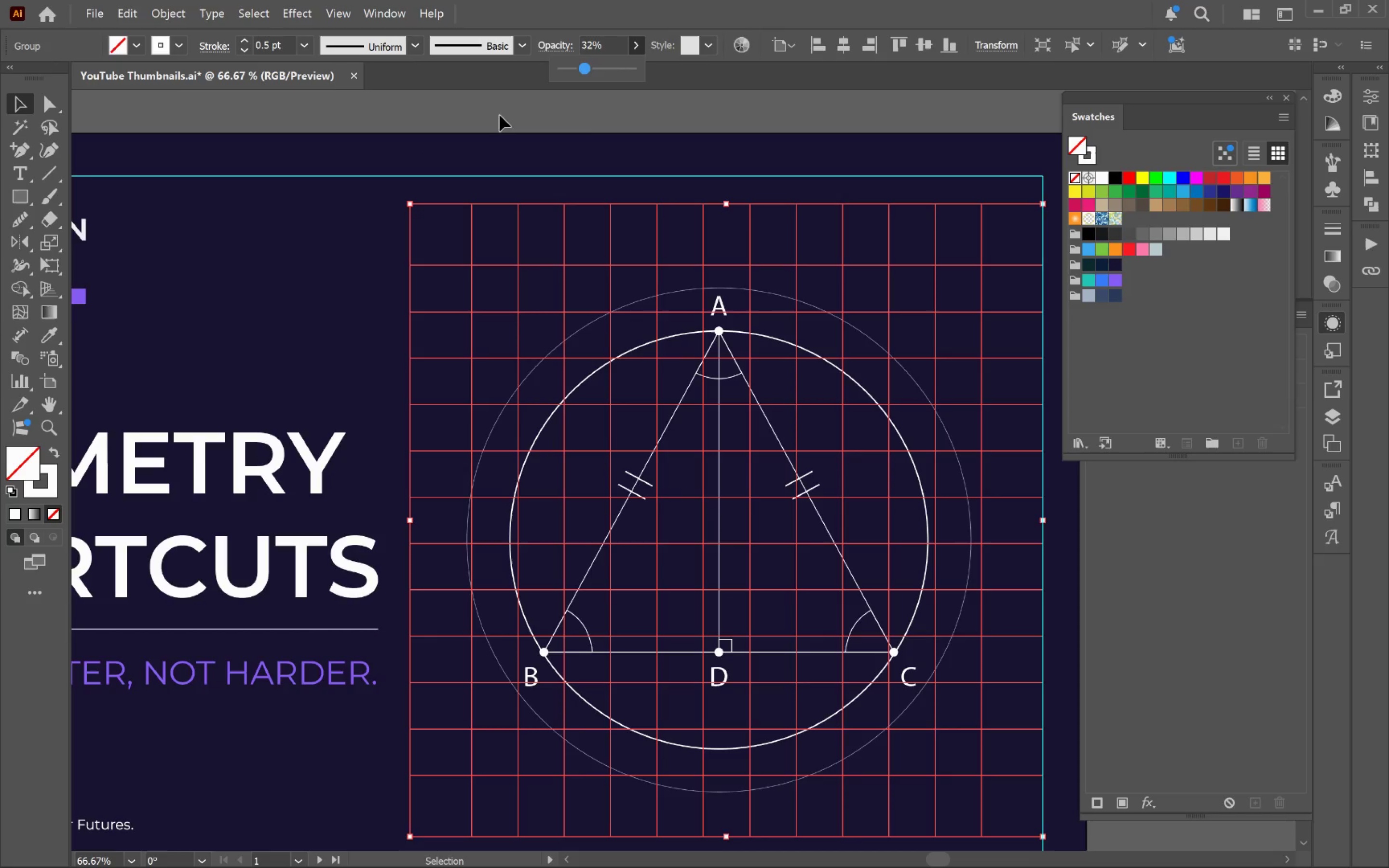 
left_click([490, 110])
 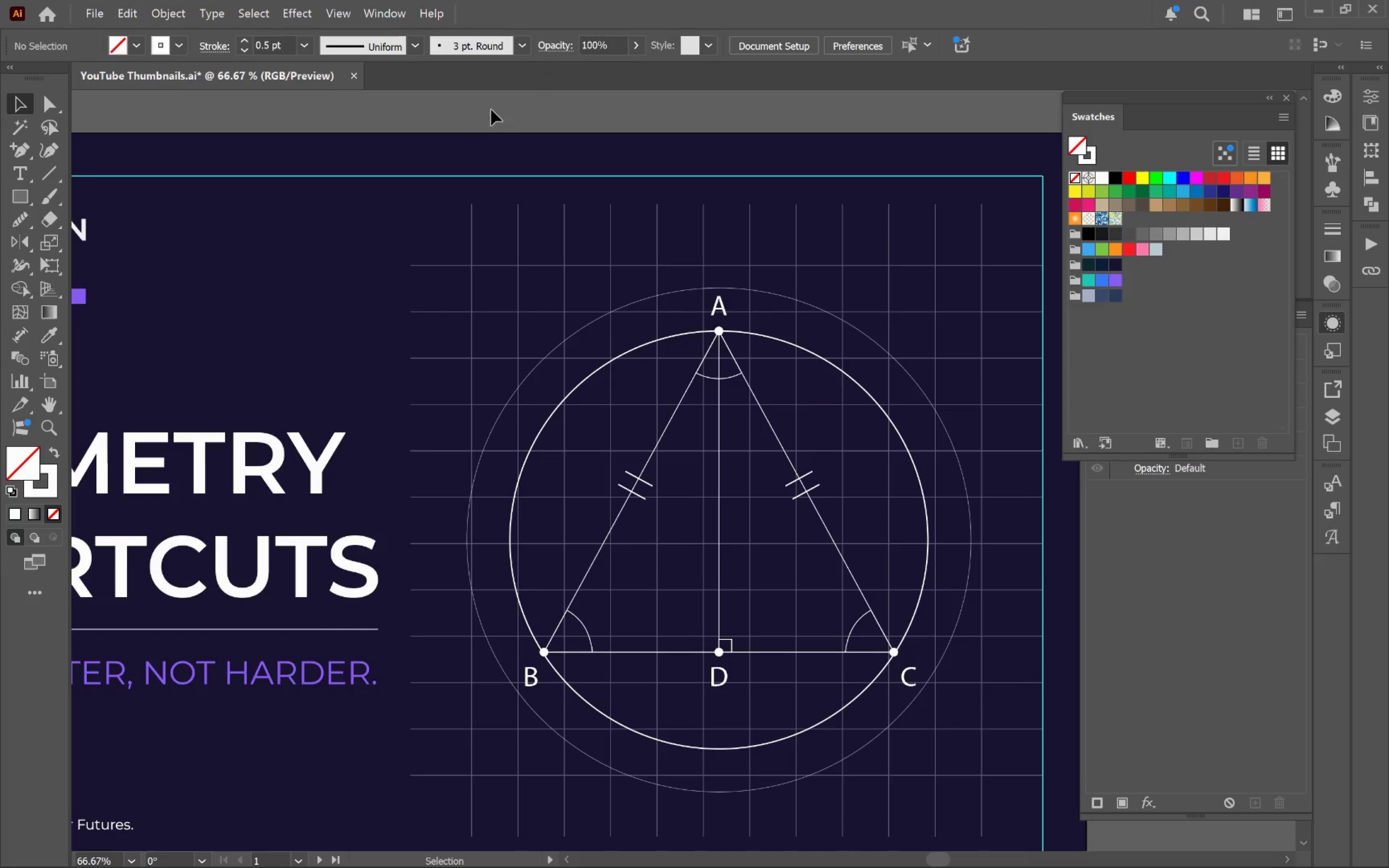 
hold_key(key=AltLeft, duration=0.58)
 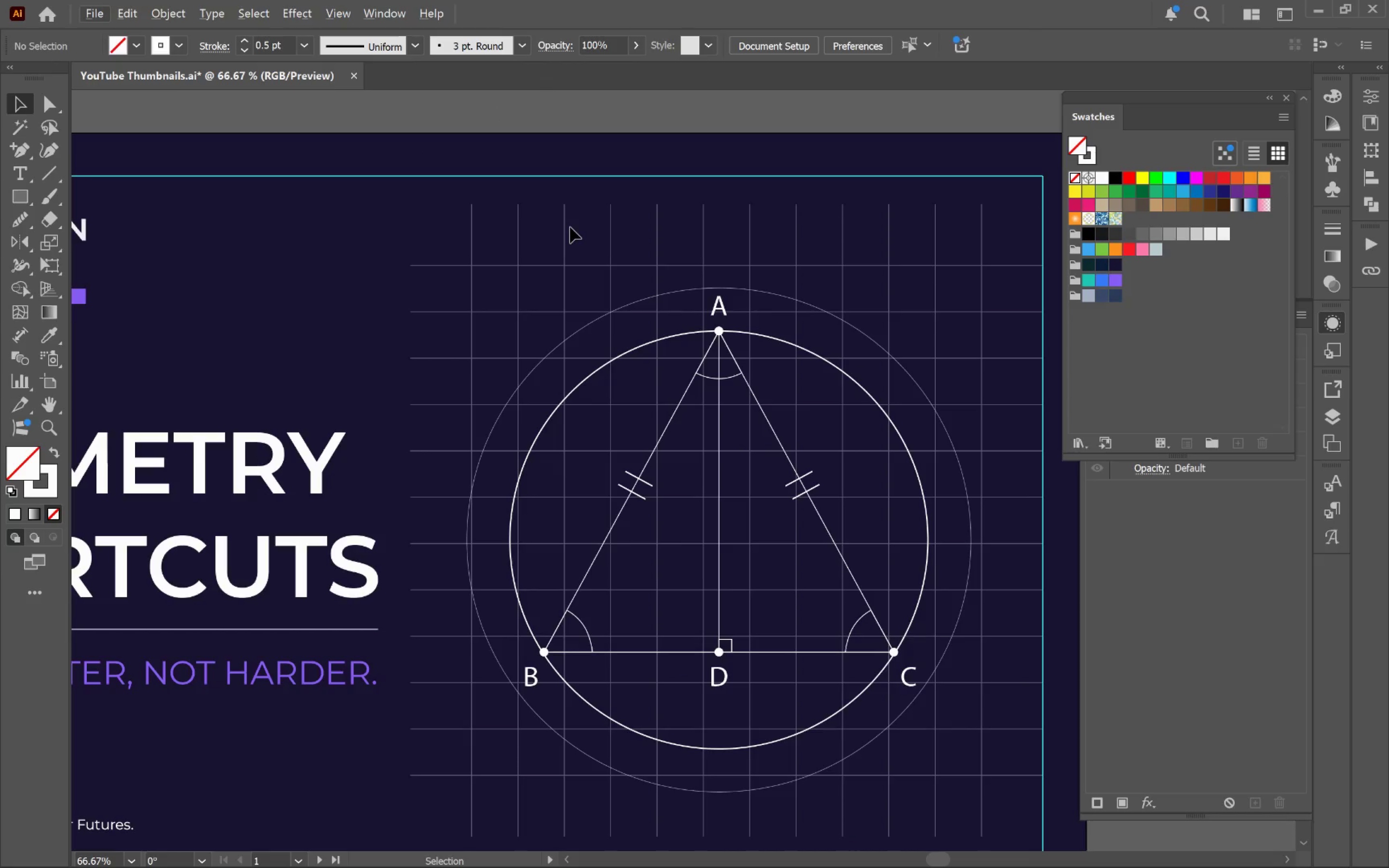 
left_click([566, 227])
 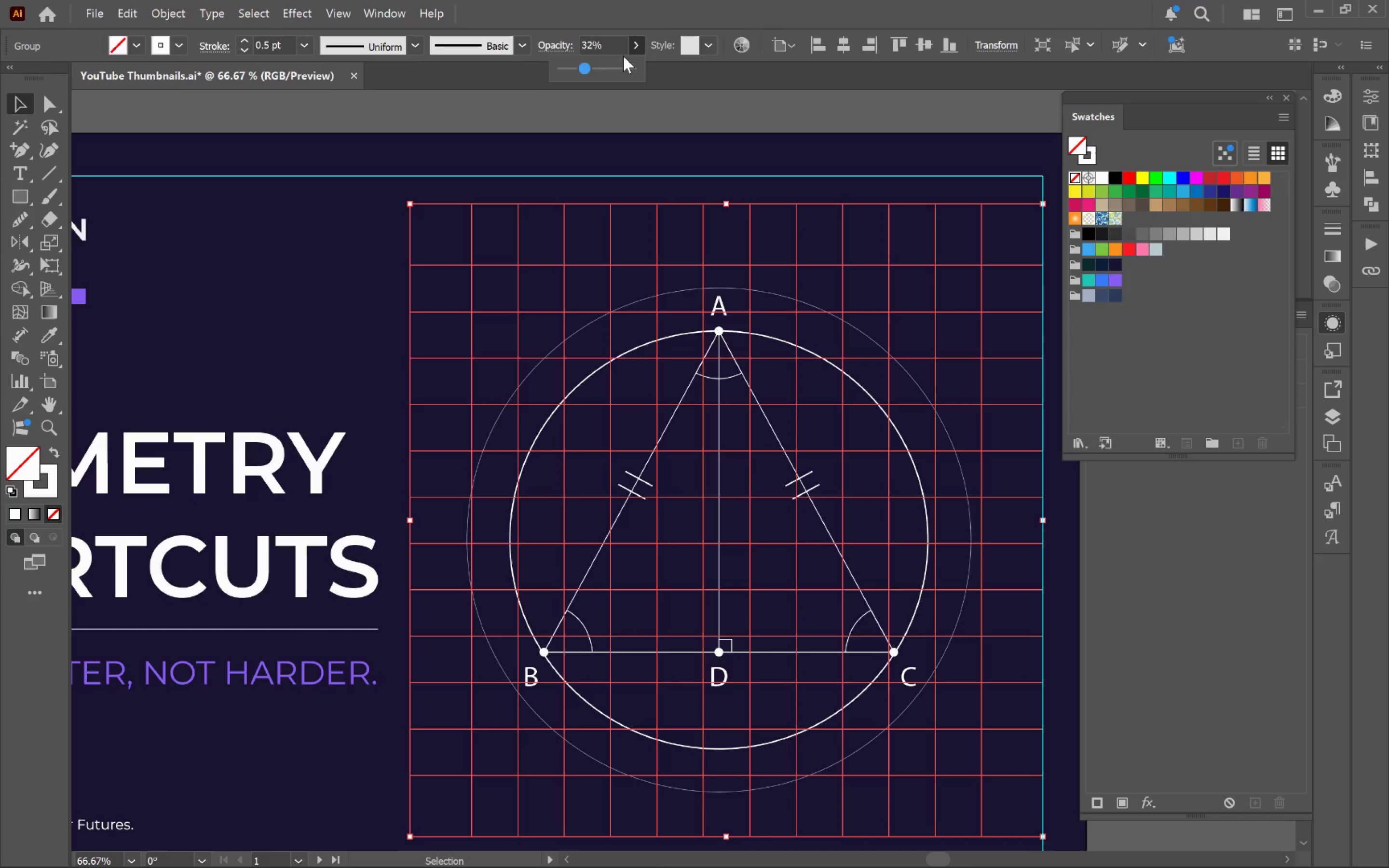 
left_click_drag(start_coordinate=[580, 68], to_coordinate=[570, 65])
 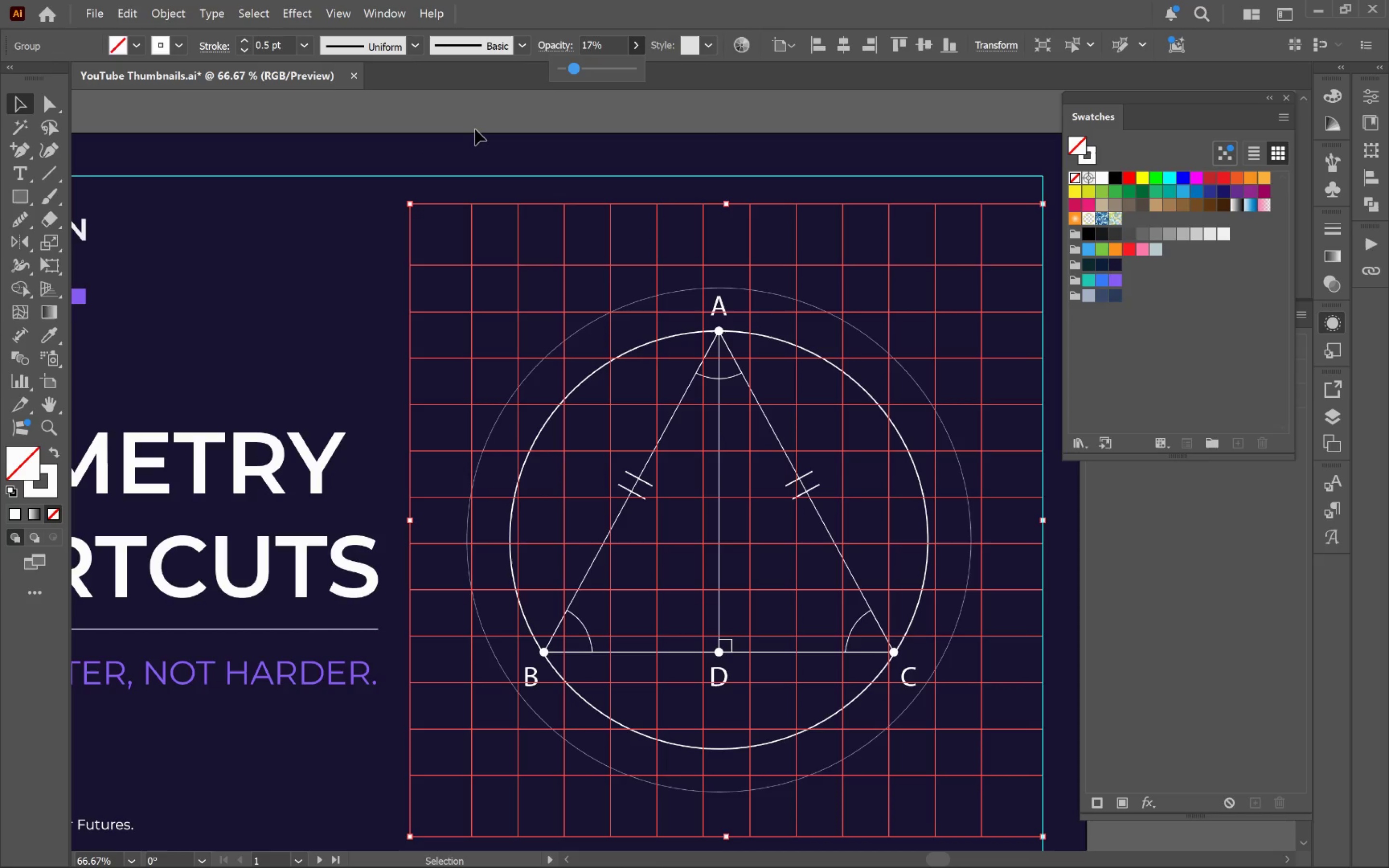 
left_click([475, 129])
 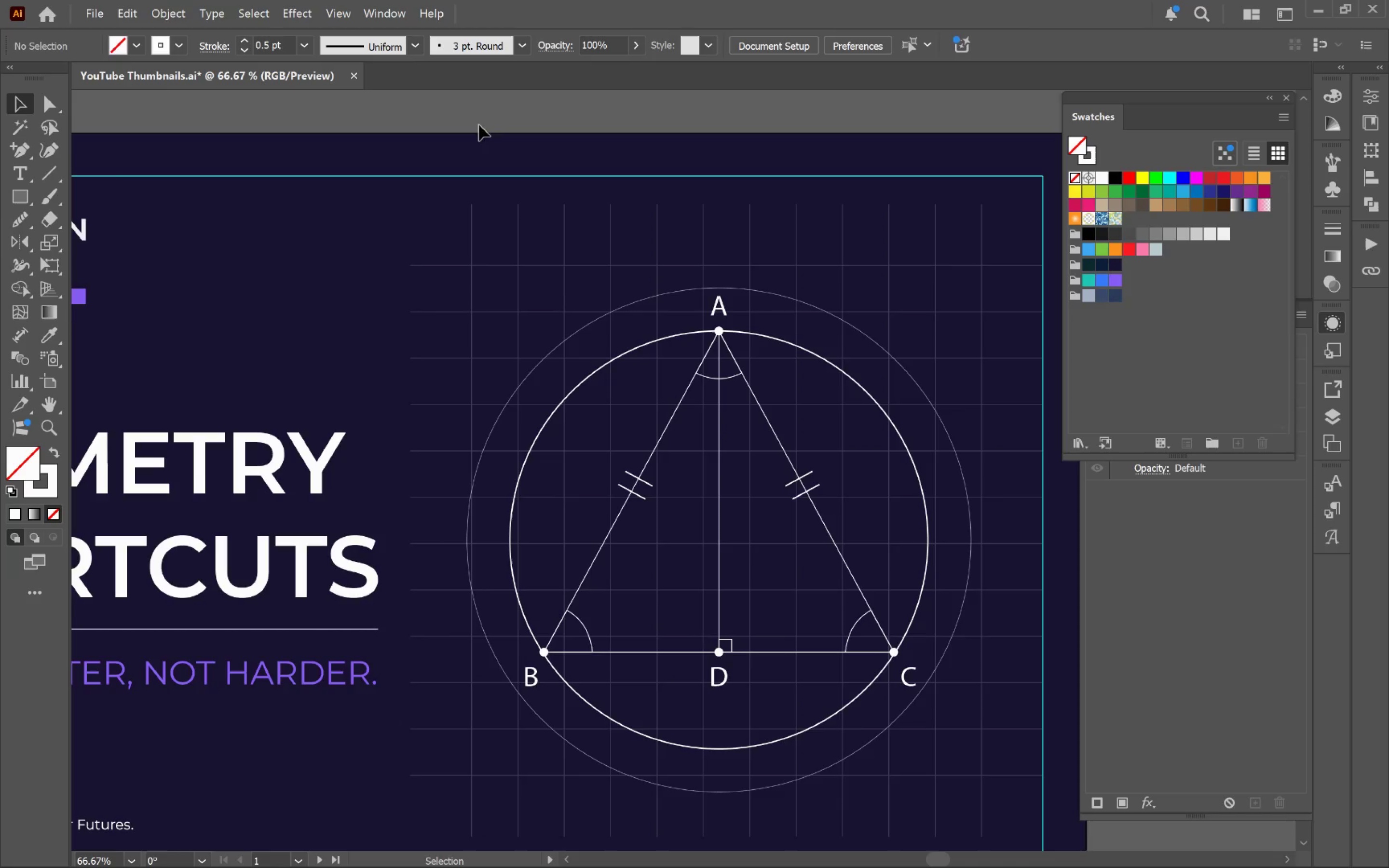 
hold_key(key=AltLeft, duration=0.76)
 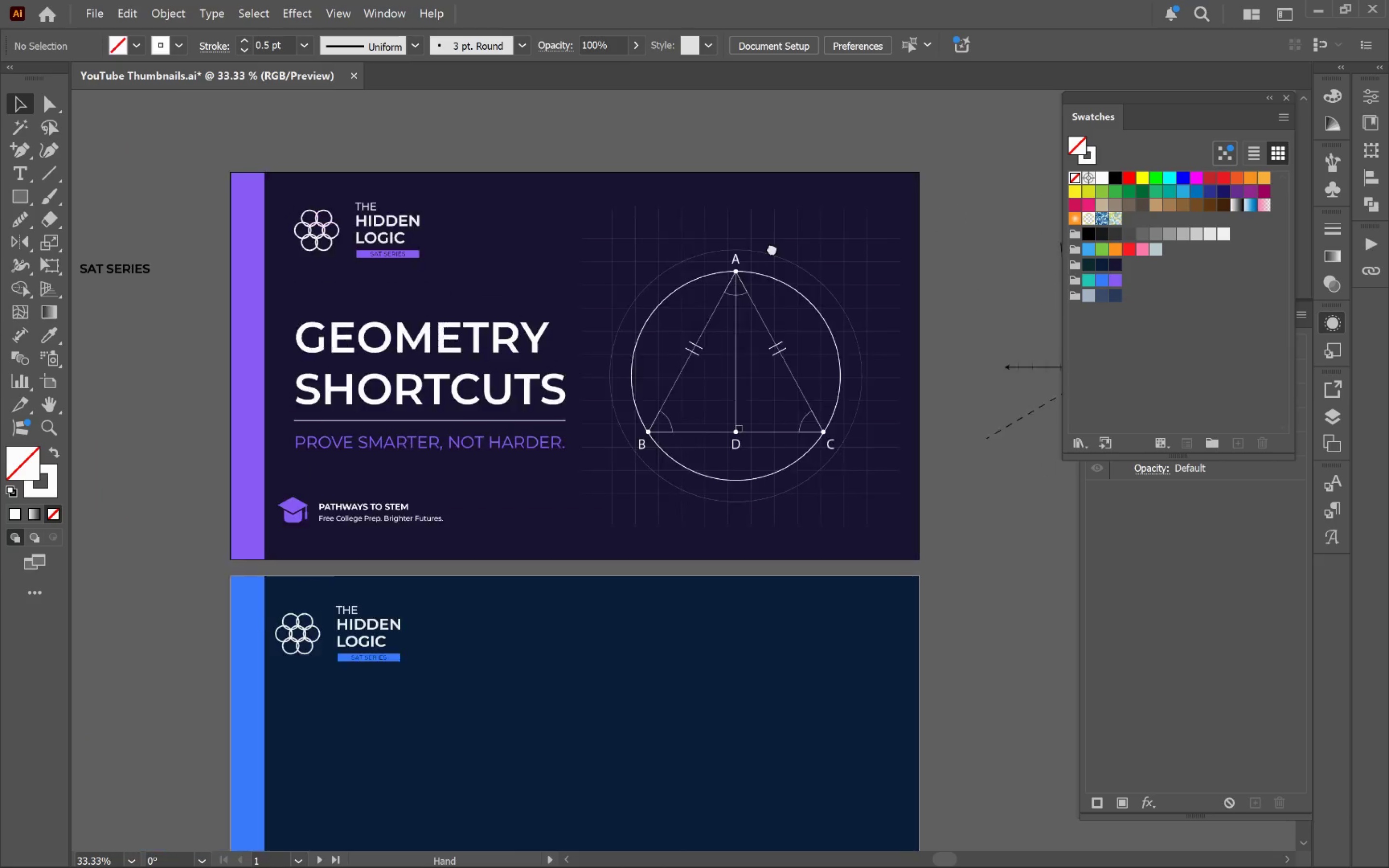 
hold_key(key=Space, duration=1.03)
 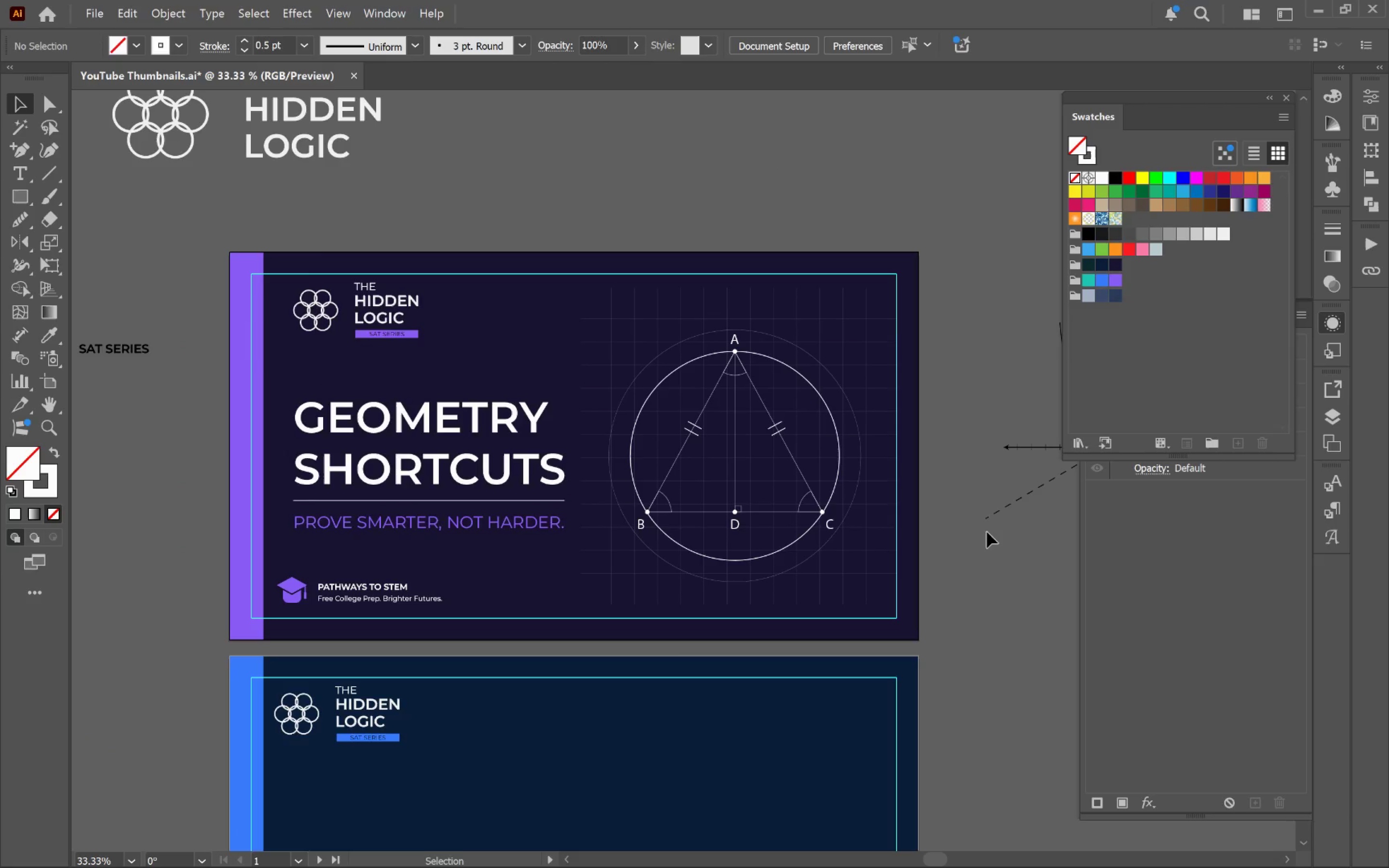 
scroll: coordinate [503, 124], scroll_direction: down, amount: 2.0
 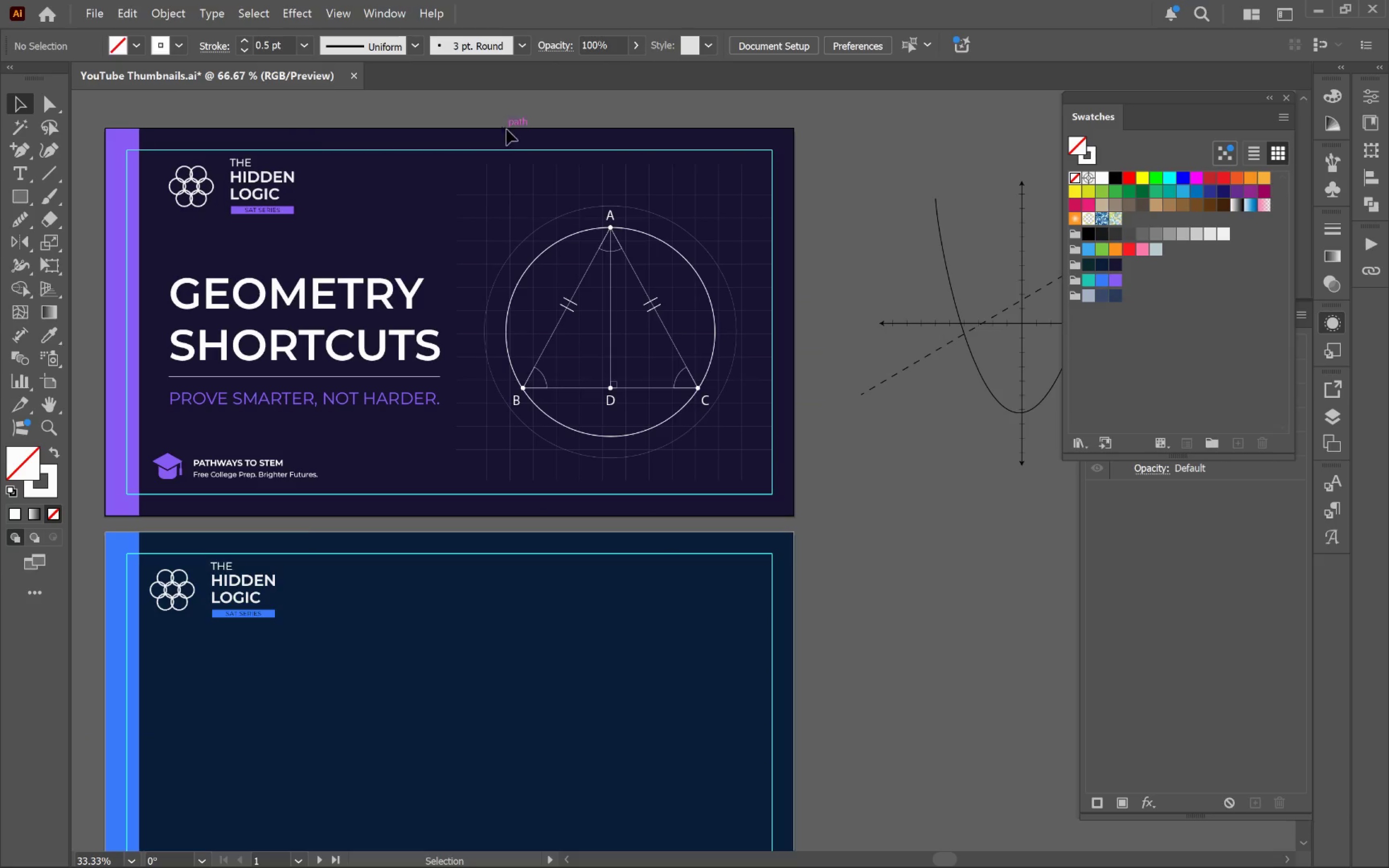 
left_click_drag(start_coordinate=[645, 203], to_coordinate=[768, 326])
 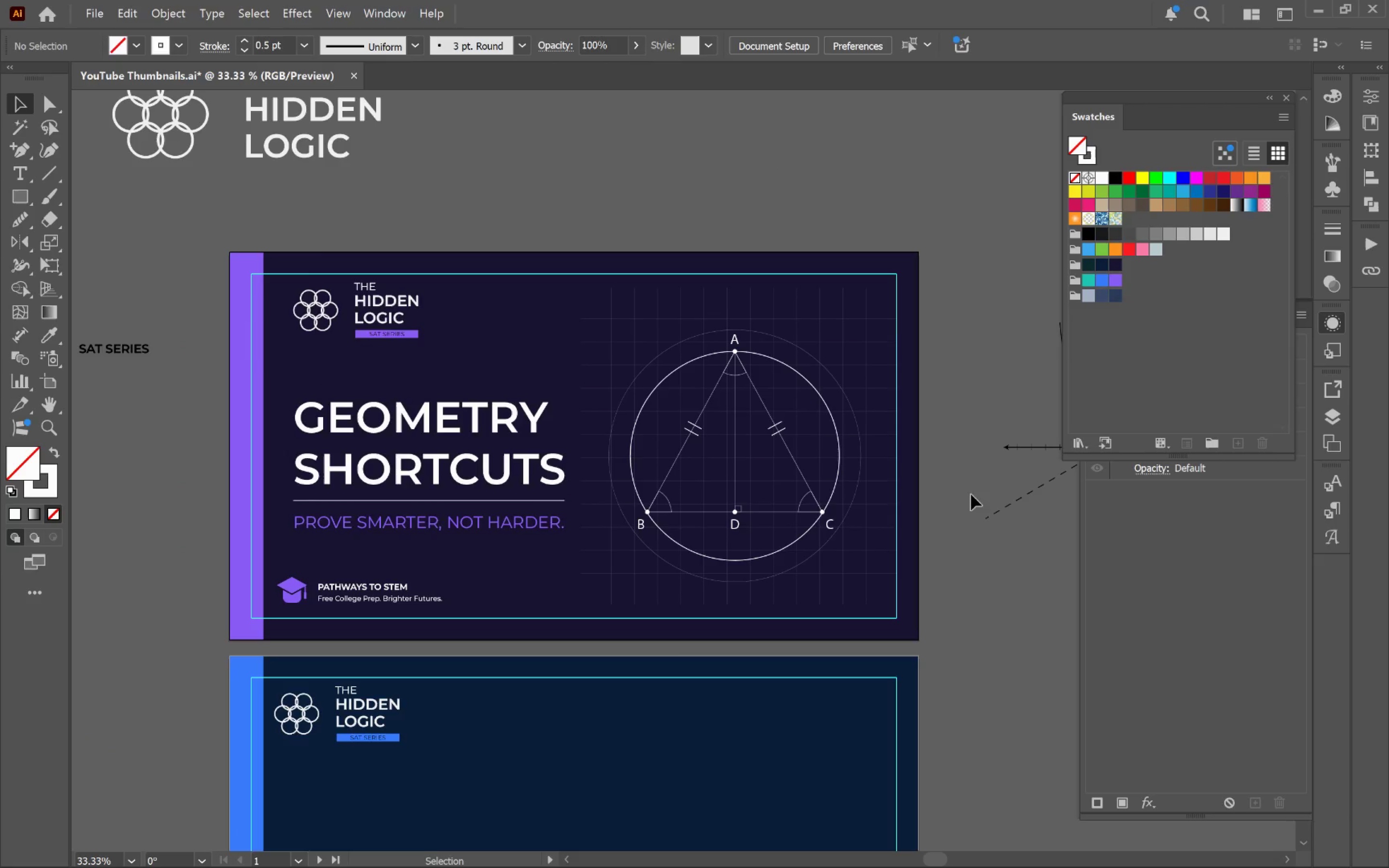 
left_click([987, 532])
 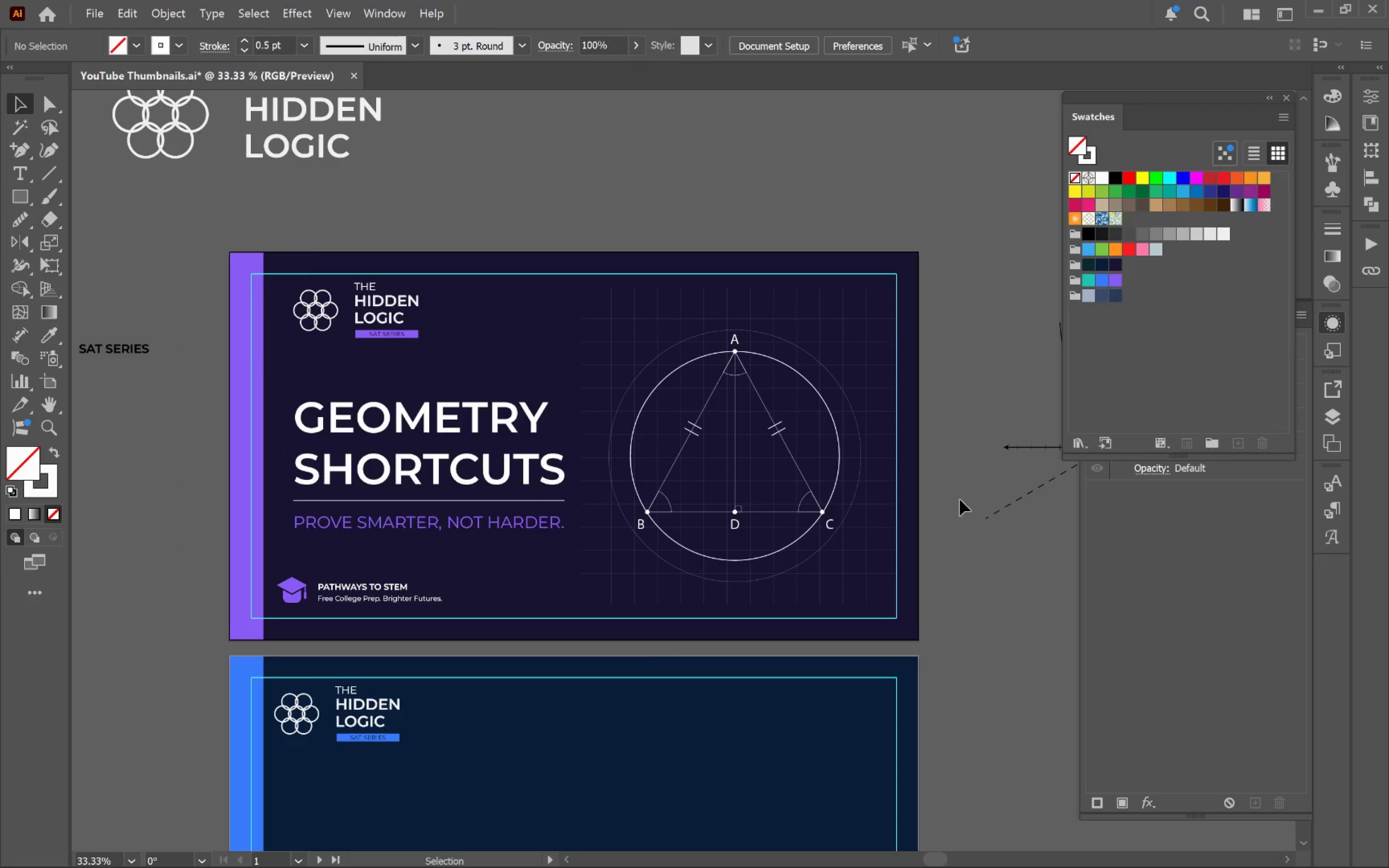 
hold_key(key=AltLeft, duration=0.34)
 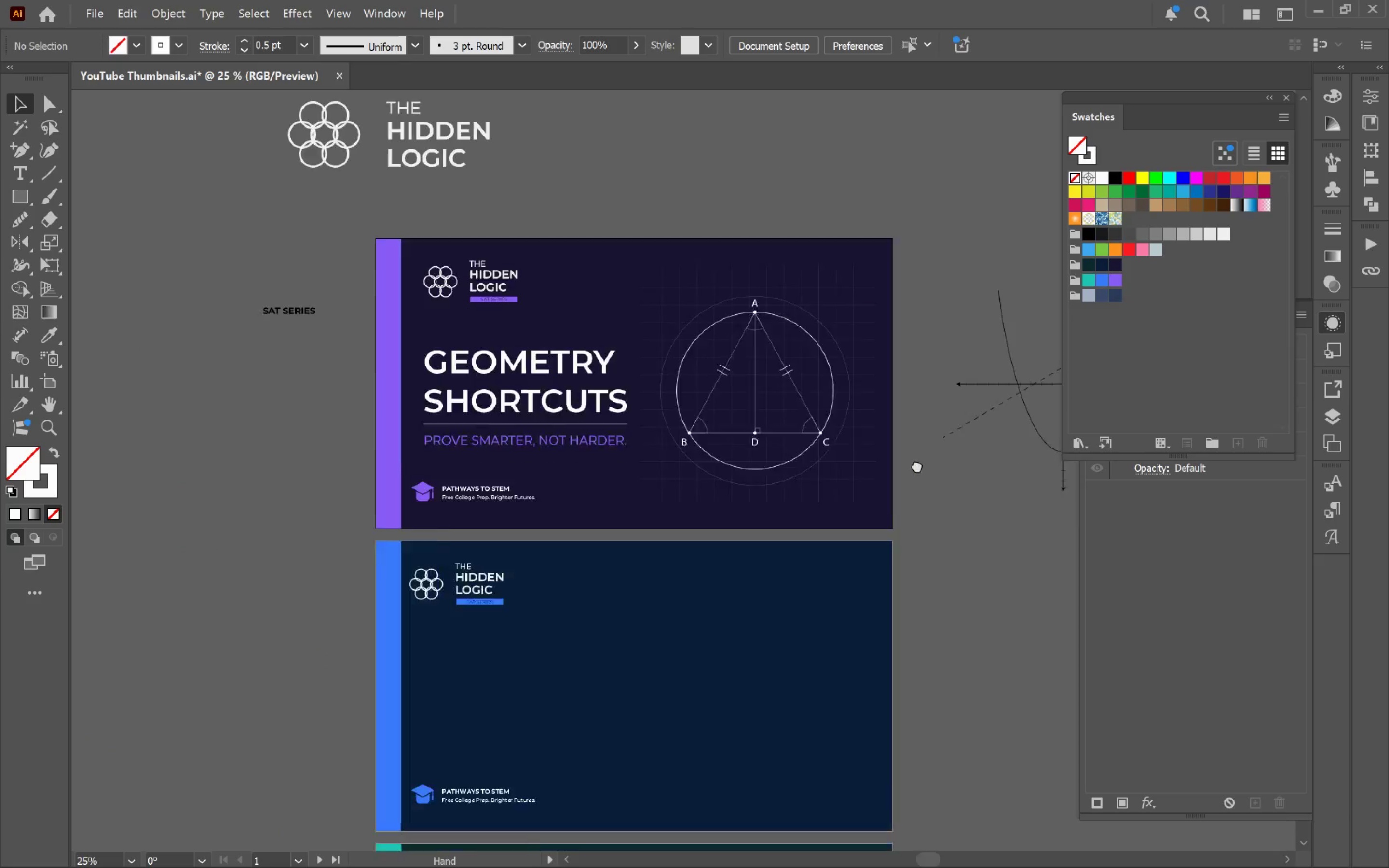 
hold_key(key=Space, duration=0.83)
 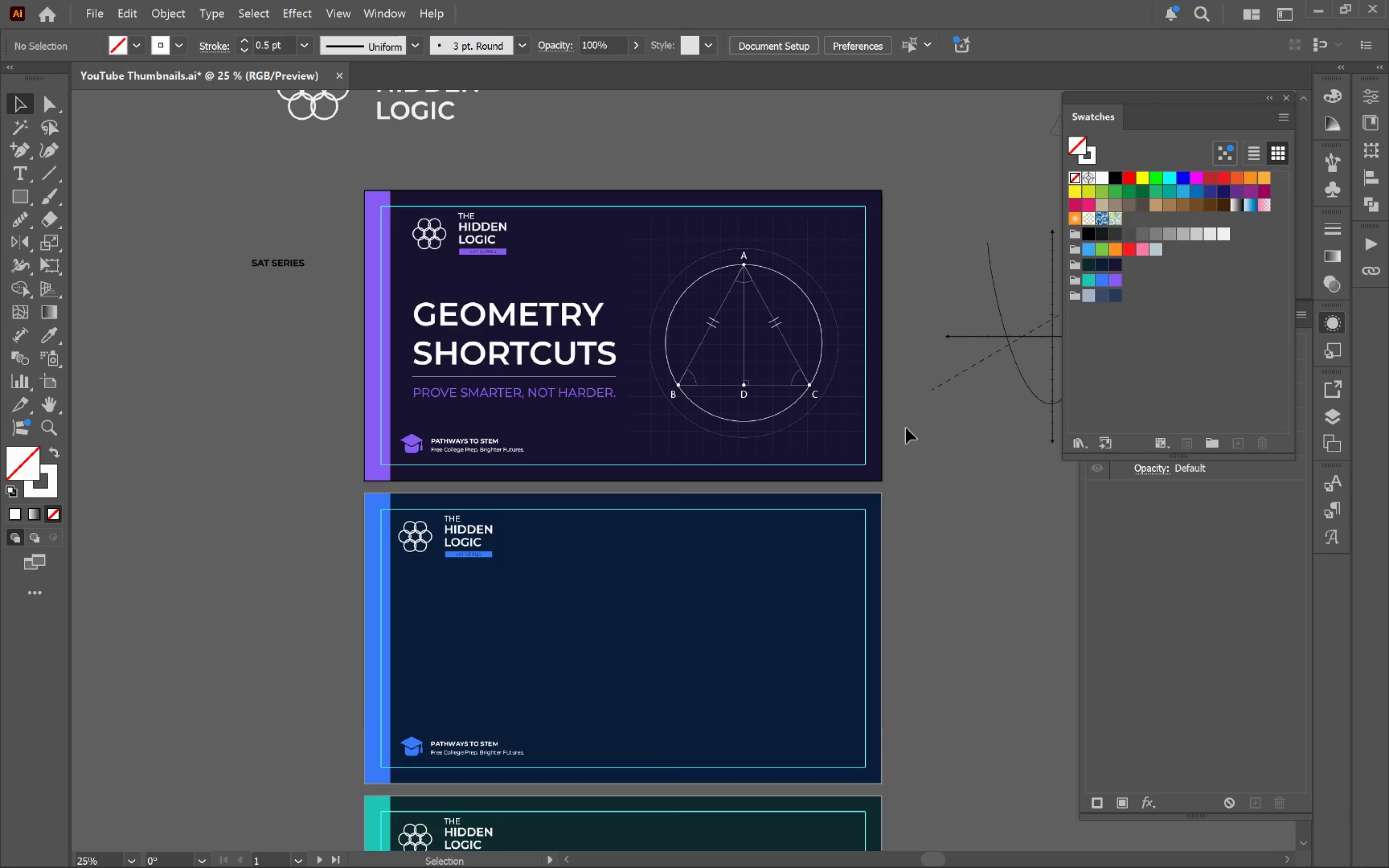 
left_click_drag(start_coordinate=[955, 552], to_coordinate=[906, 428])
 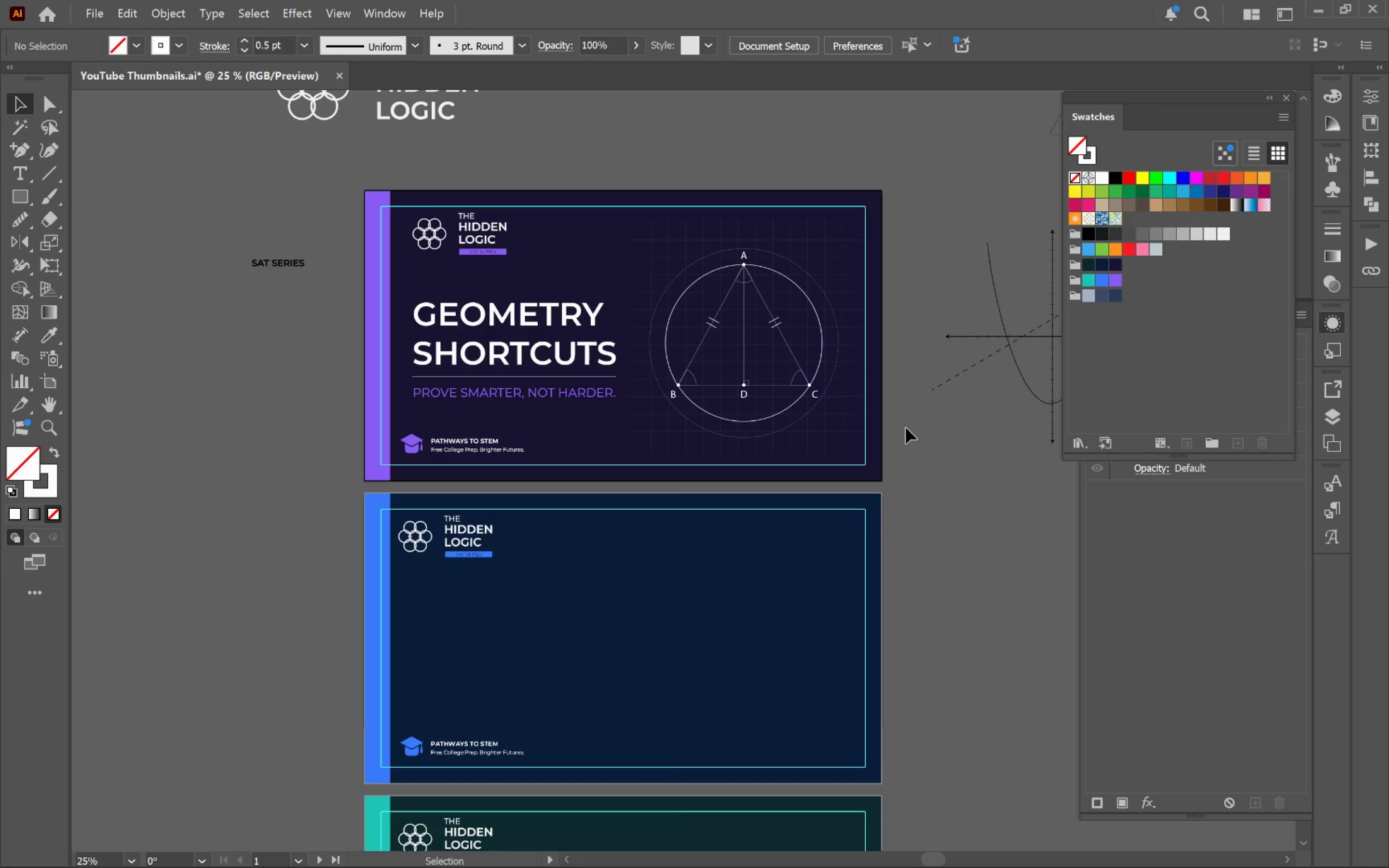 
scroll: coordinate [962, 497], scroll_direction: down, amount: 1.0
 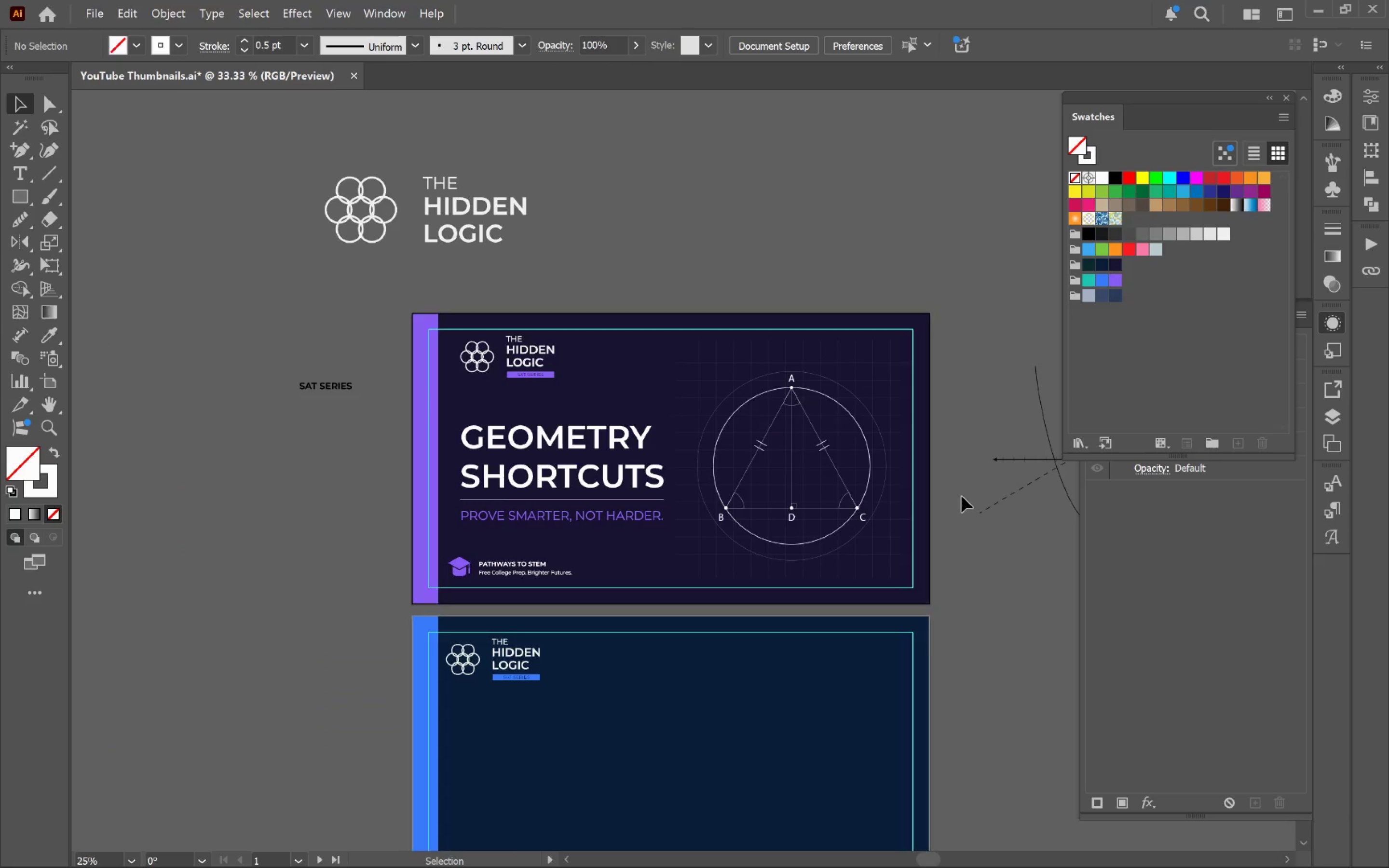 
wait(10.69)
 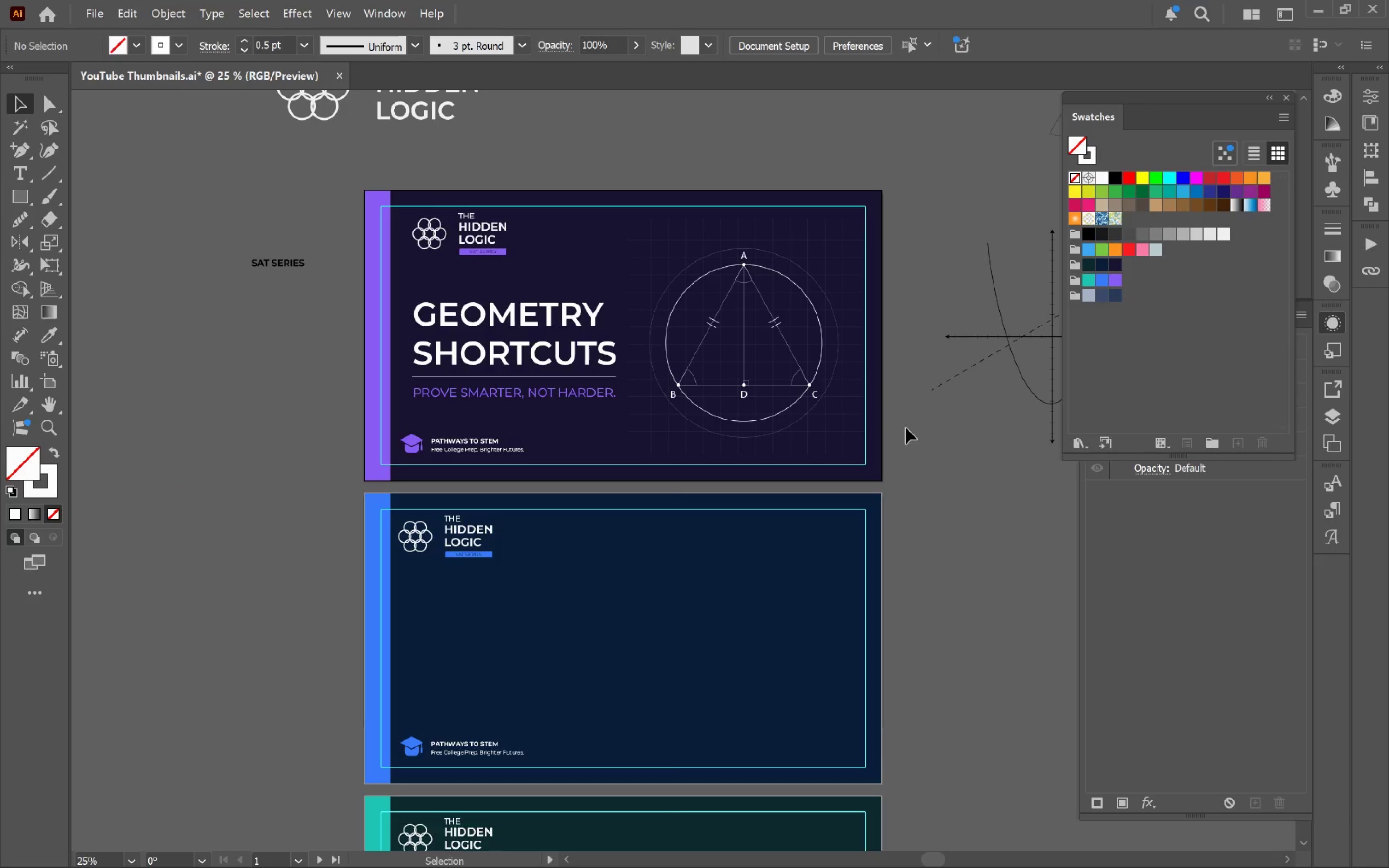 
hold_key(key=Space, duration=1.52)
 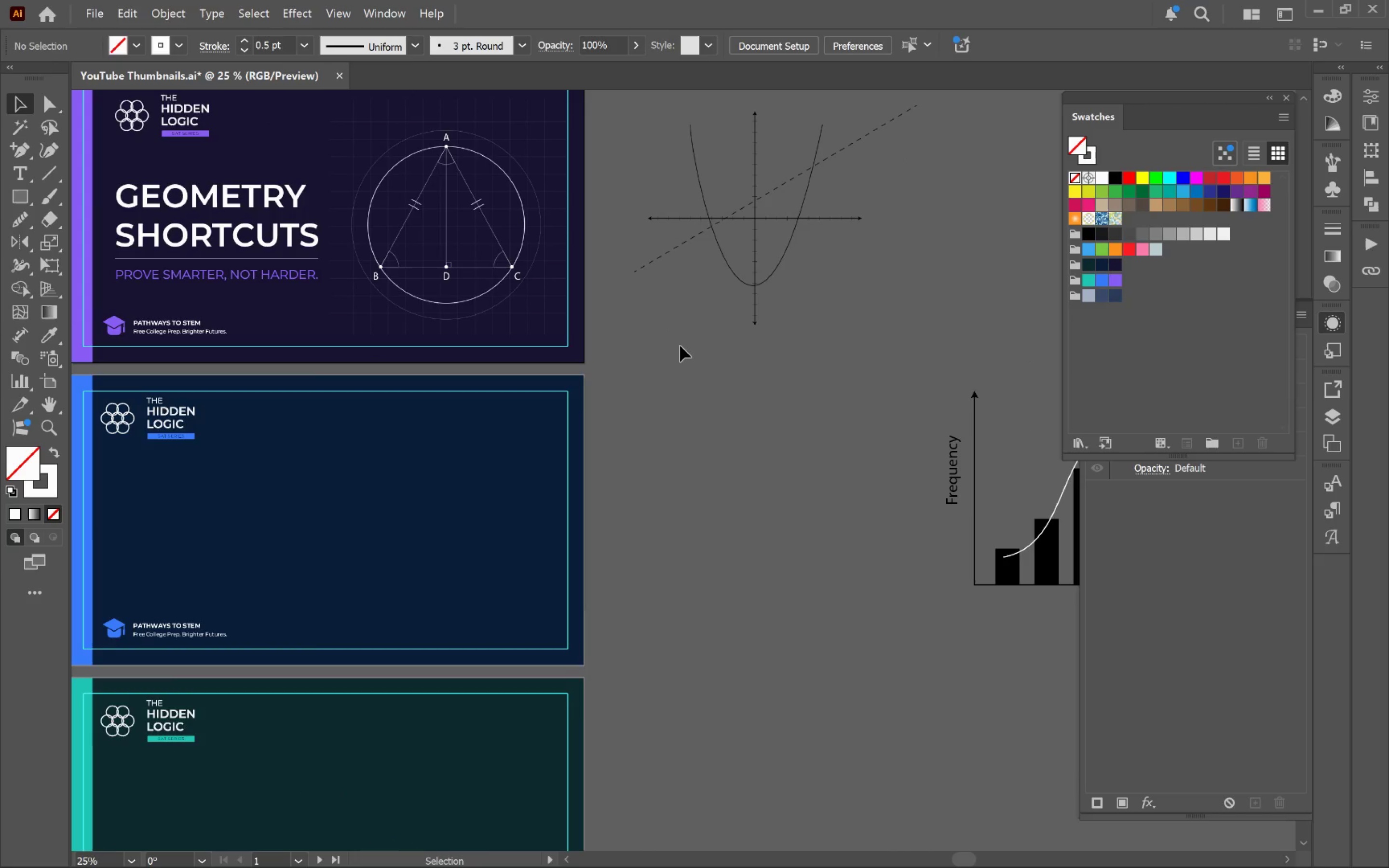 
left_click_drag(start_coordinate=[975, 464], to_coordinate=[679, 345])
 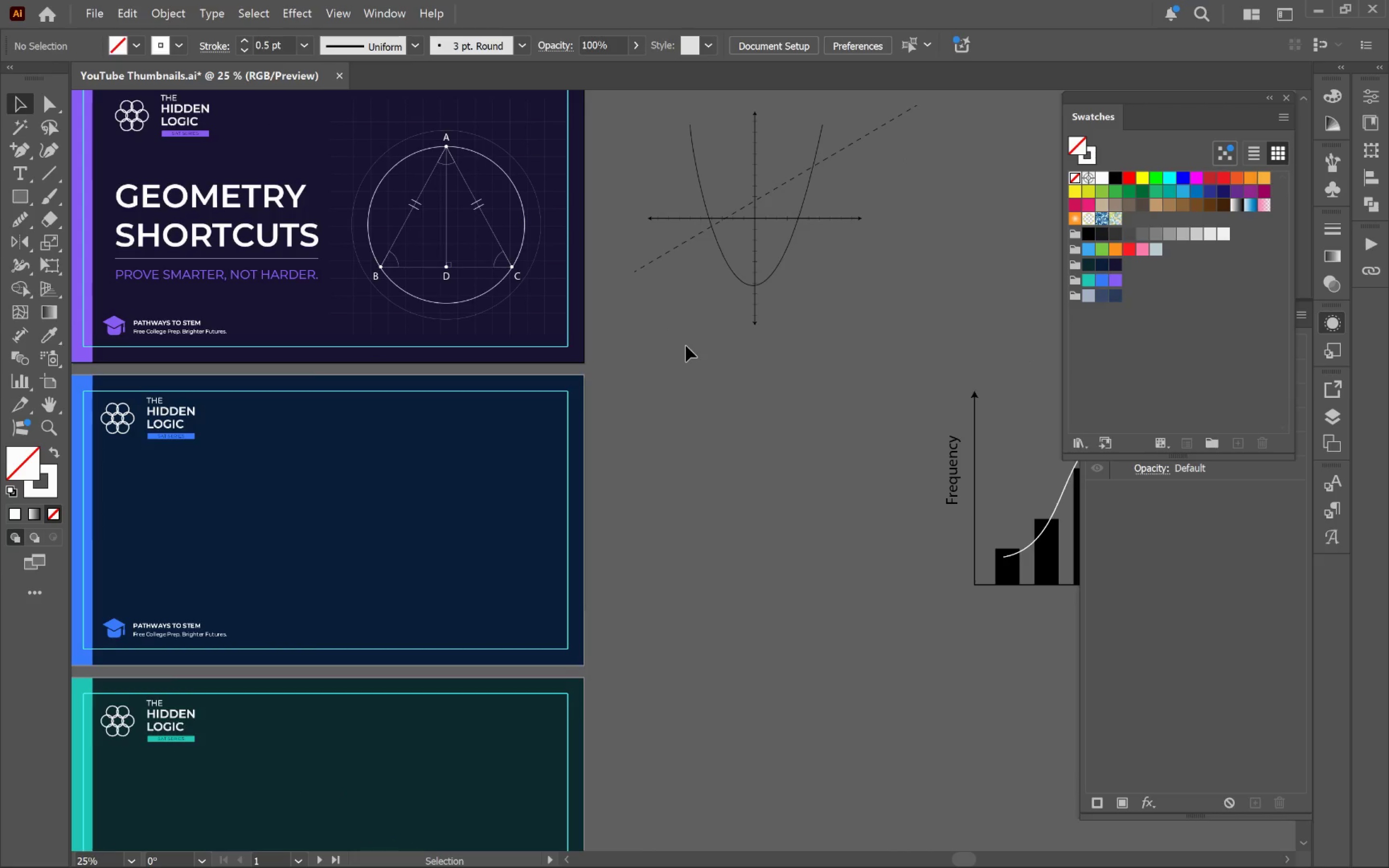 
hold_key(key=Space, duration=0.49)
 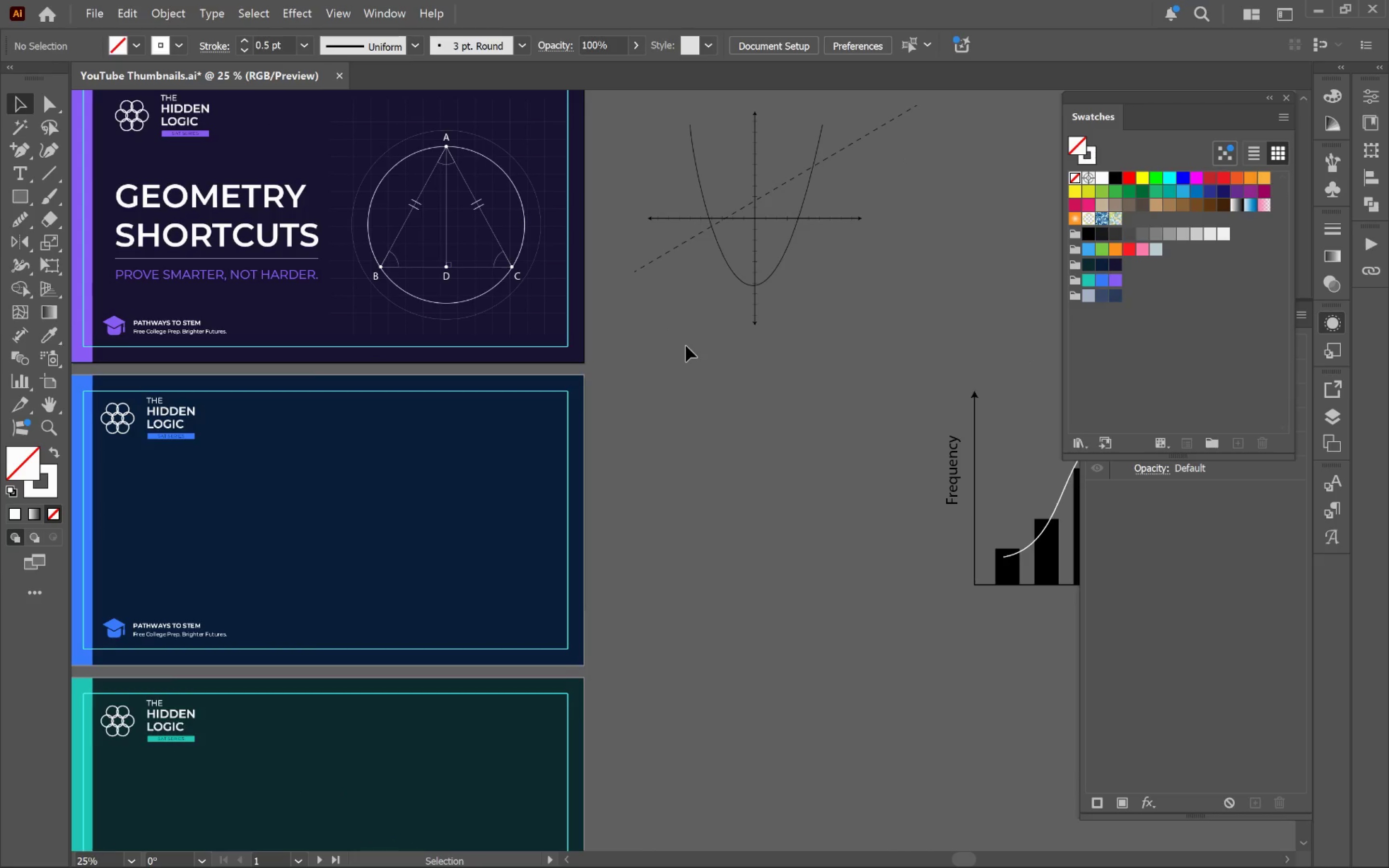 
left_click([686, 346])
 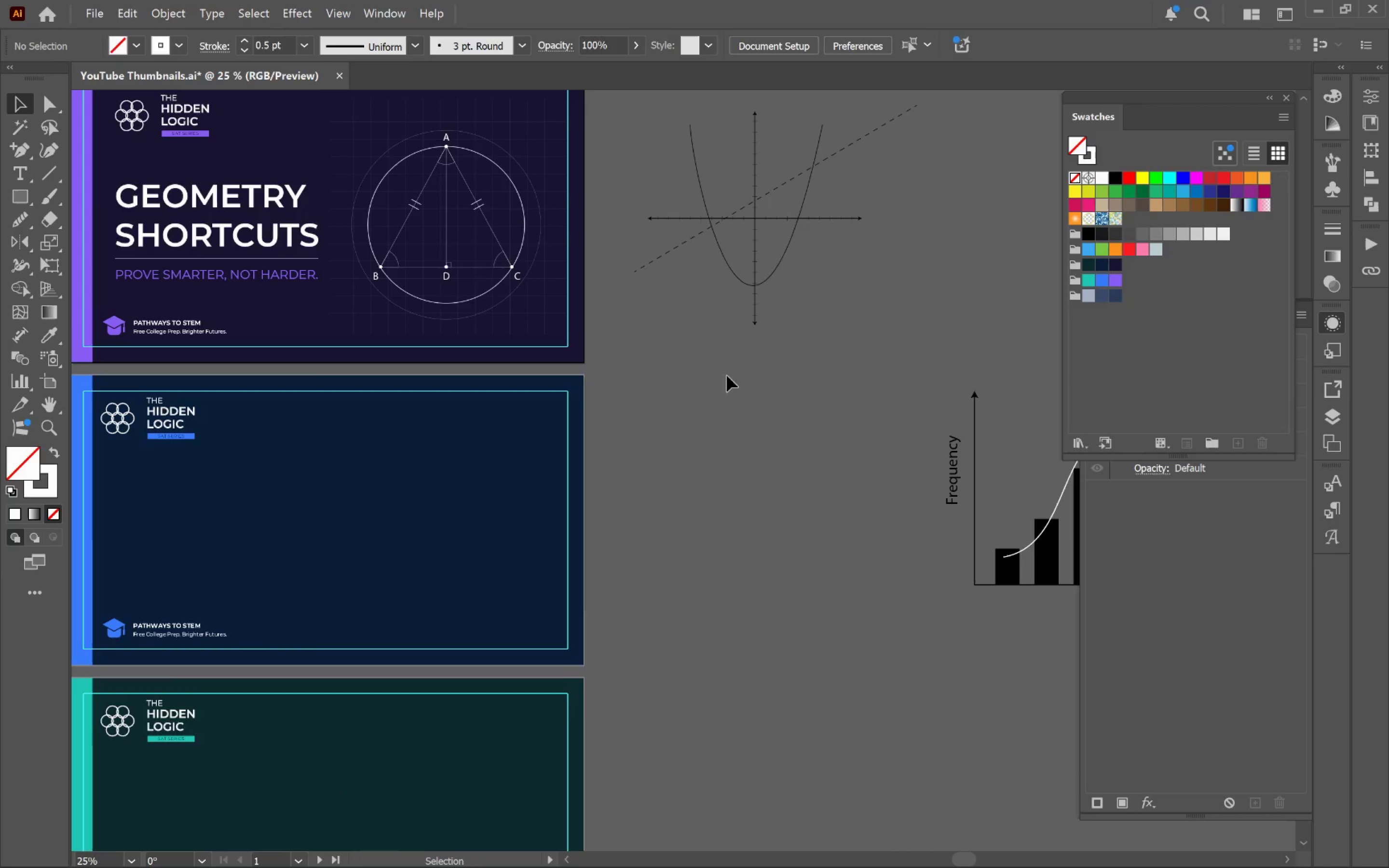 
hold_key(key=Space, duration=0.96)
 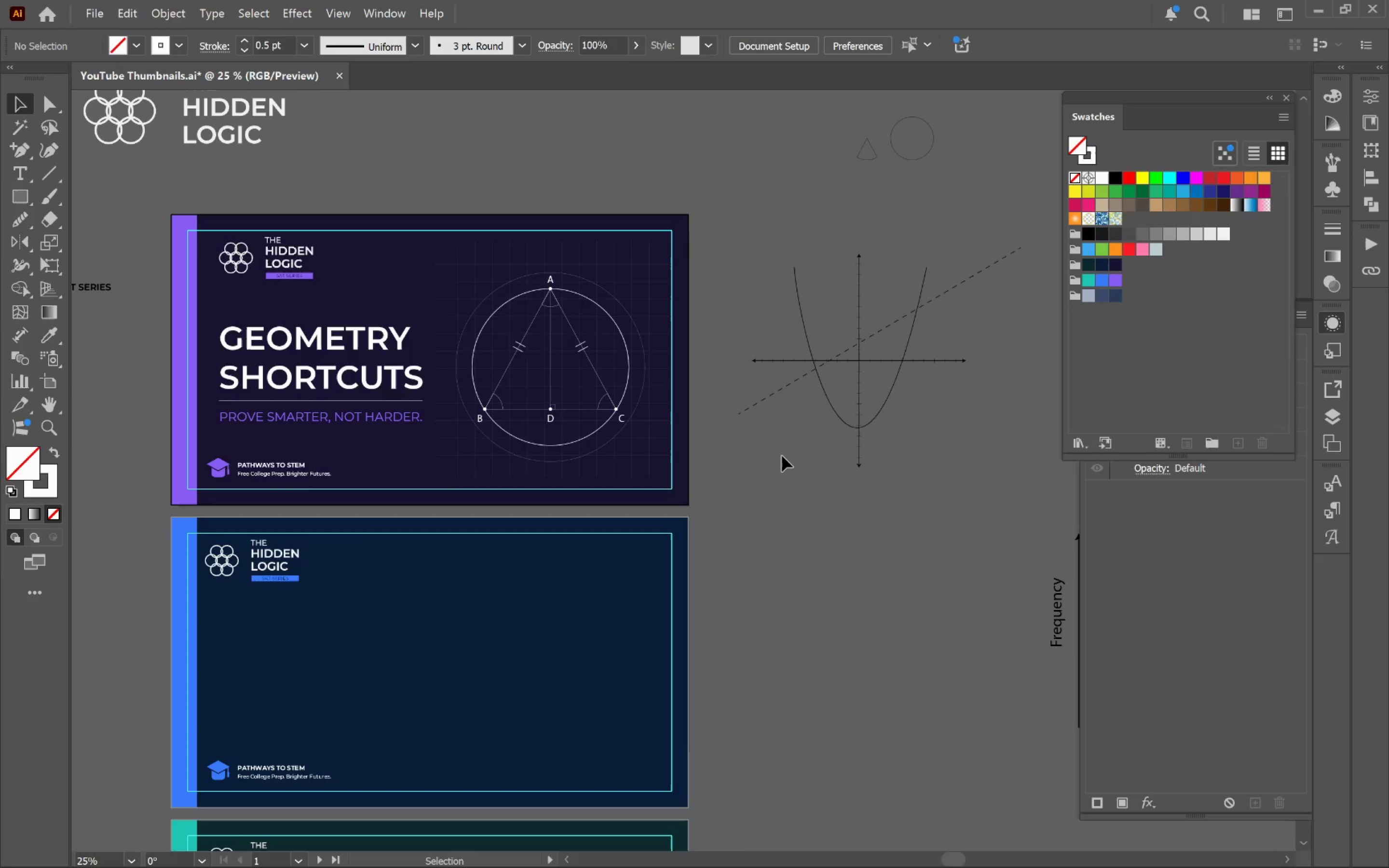 
left_click_drag(start_coordinate=[703, 382], to_coordinate=[807, 524])
 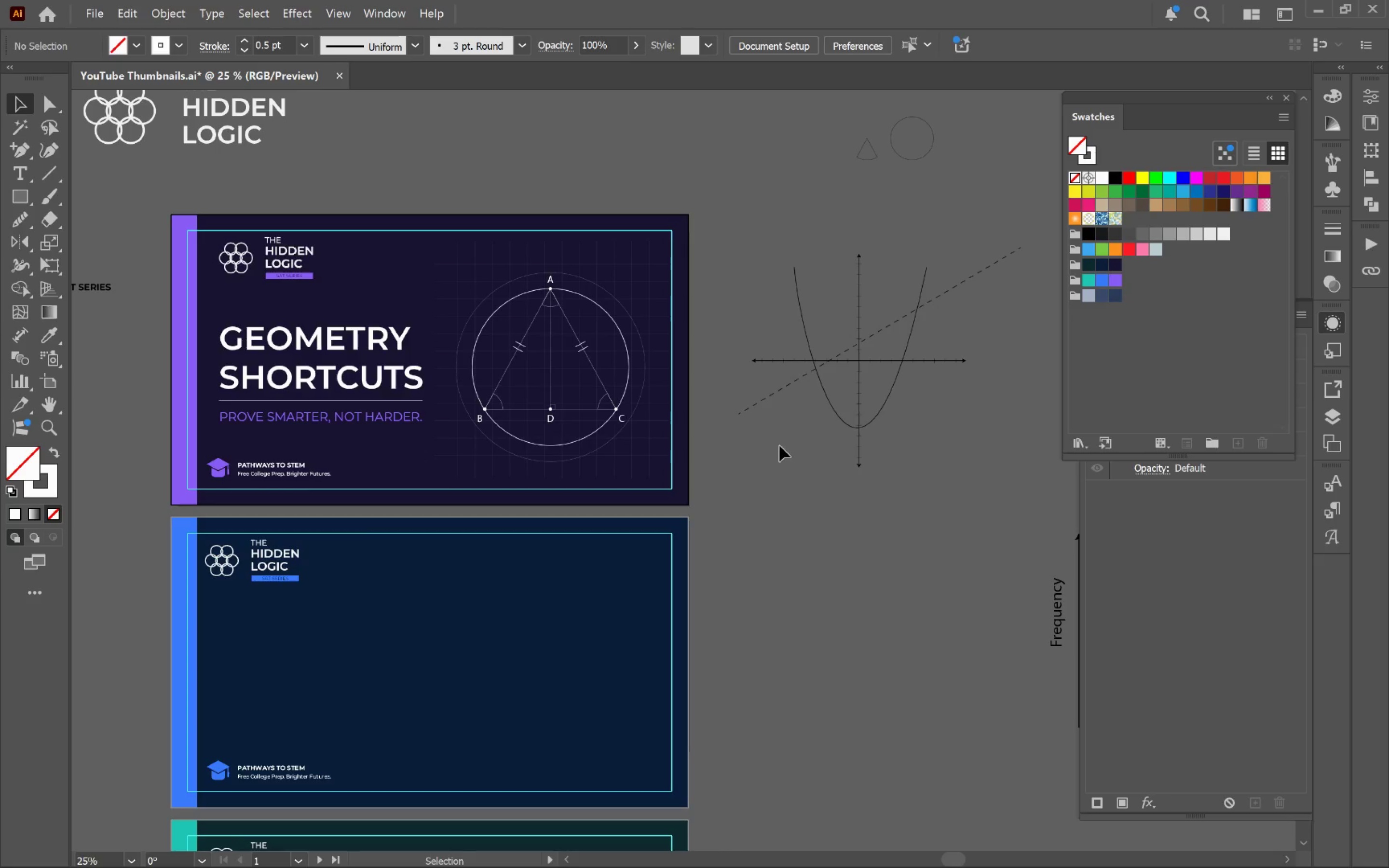 
hold_key(key=Space, duration=0.93)
 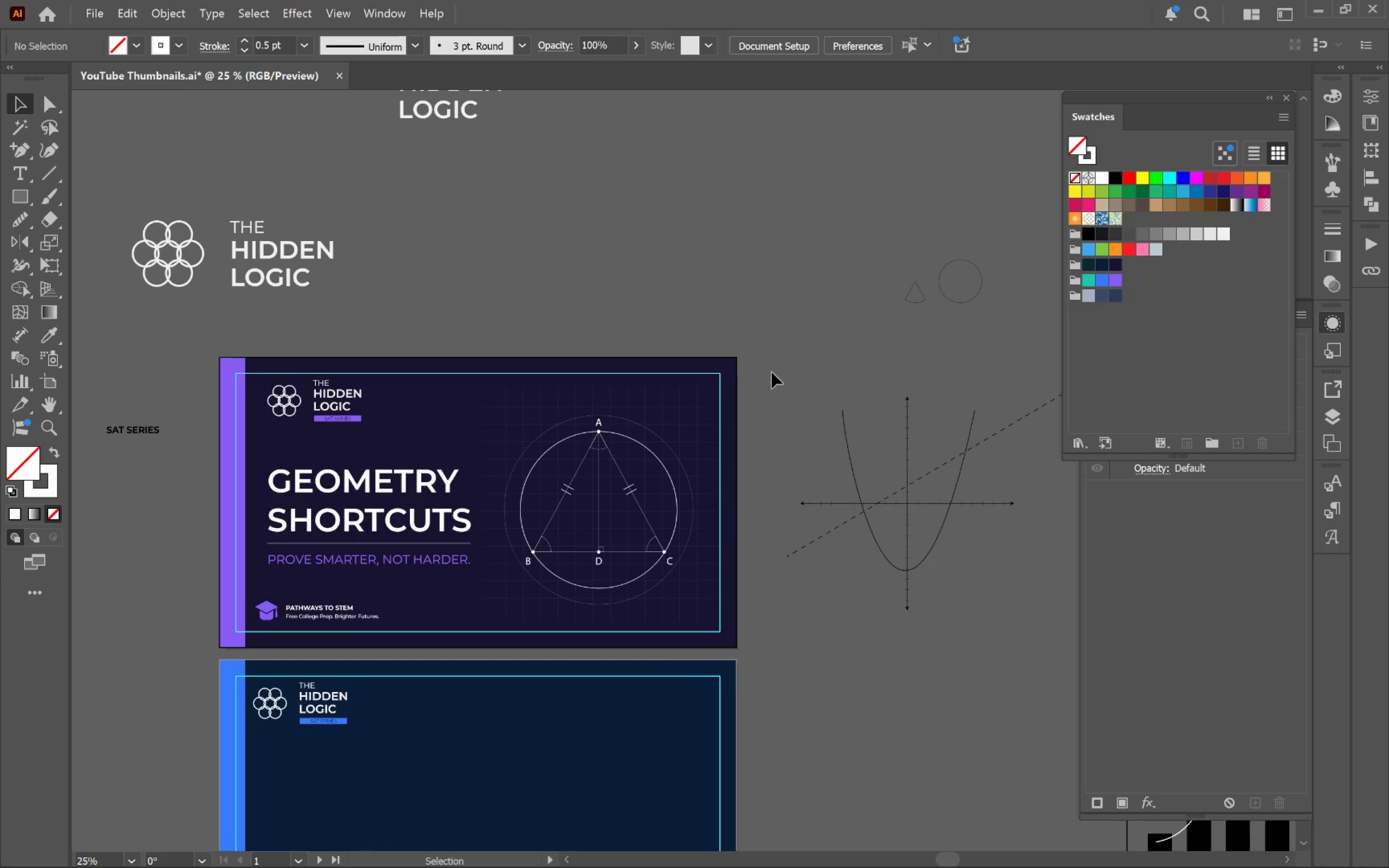 
left_click_drag(start_coordinate=[728, 332], to_coordinate=[777, 475])
 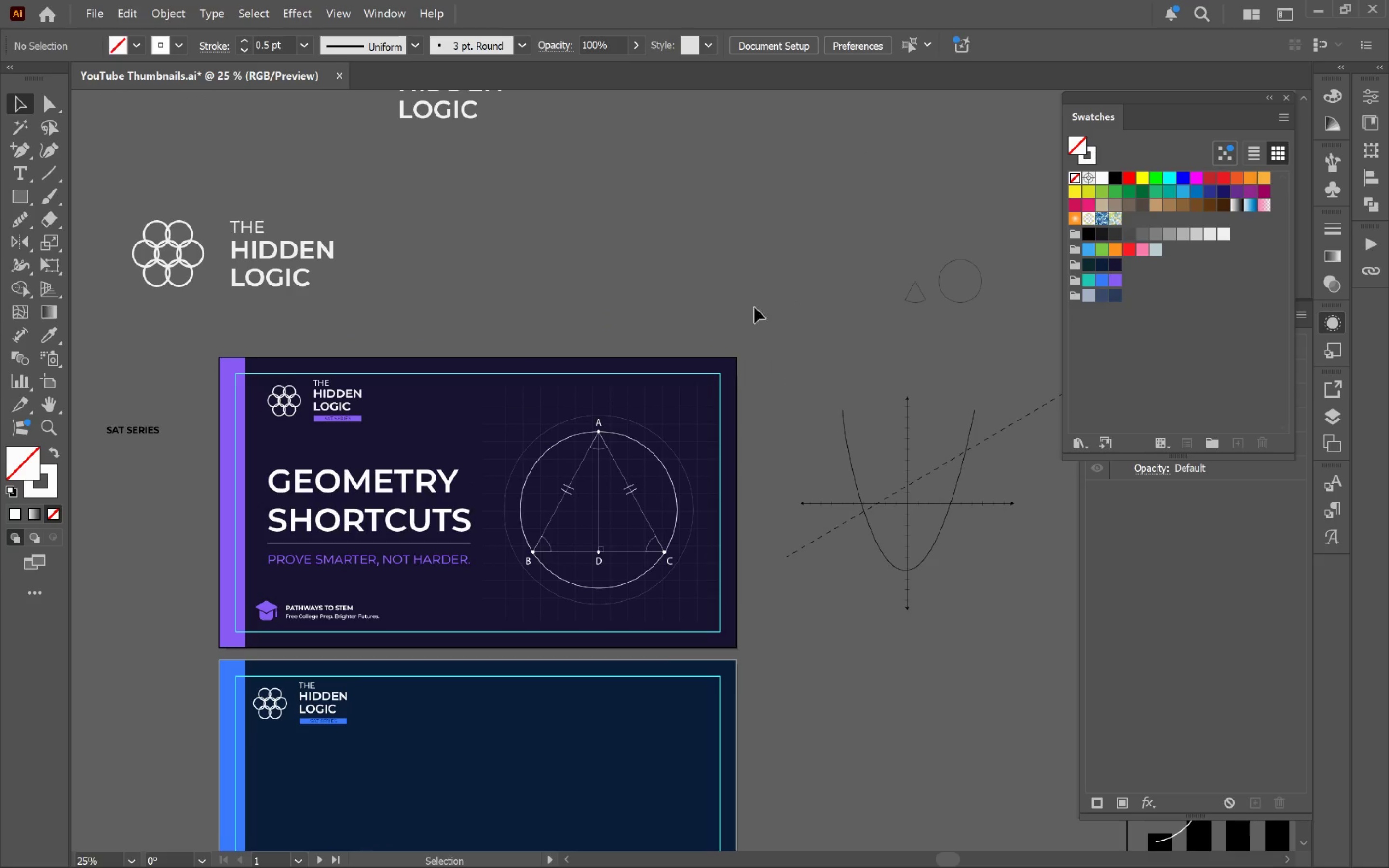 
left_click([579, 255])
 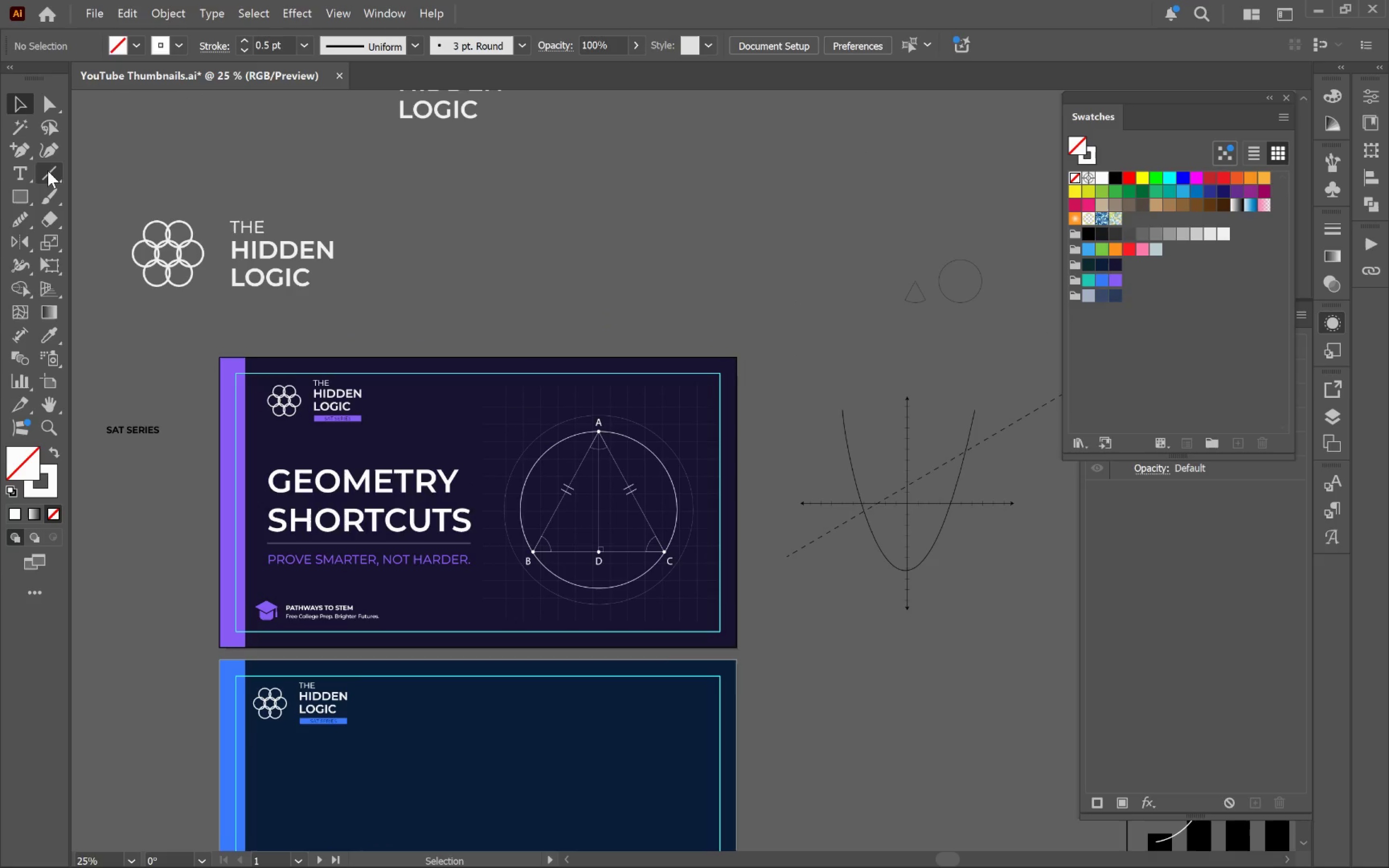 
left_click_drag(start_coordinate=[25, 191], to_coordinate=[89, 239])
 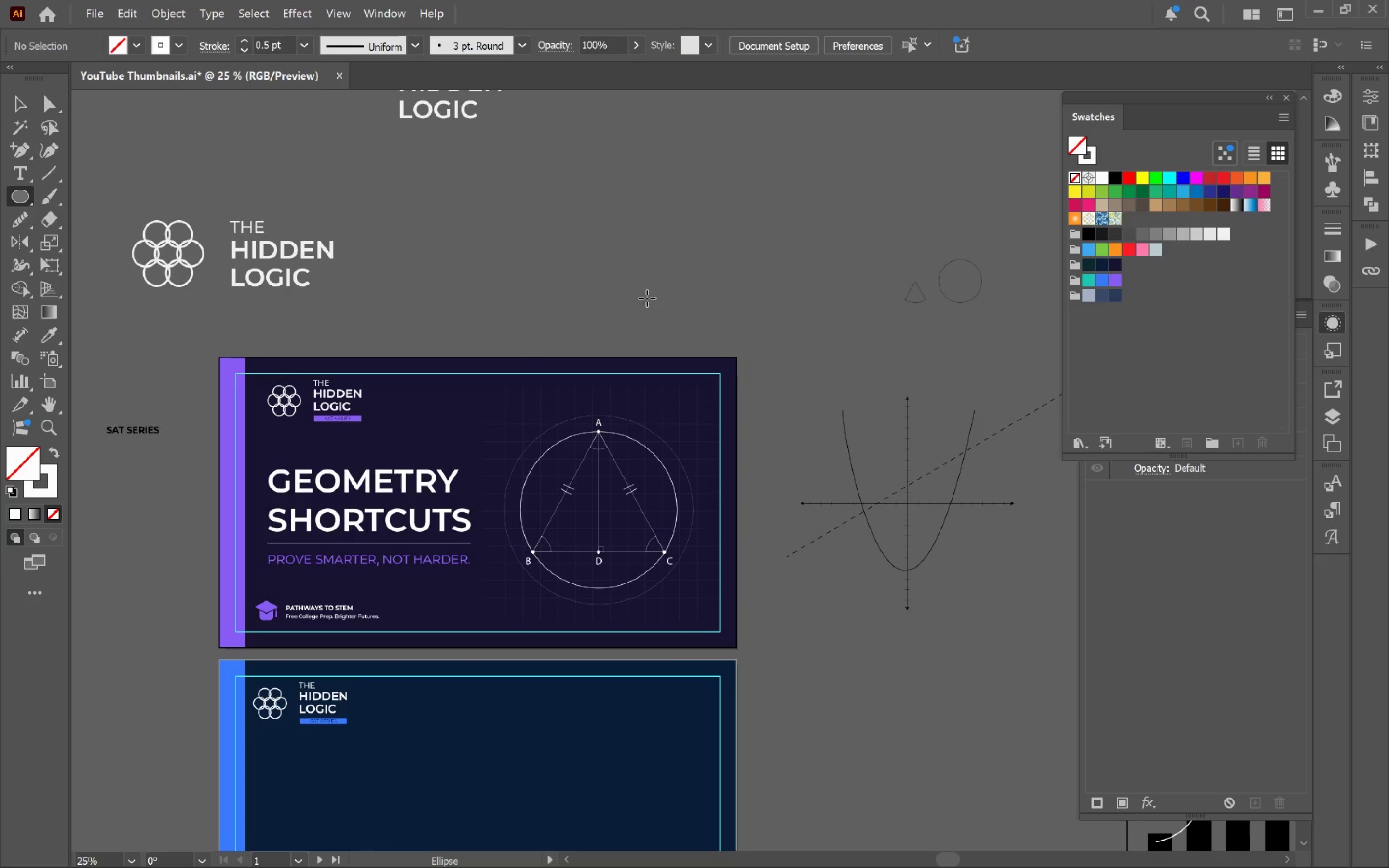 
hold_key(key=AltLeft, duration=1.17)
 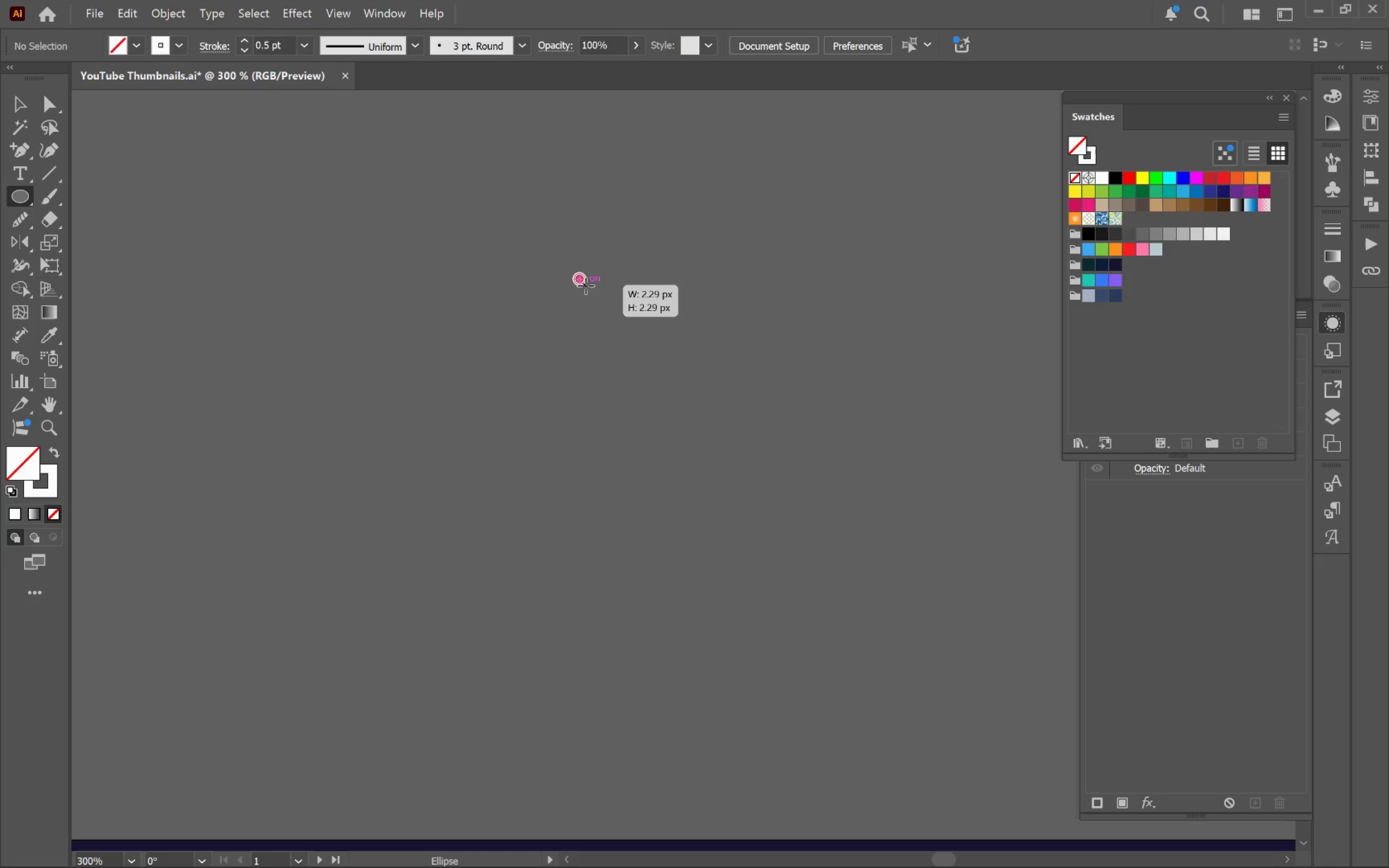 
hold_key(key=ShiftLeft, duration=1.13)
left_click_drag(start_coordinate=[574, 273], to_coordinate=[589, 289])
 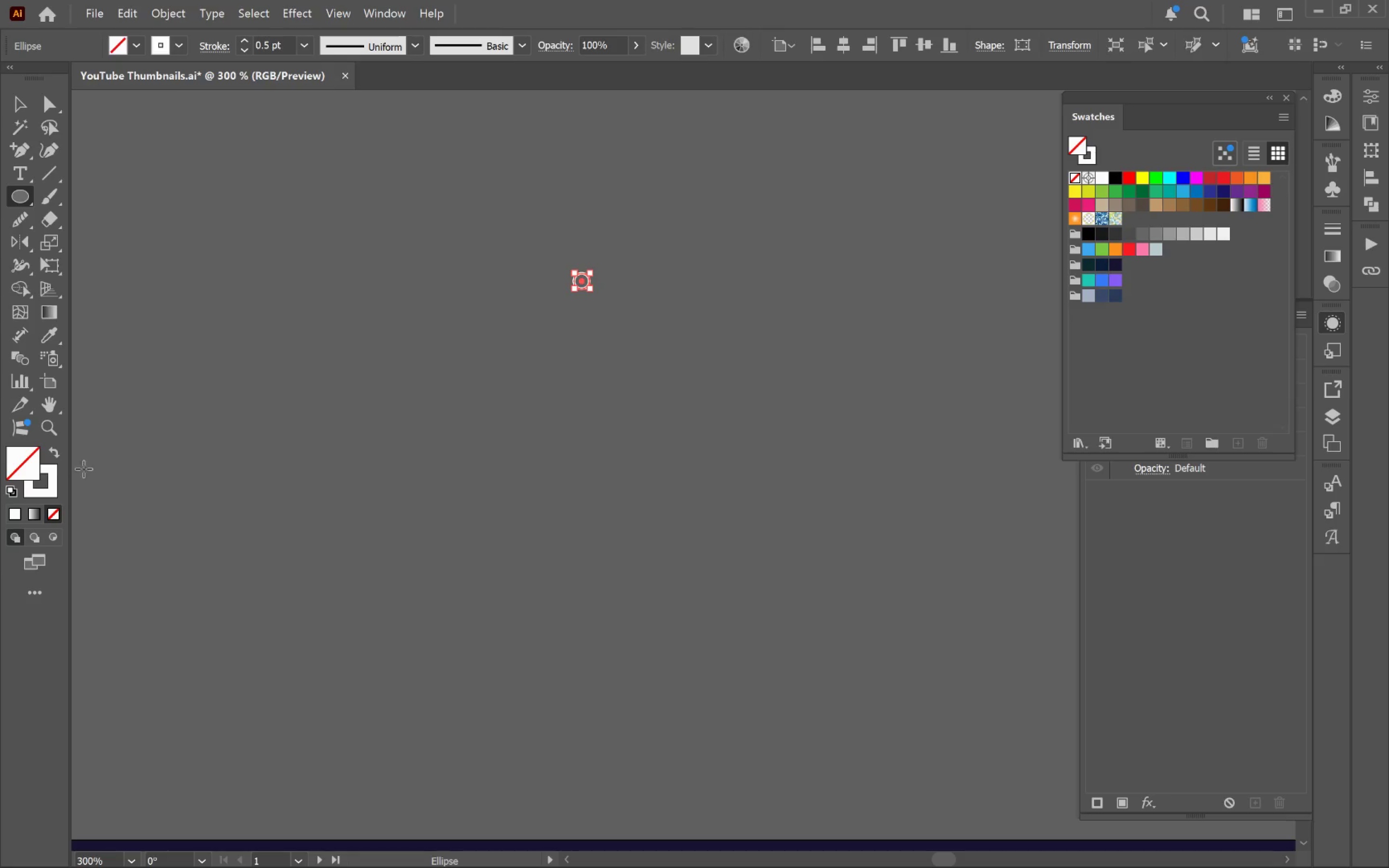 
scroll: coordinate [635, 316], scroll_direction: up, amount: 7.0
 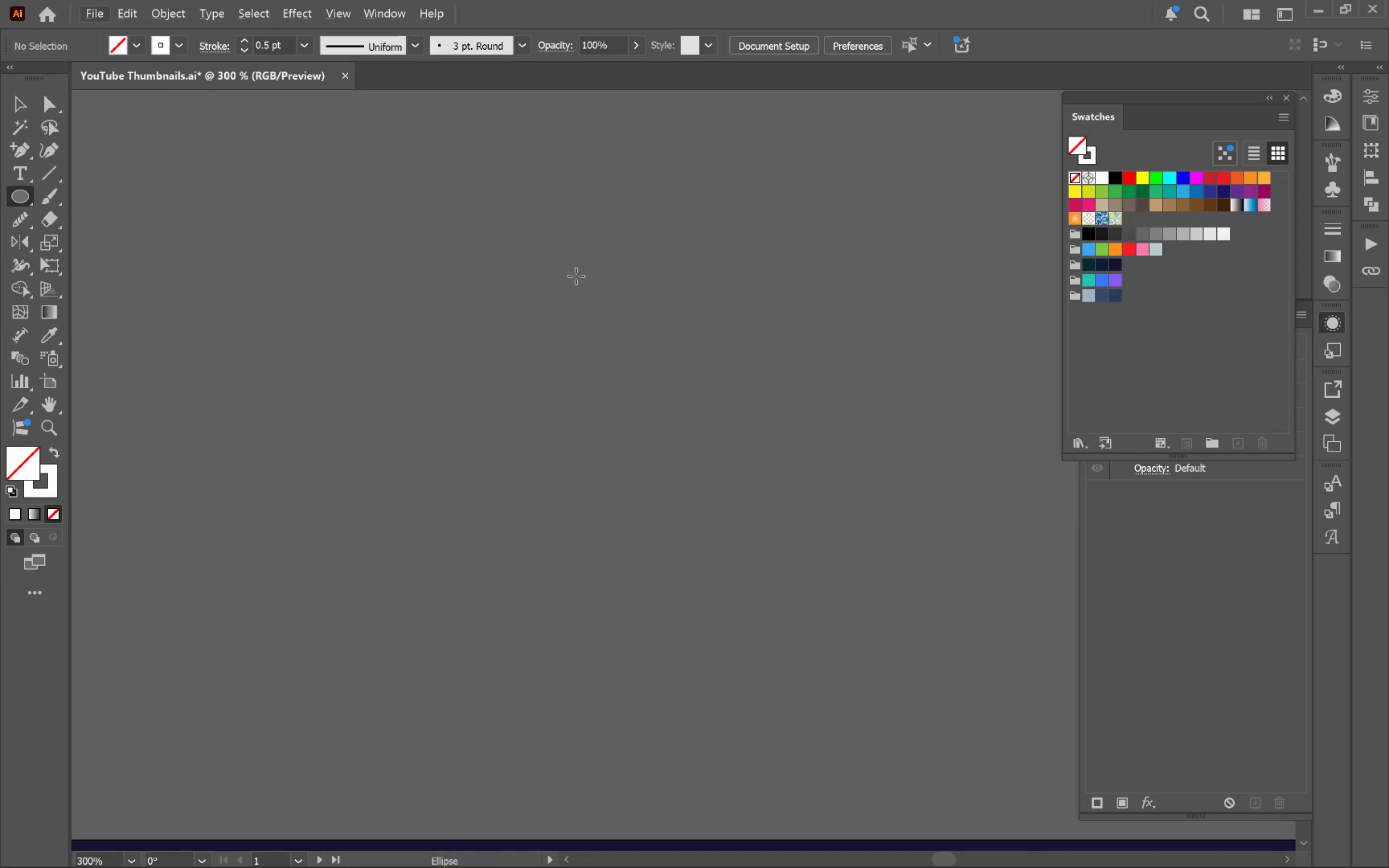 
left_click([54, 453])
 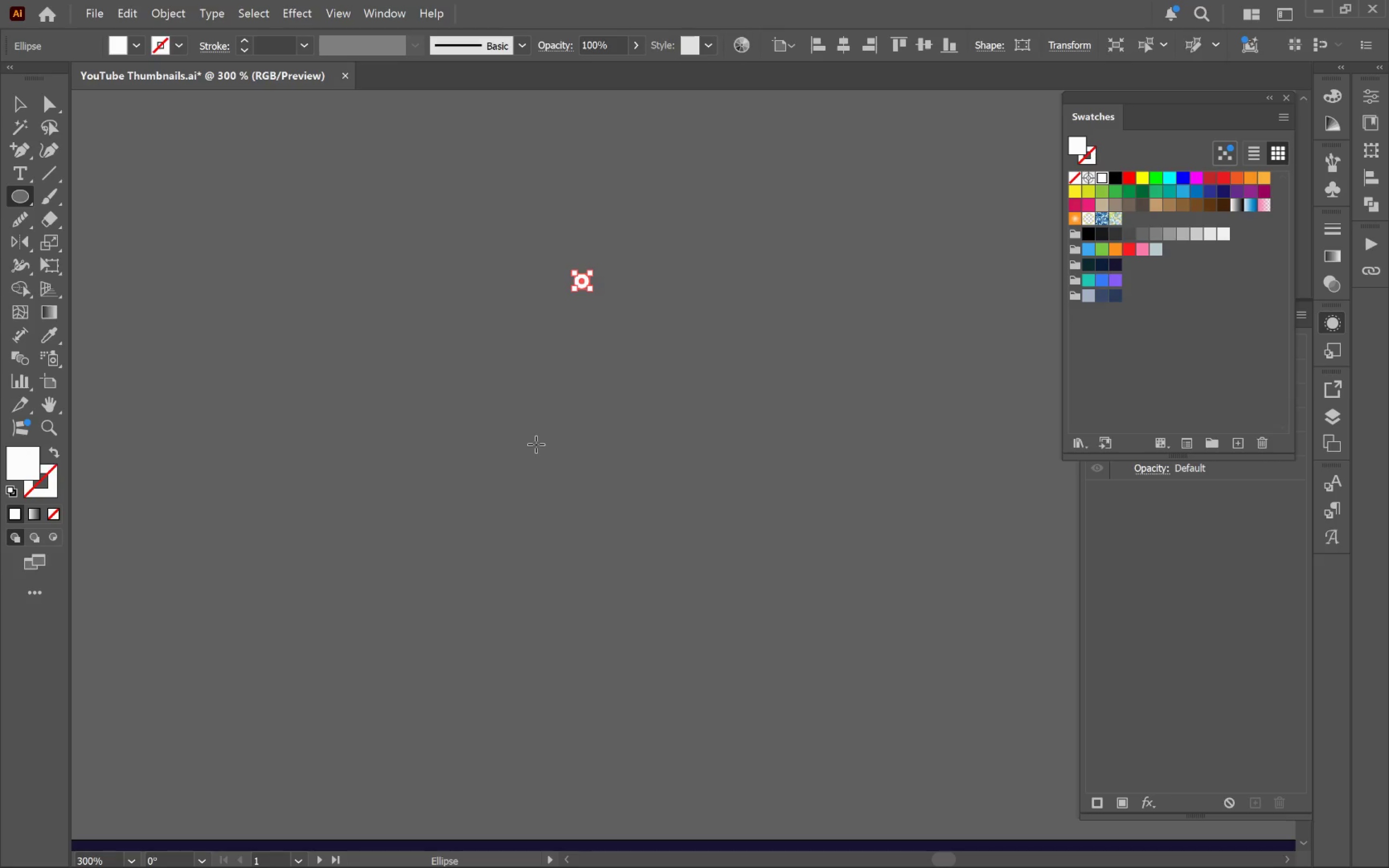 
key(V)
 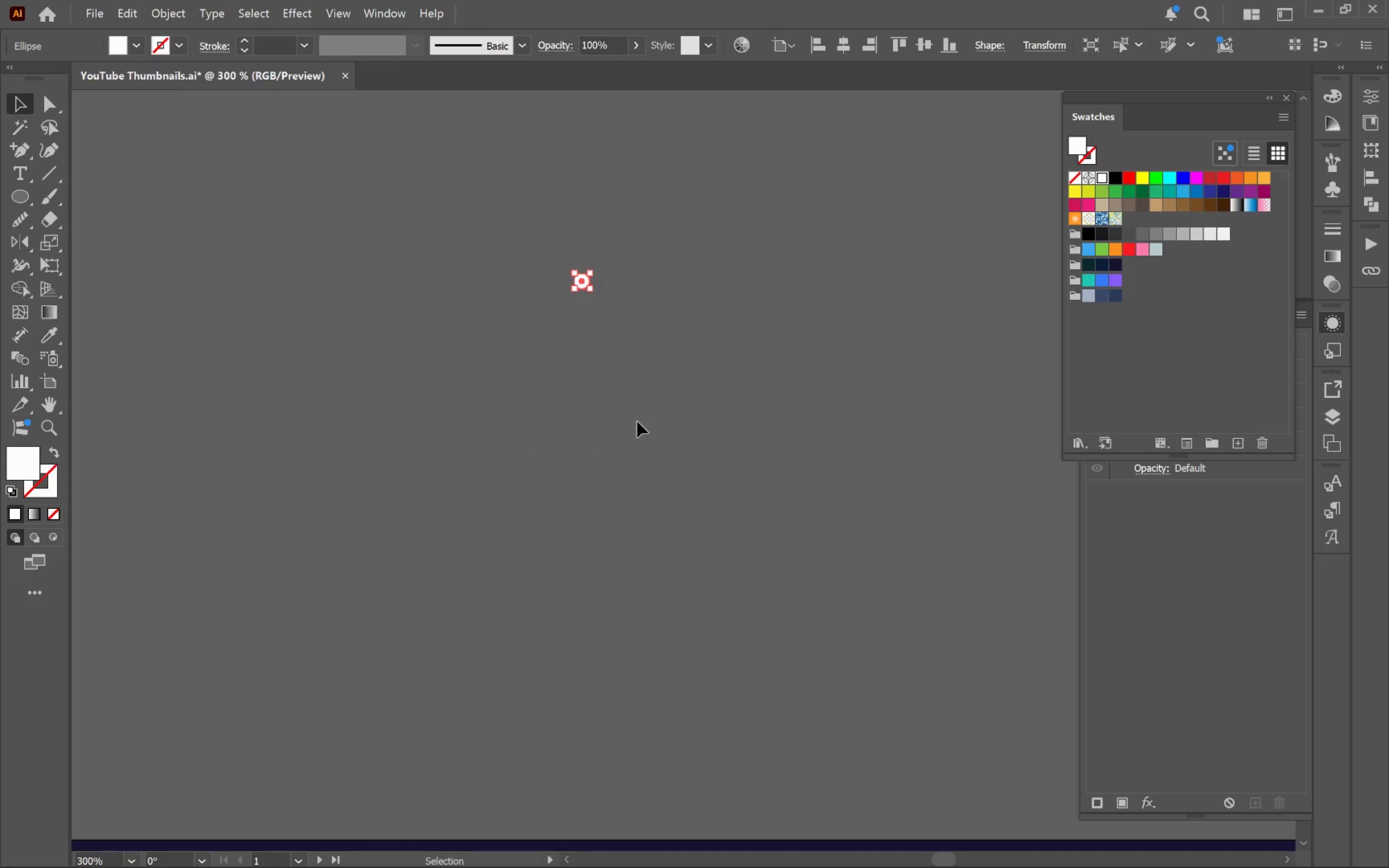 
left_click([638, 419])
 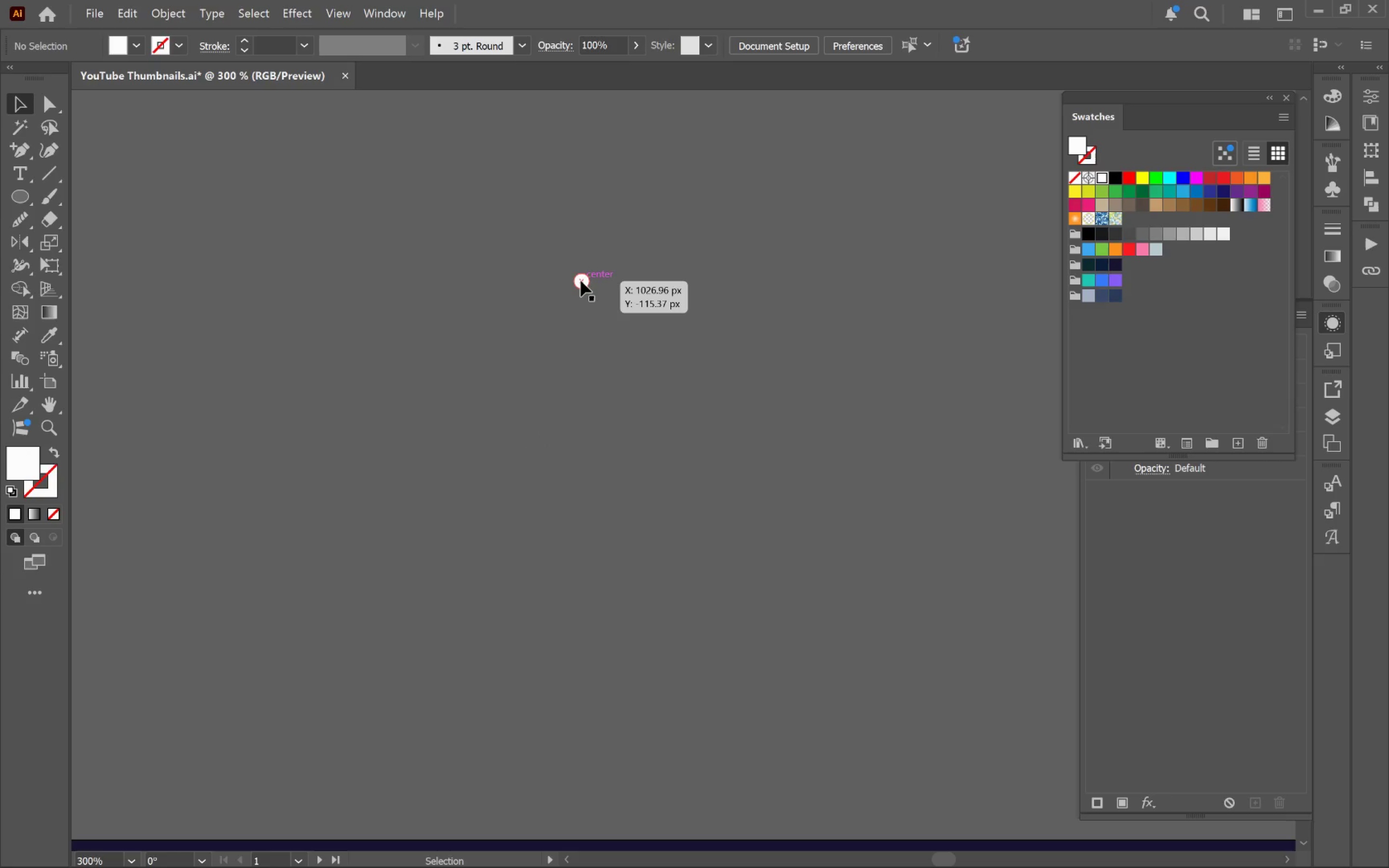 
left_click([581, 281])
 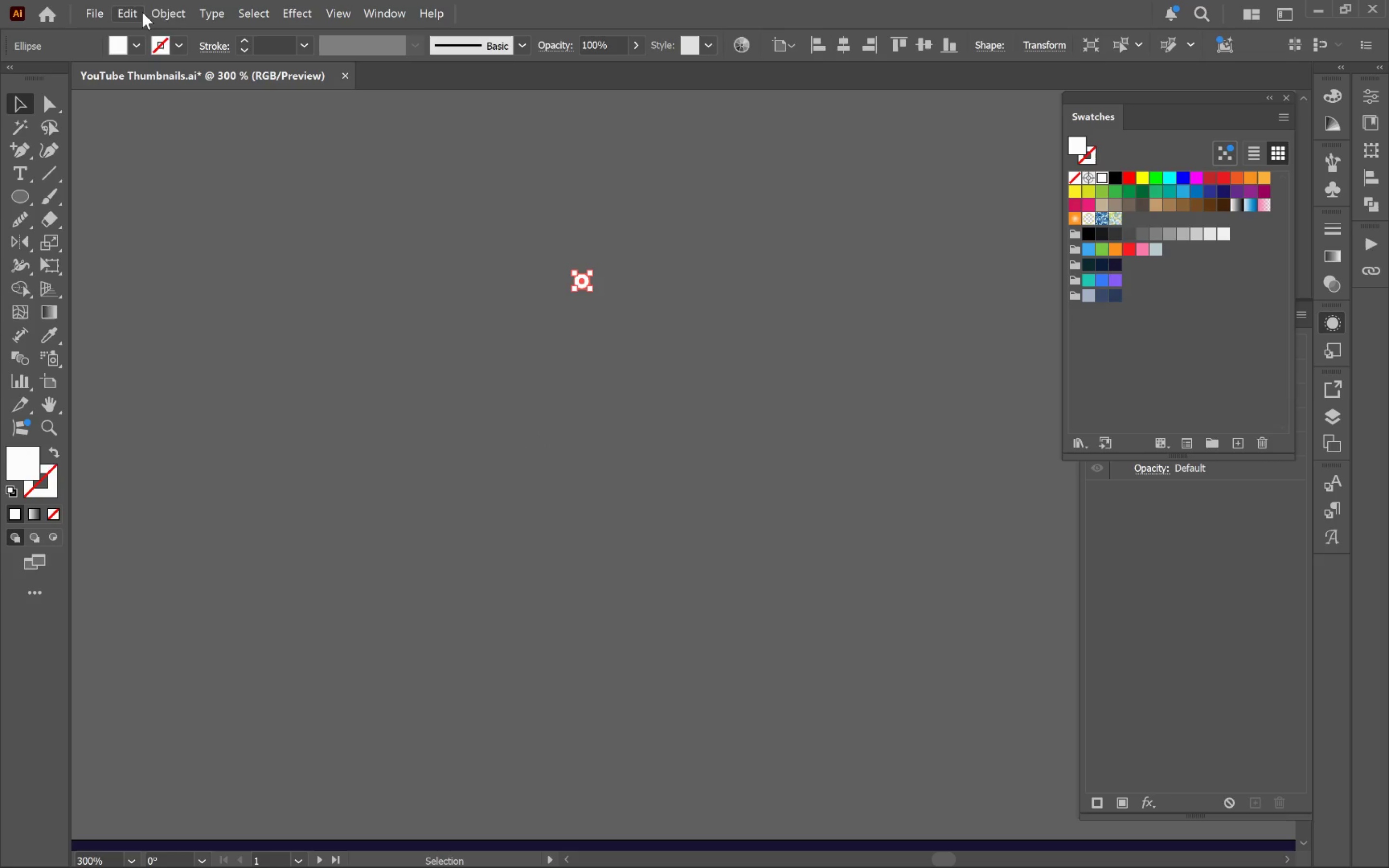 
left_click([170, 8])
 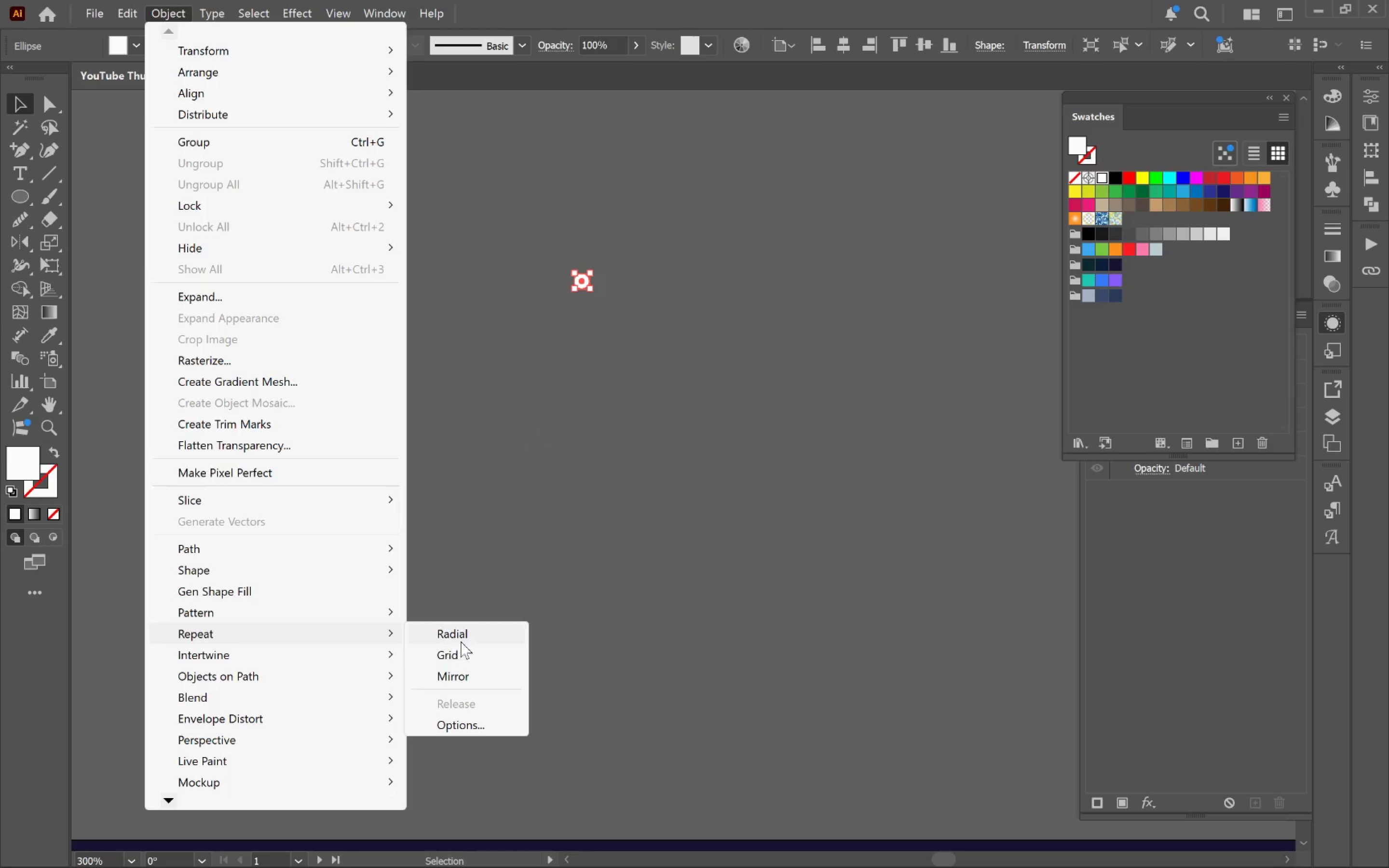 
left_click([497, 654])
 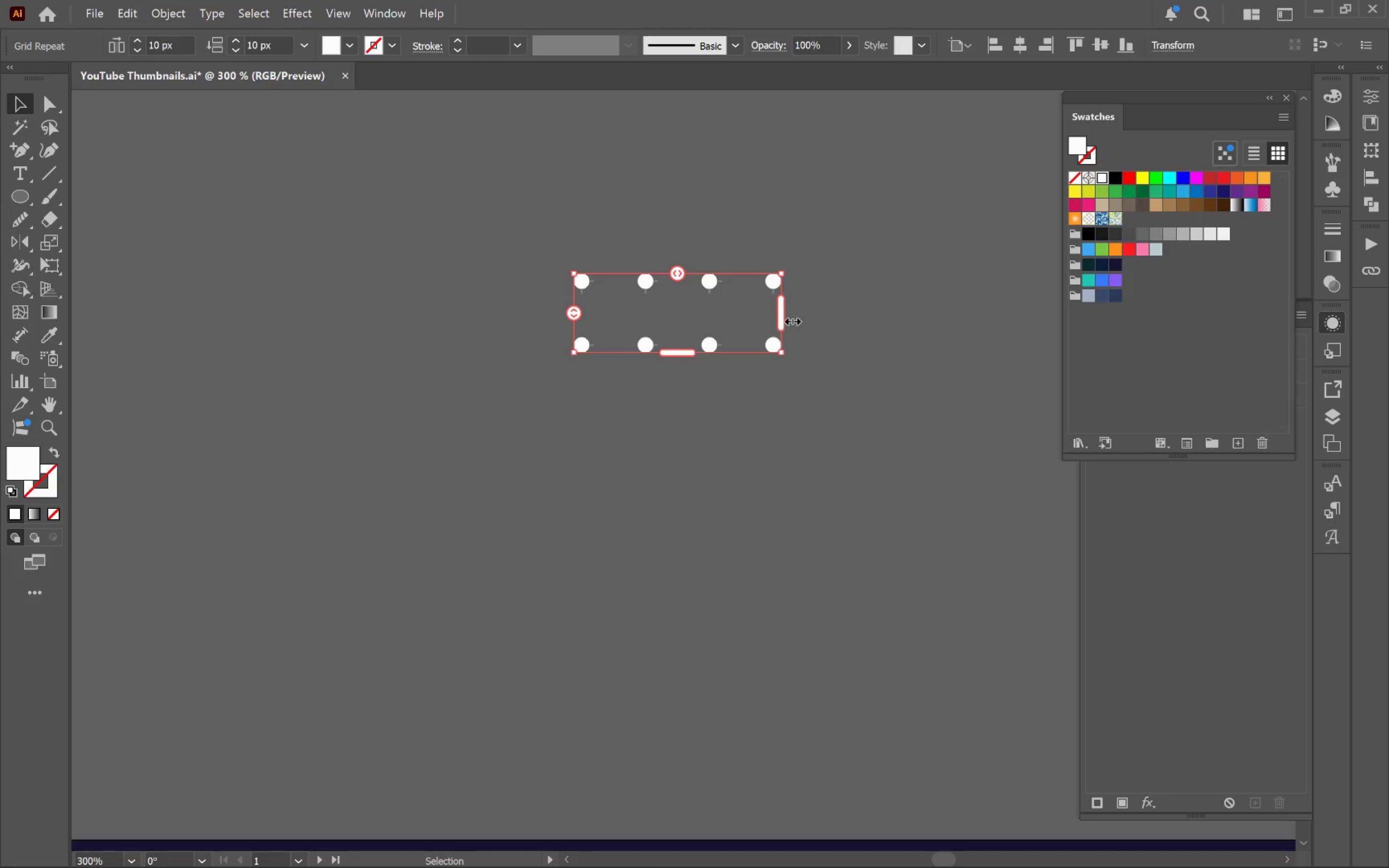 
left_click_drag(start_coordinate=[782, 315], to_coordinate=[986, 322])
 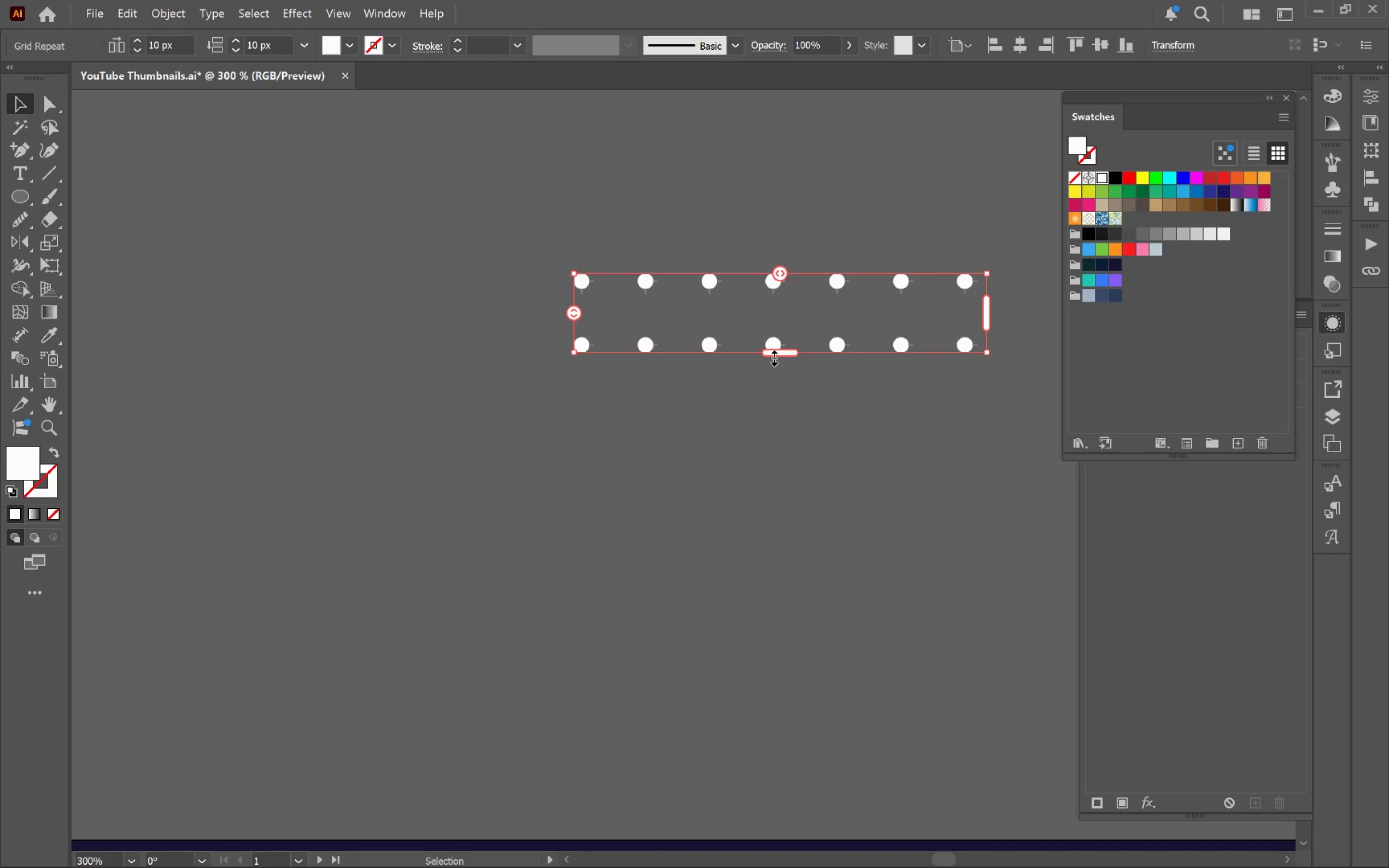 
left_click_drag(start_coordinate=[774, 355], to_coordinate=[794, 499])
 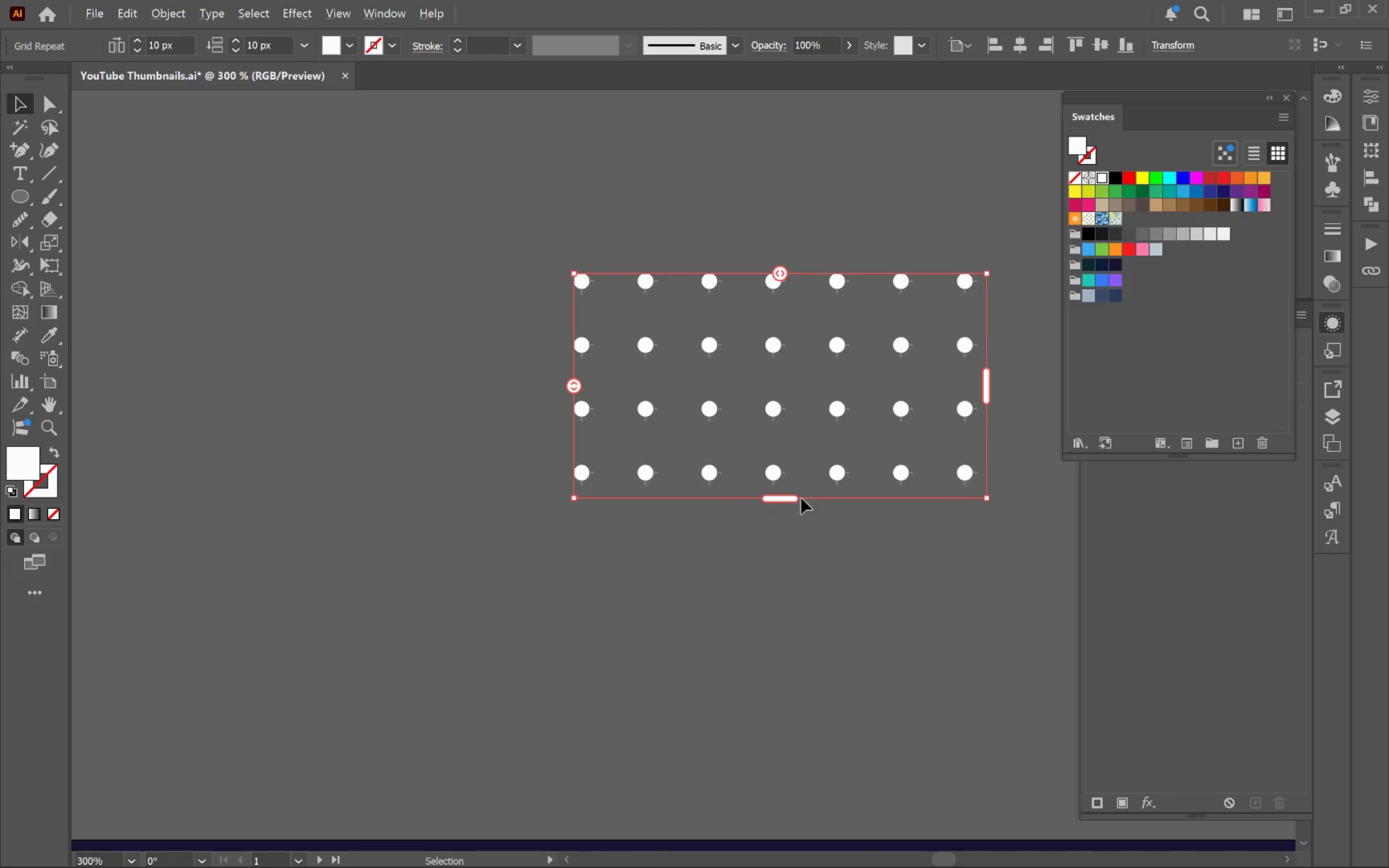 
hold_key(key=AltLeft, duration=0.61)
 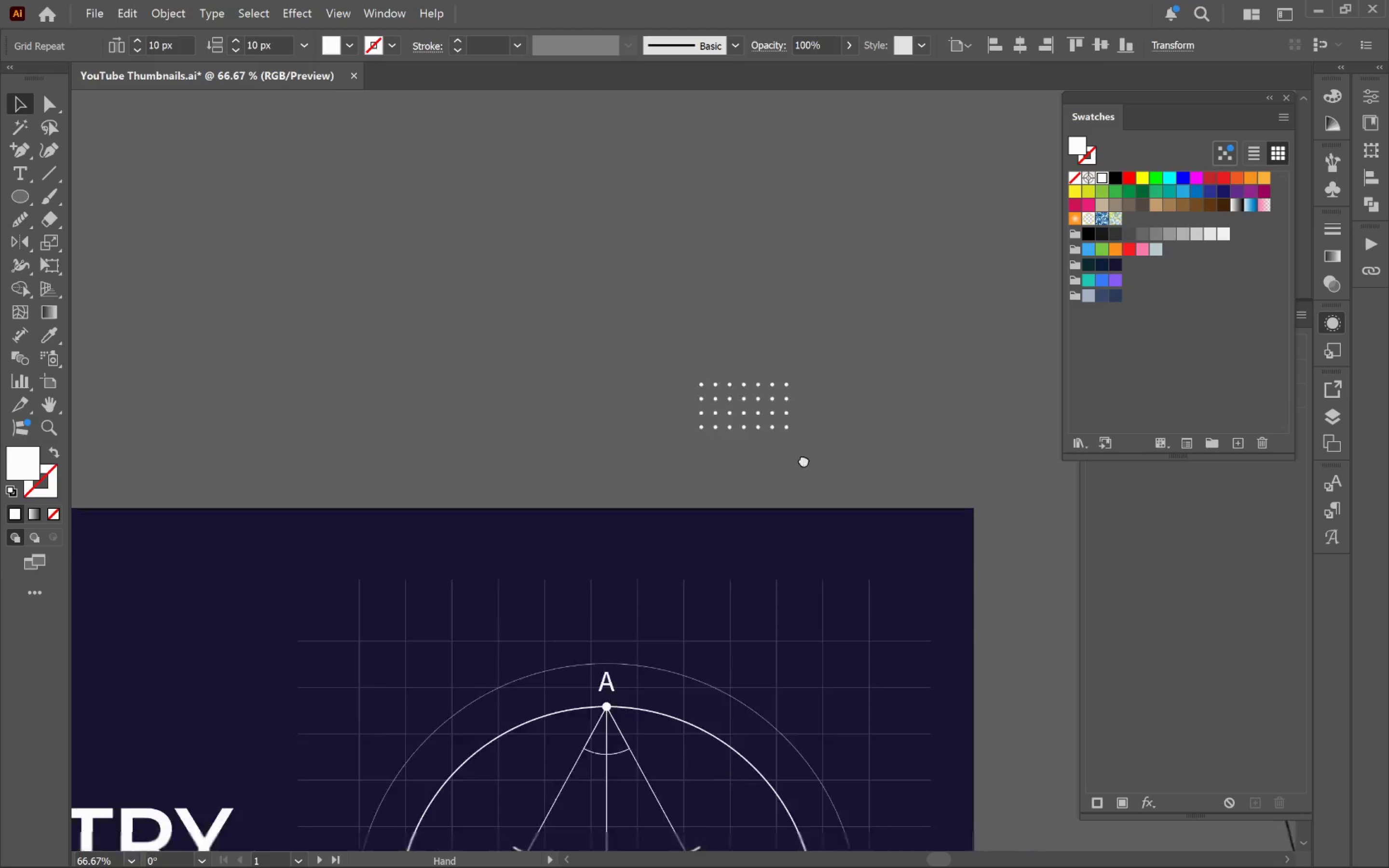 
hold_key(key=Space, duration=0.89)
 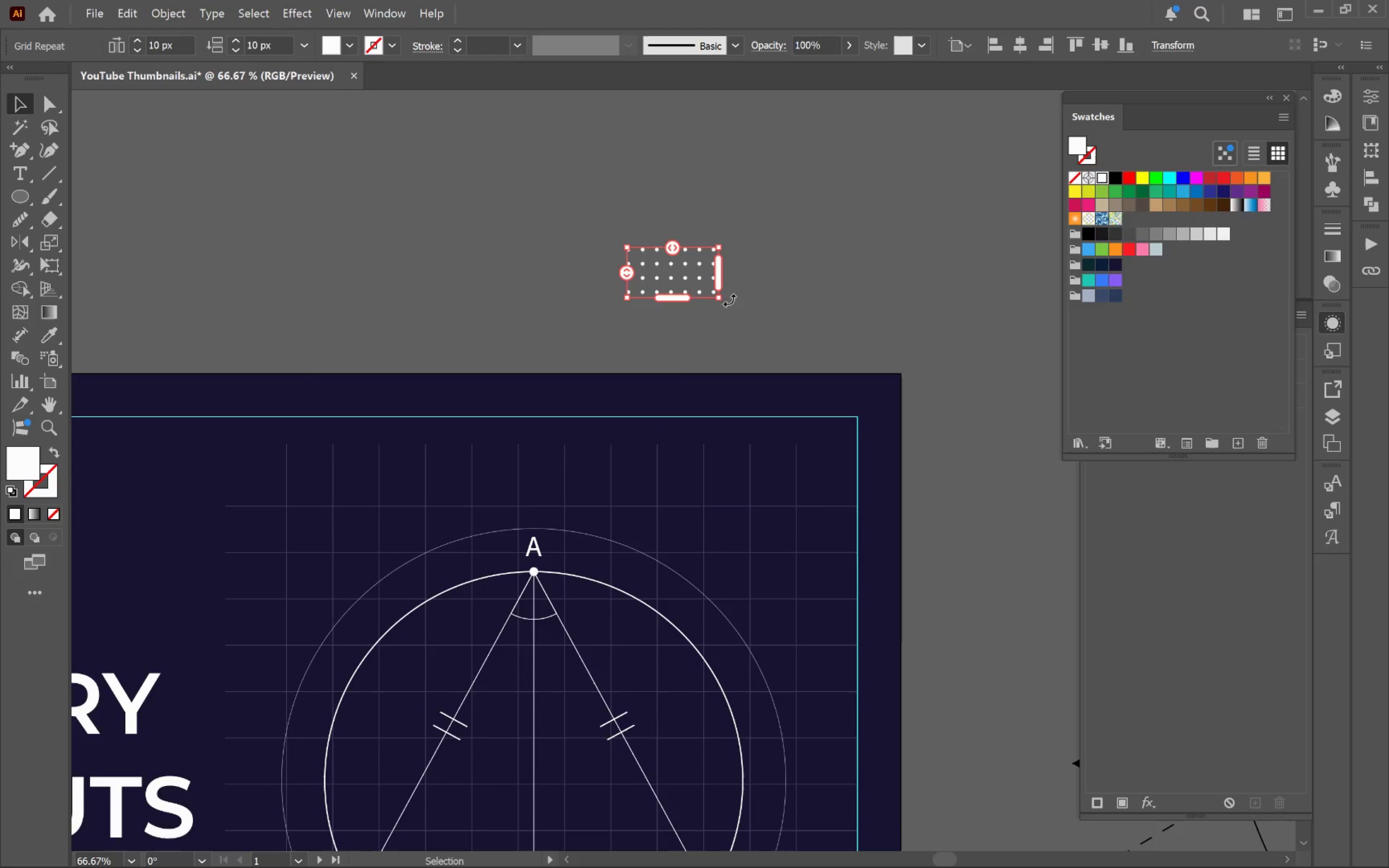 
left_click_drag(start_coordinate=[913, 560], to_coordinate=[756, 351])
 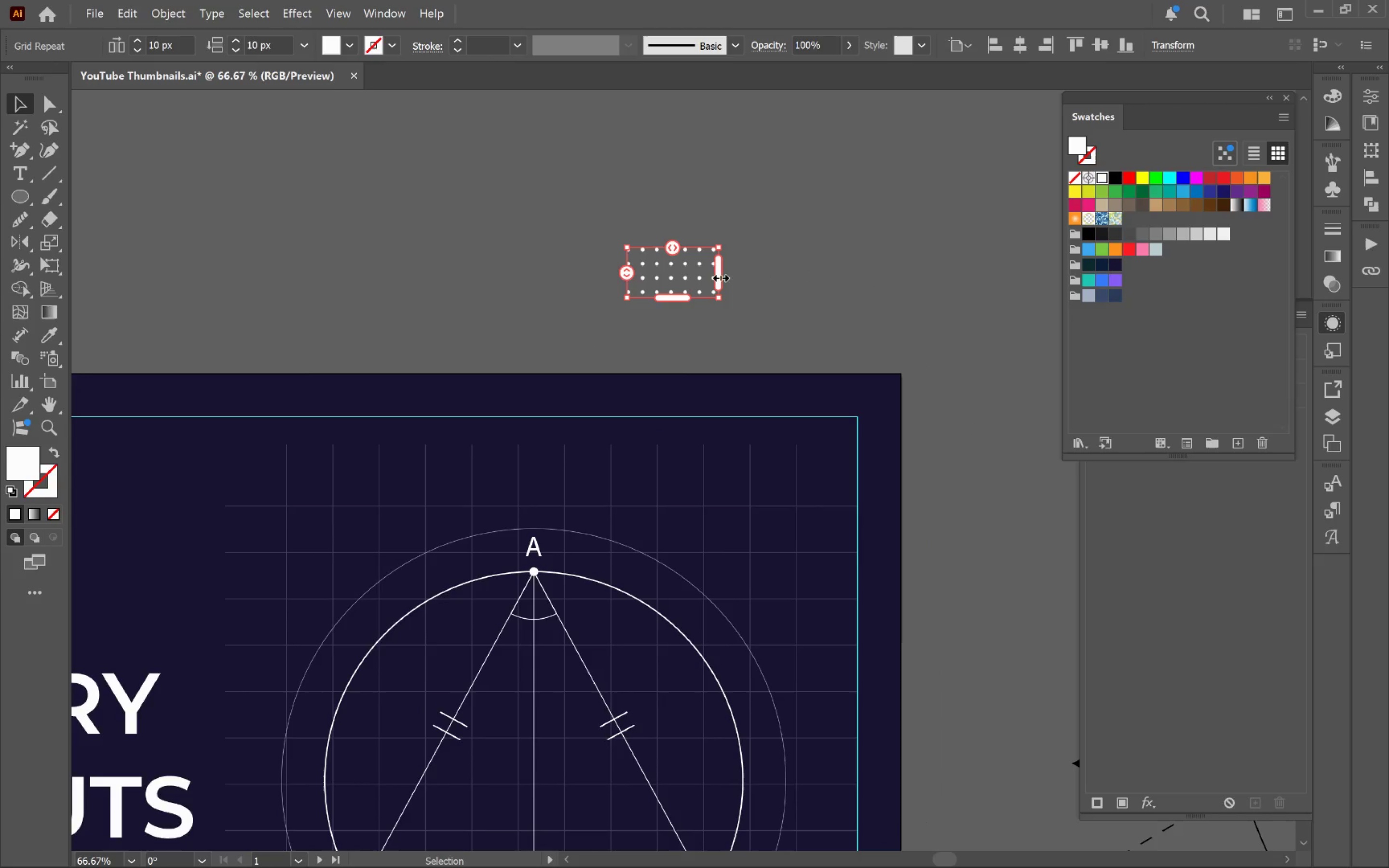 
scroll: coordinate [853, 509], scroll_direction: down, amount: 4.0
 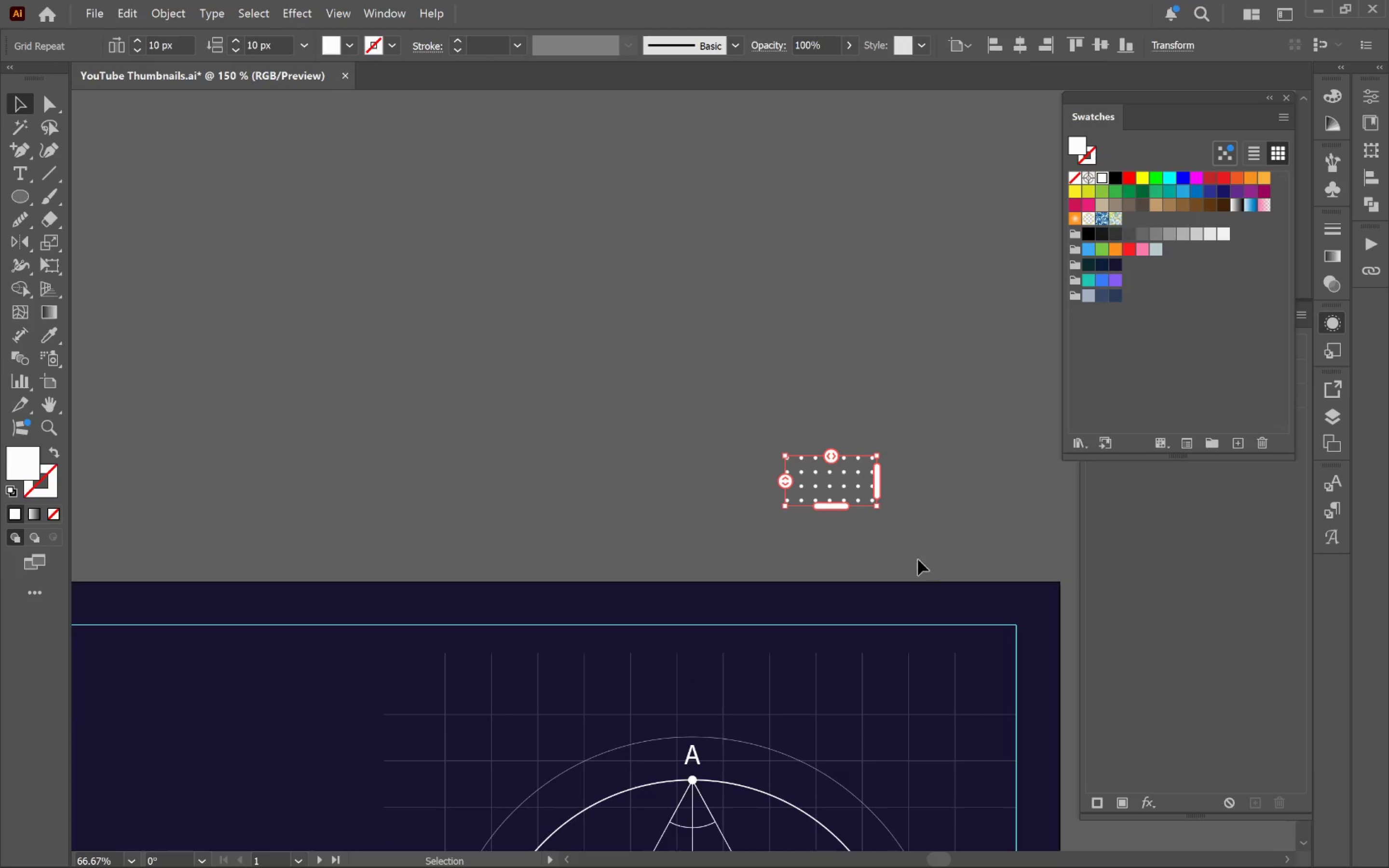 
left_click_drag(start_coordinate=[716, 271], to_coordinate=[804, 275])
 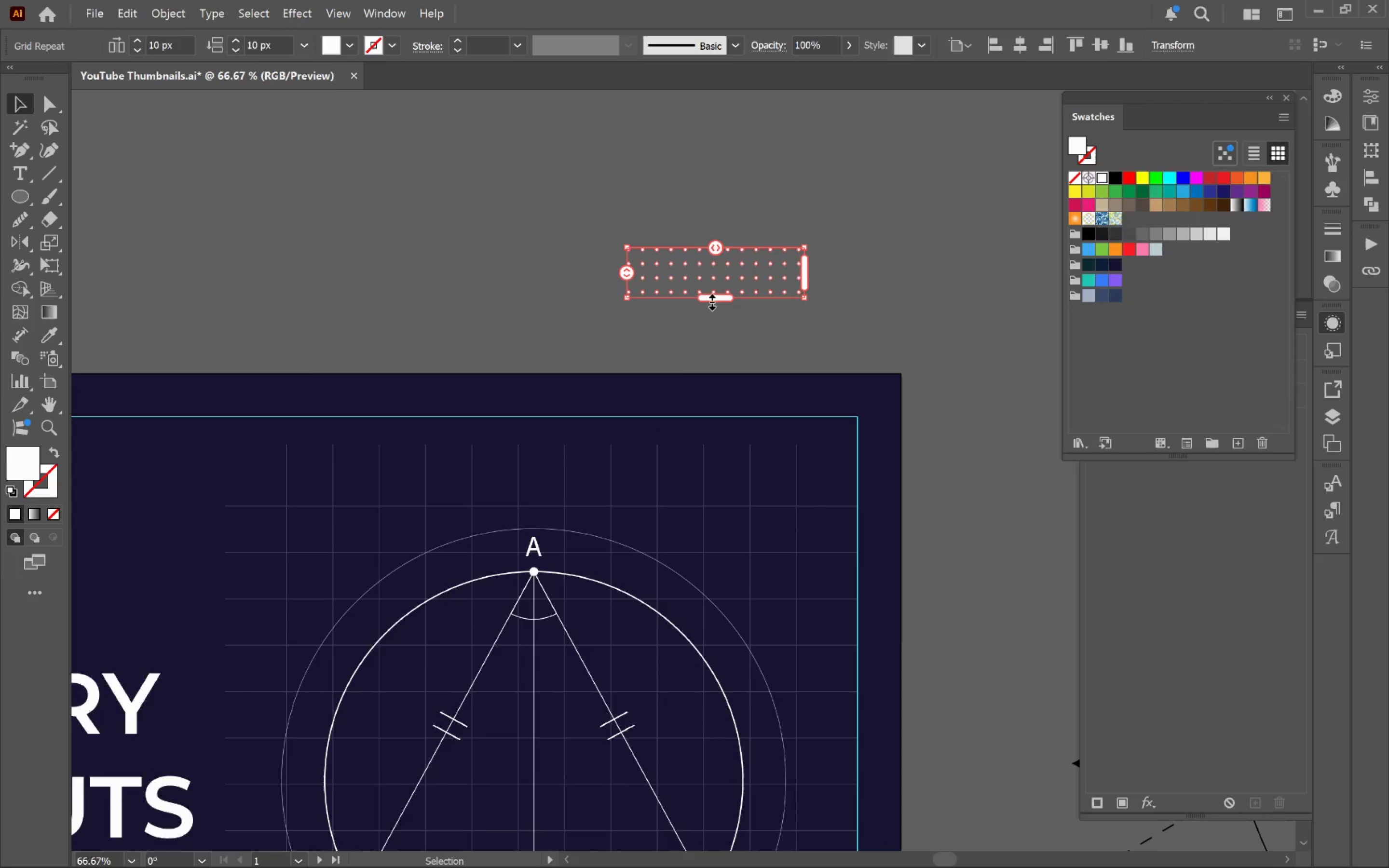 
left_click_drag(start_coordinate=[710, 300], to_coordinate=[720, 344])
 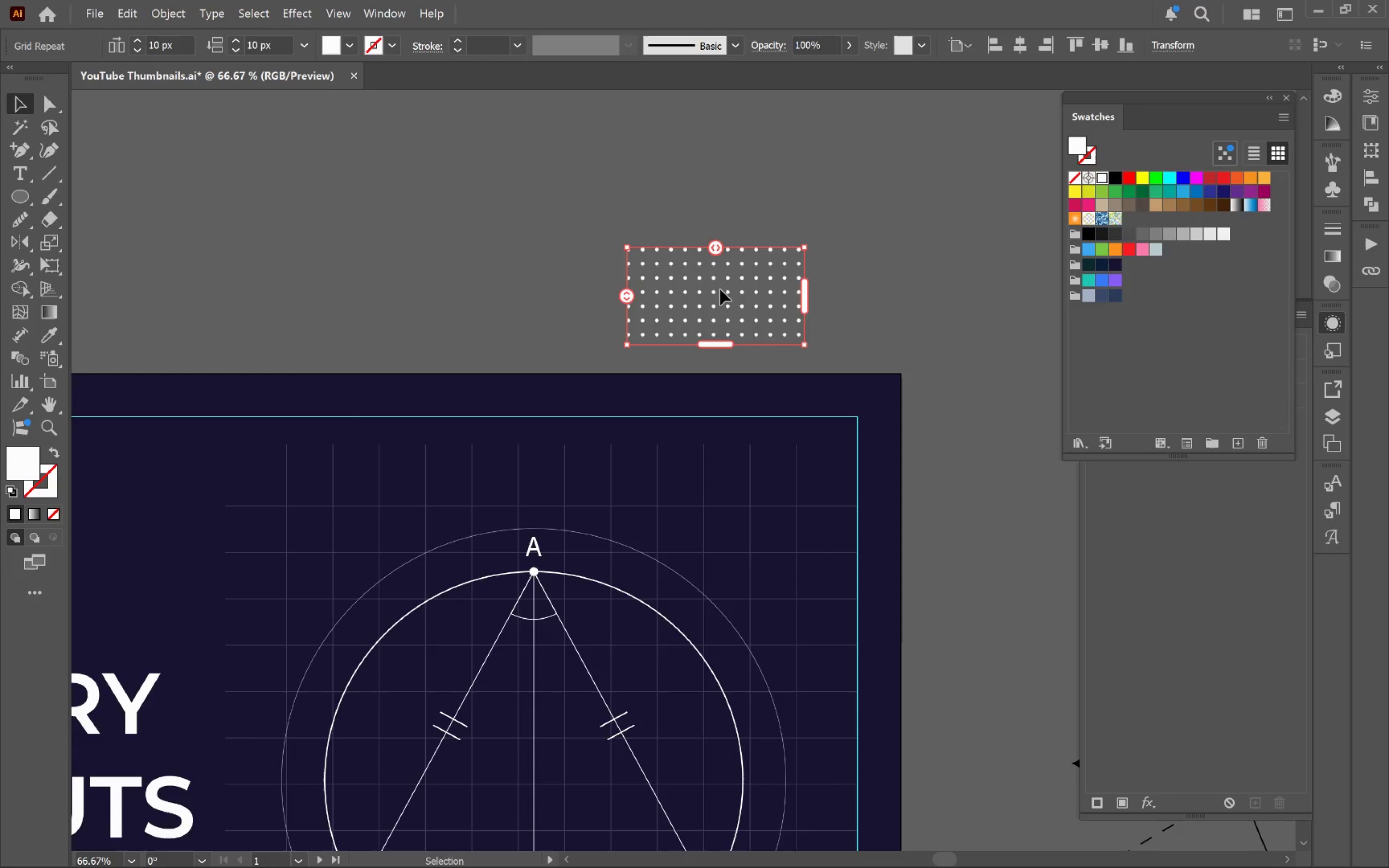 
left_click_drag(start_coordinate=[720, 289], to_coordinate=[759, 365])
 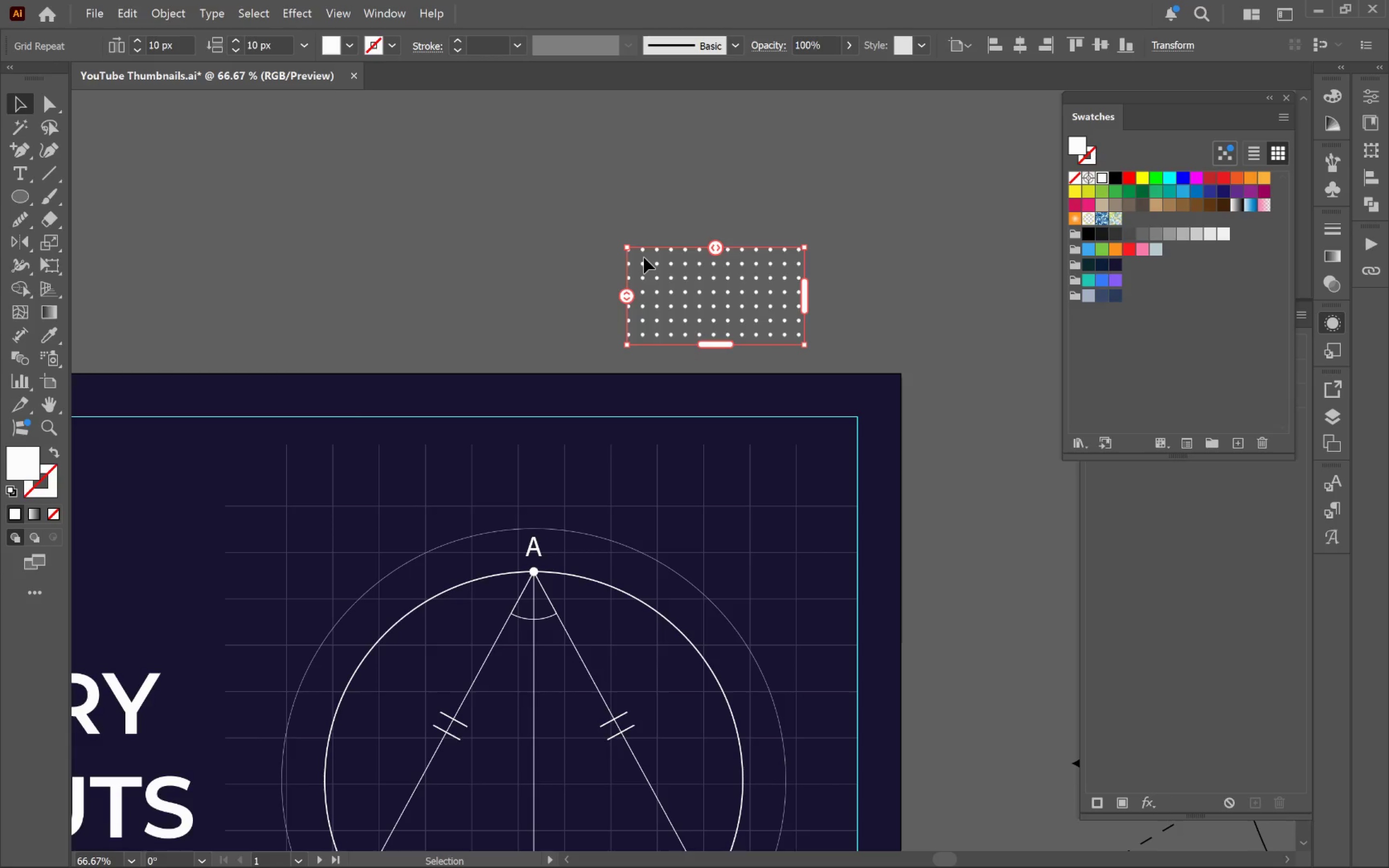 
left_click_drag(start_coordinate=[645, 254], to_coordinate=[690, 432])
 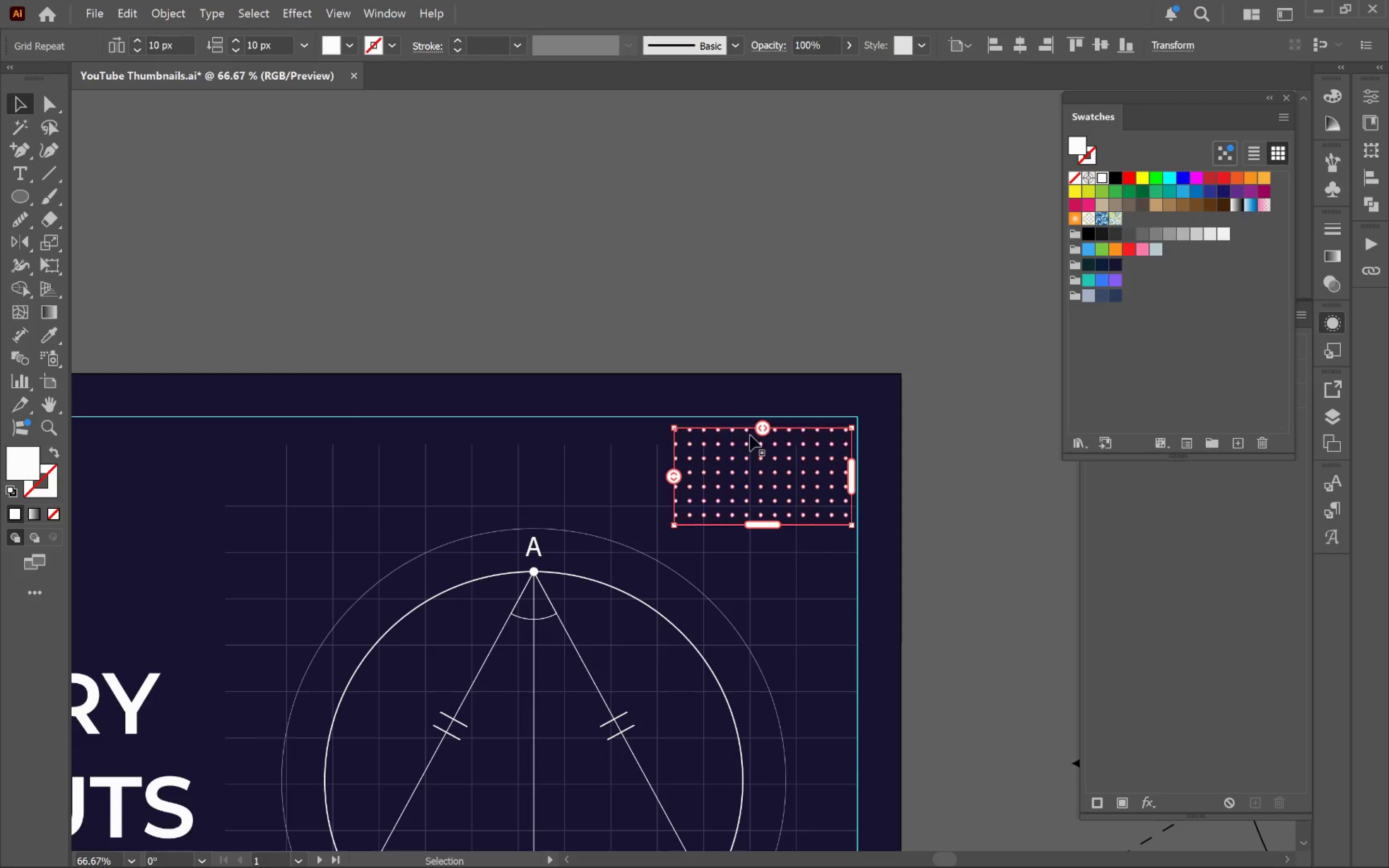 
hold_key(key=AltLeft, duration=0.47)
 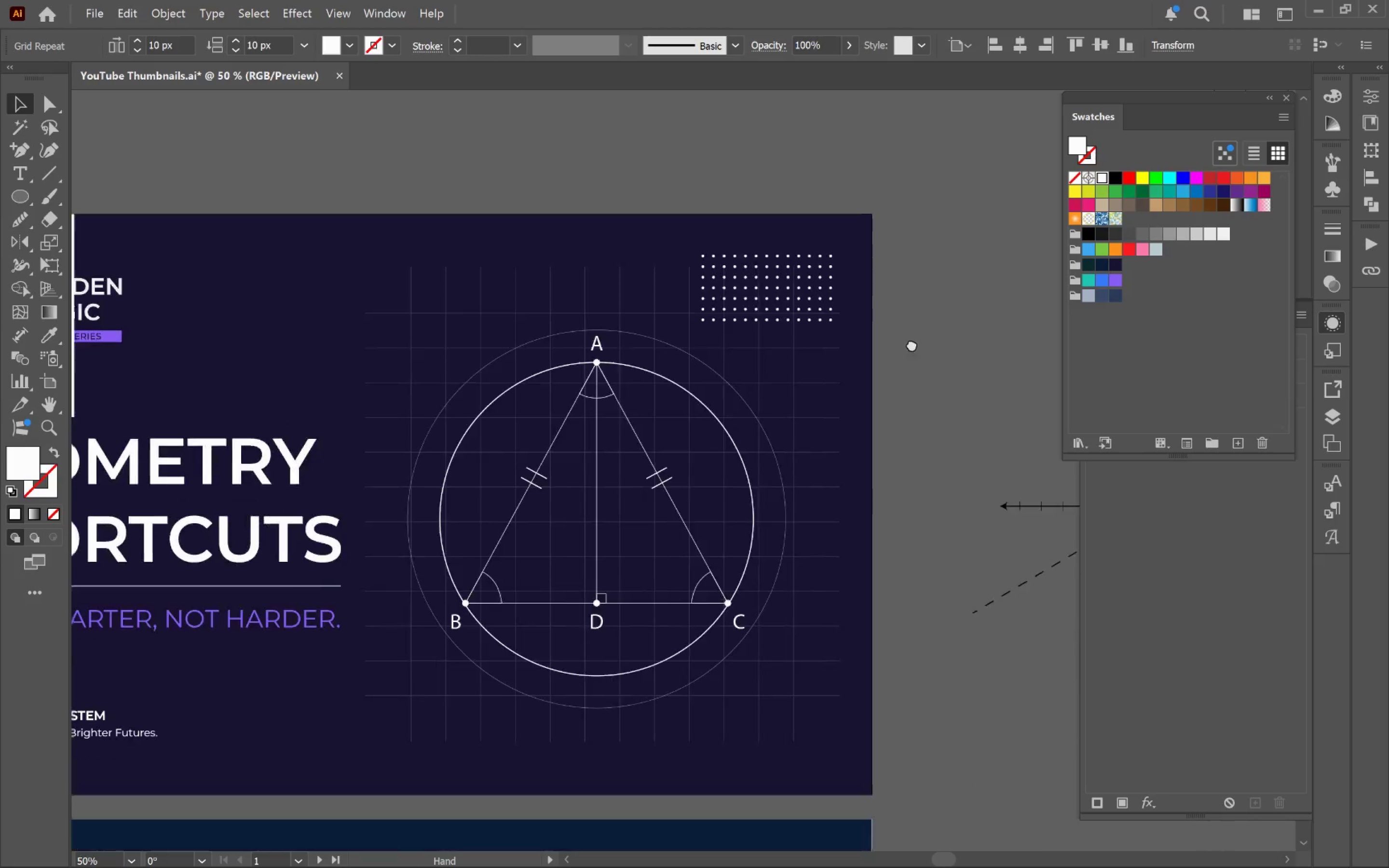 
hold_key(key=Space, duration=0.79)
 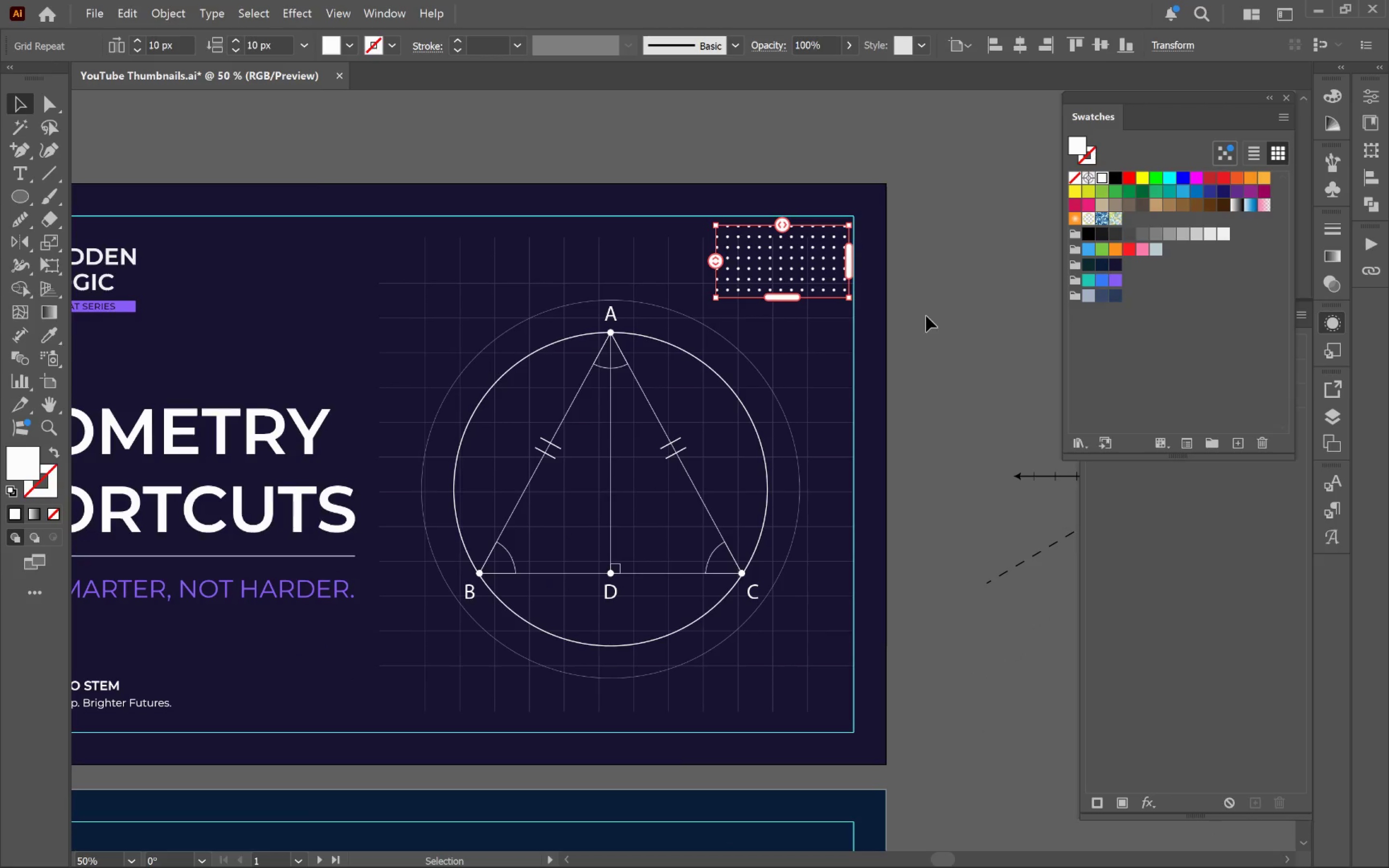 
scroll: coordinate [770, 433], scroll_direction: down, amount: 1.0
 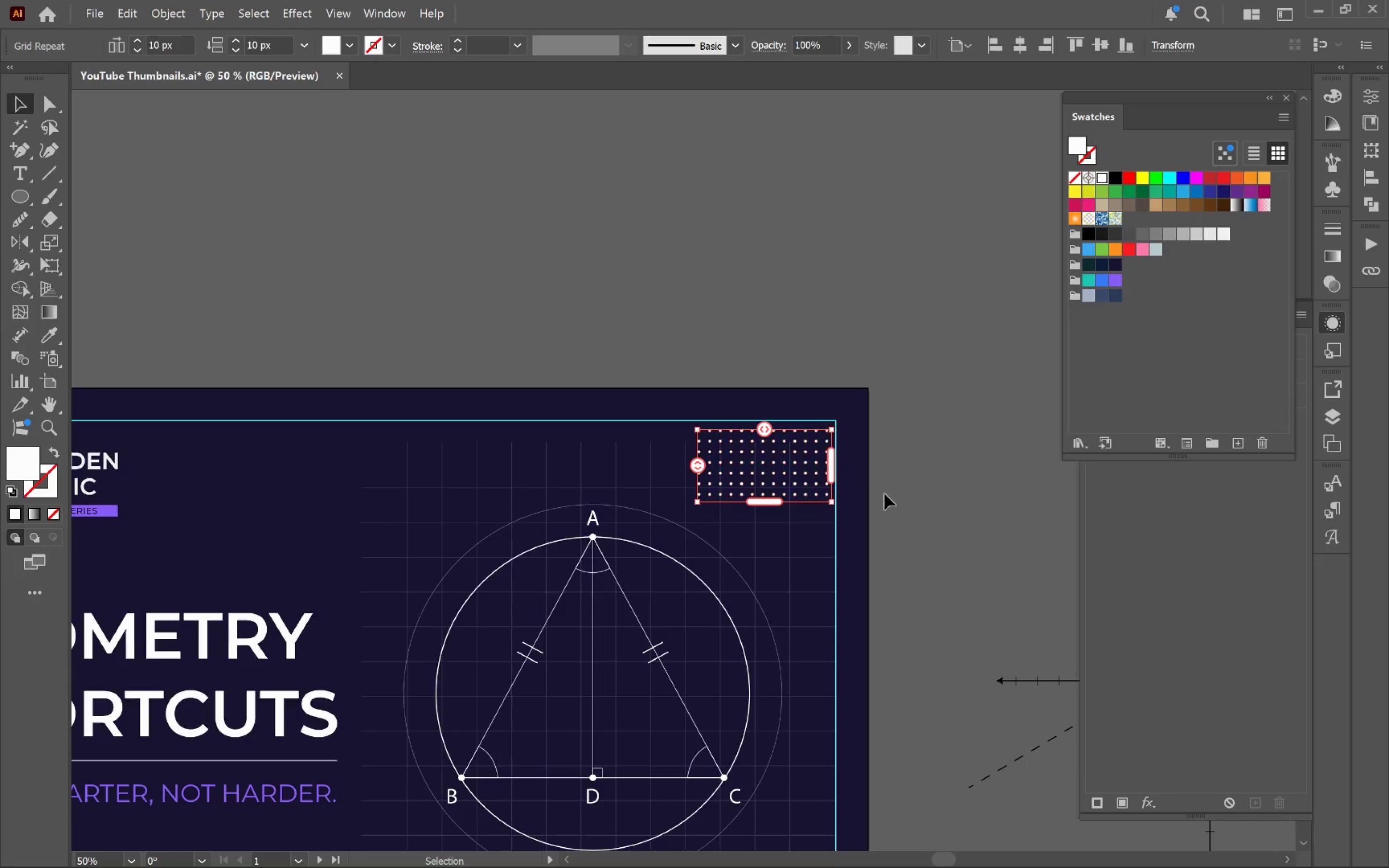 
left_click_drag(start_coordinate=[908, 521], to_coordinate=[926, 316])
 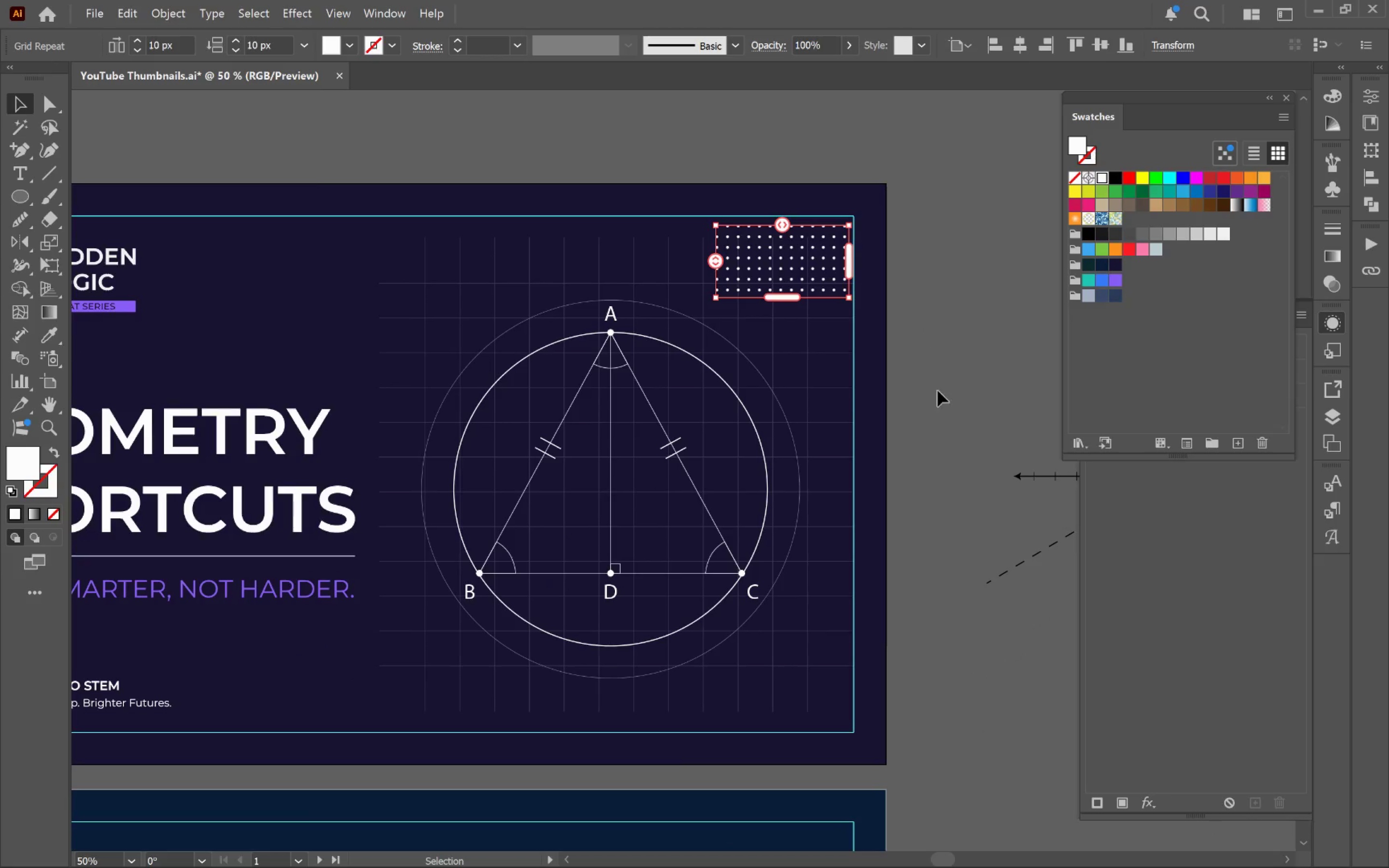 
hold_key(key=AltLeft, duration=0.44)
scroll: coordinate [927, 459], scroll_direction: down, amount: 1.0
 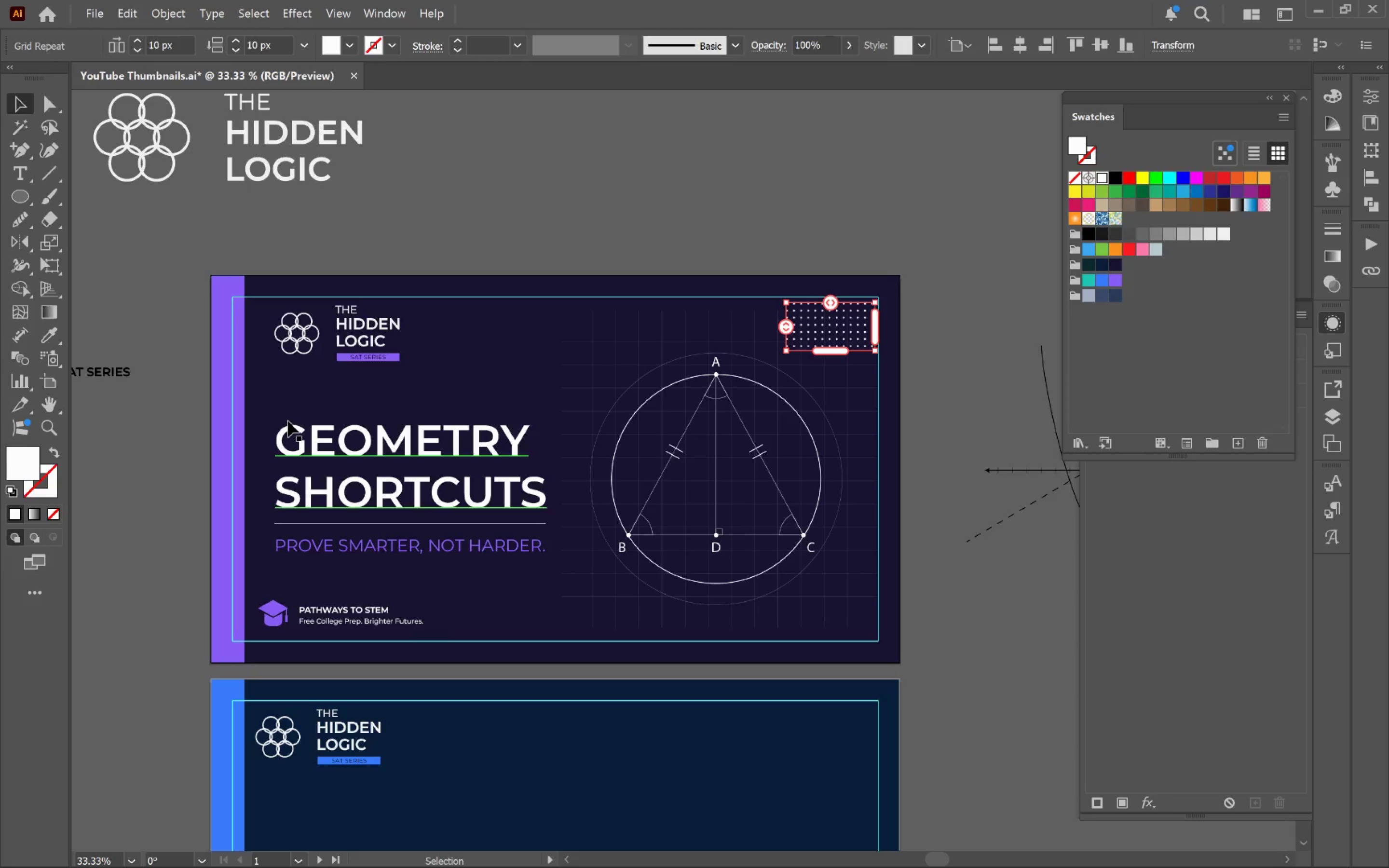 
key(I)
 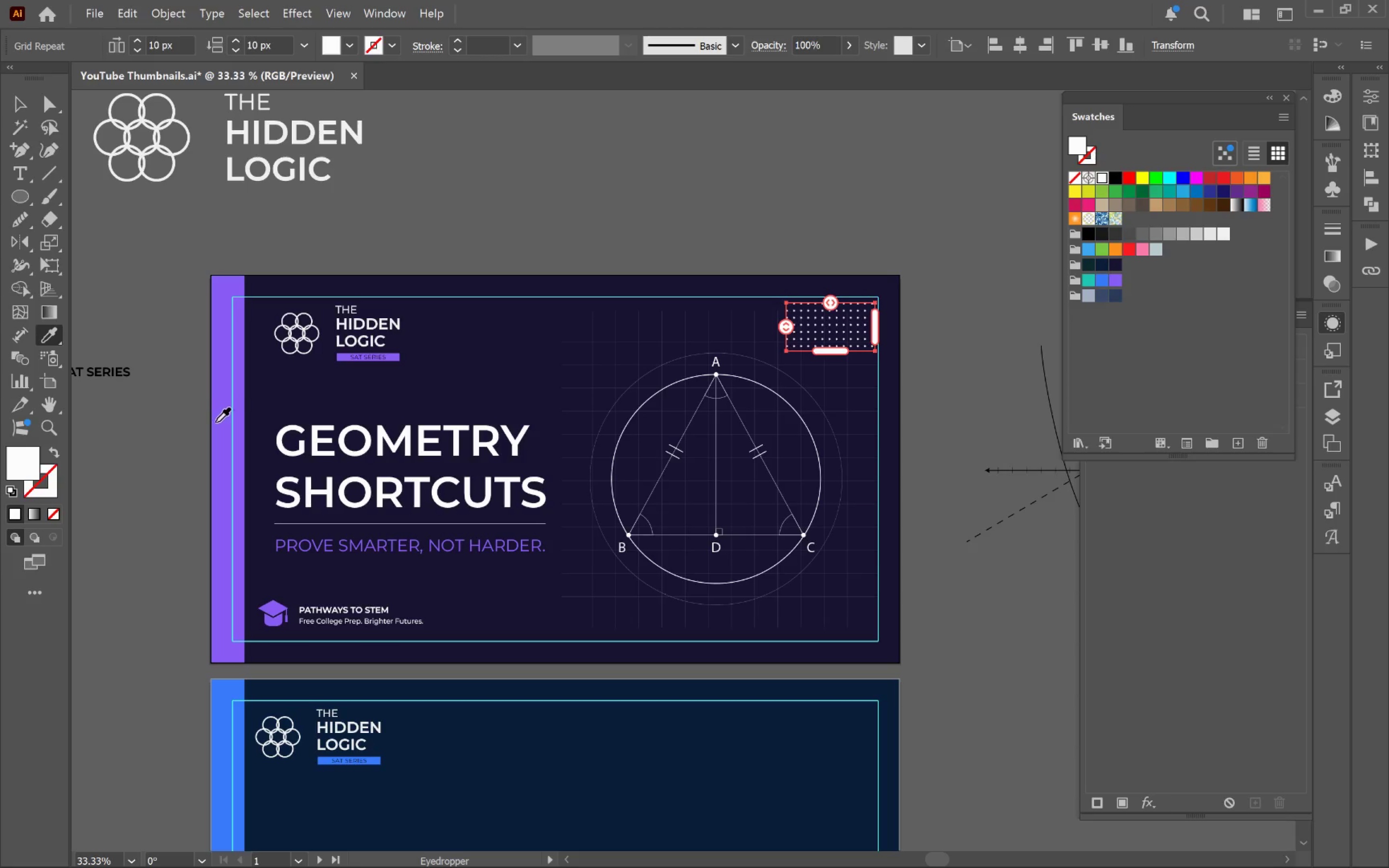 
left_click([216, 422])
 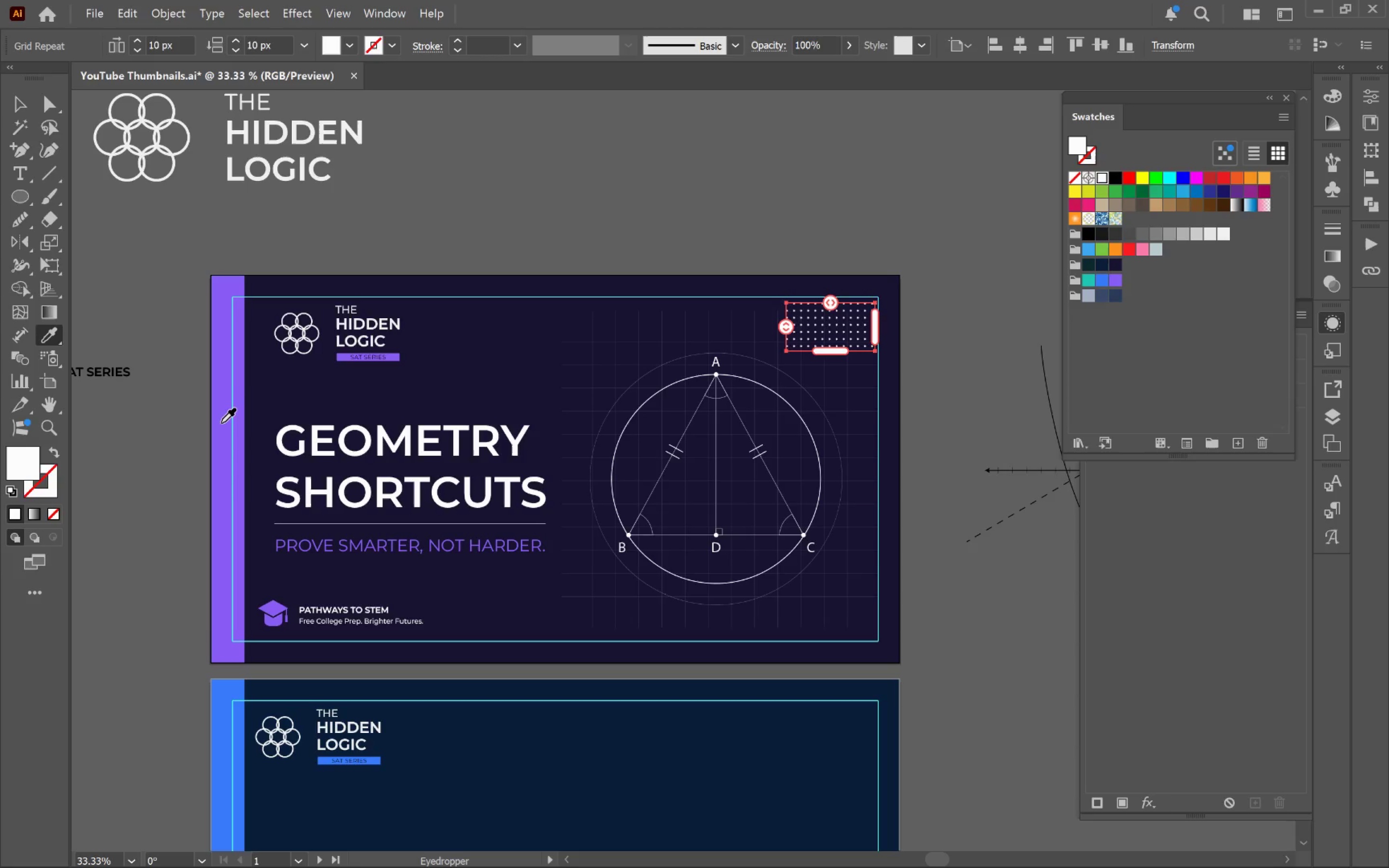 
left_click([221, 423])
 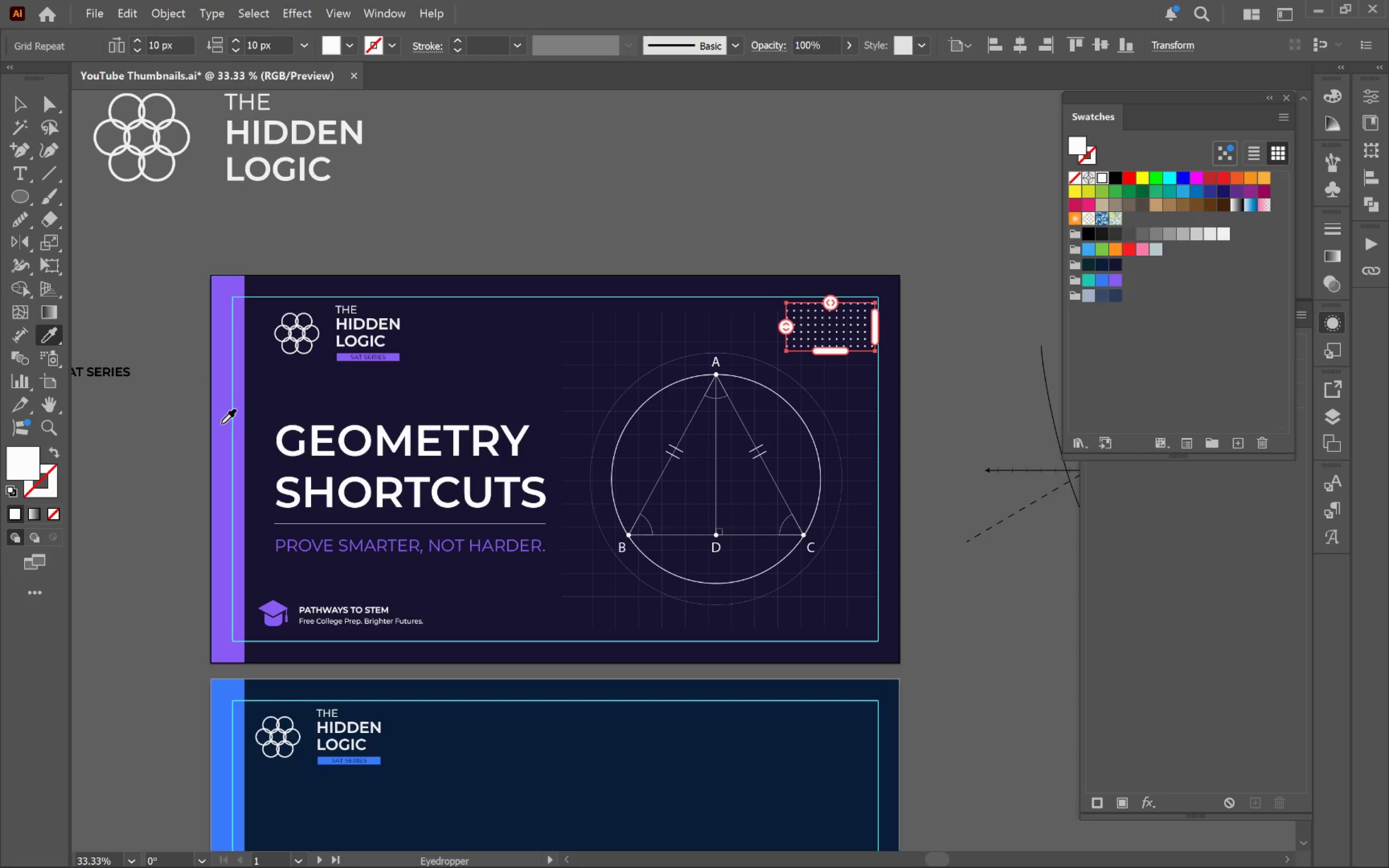 
key(V)
 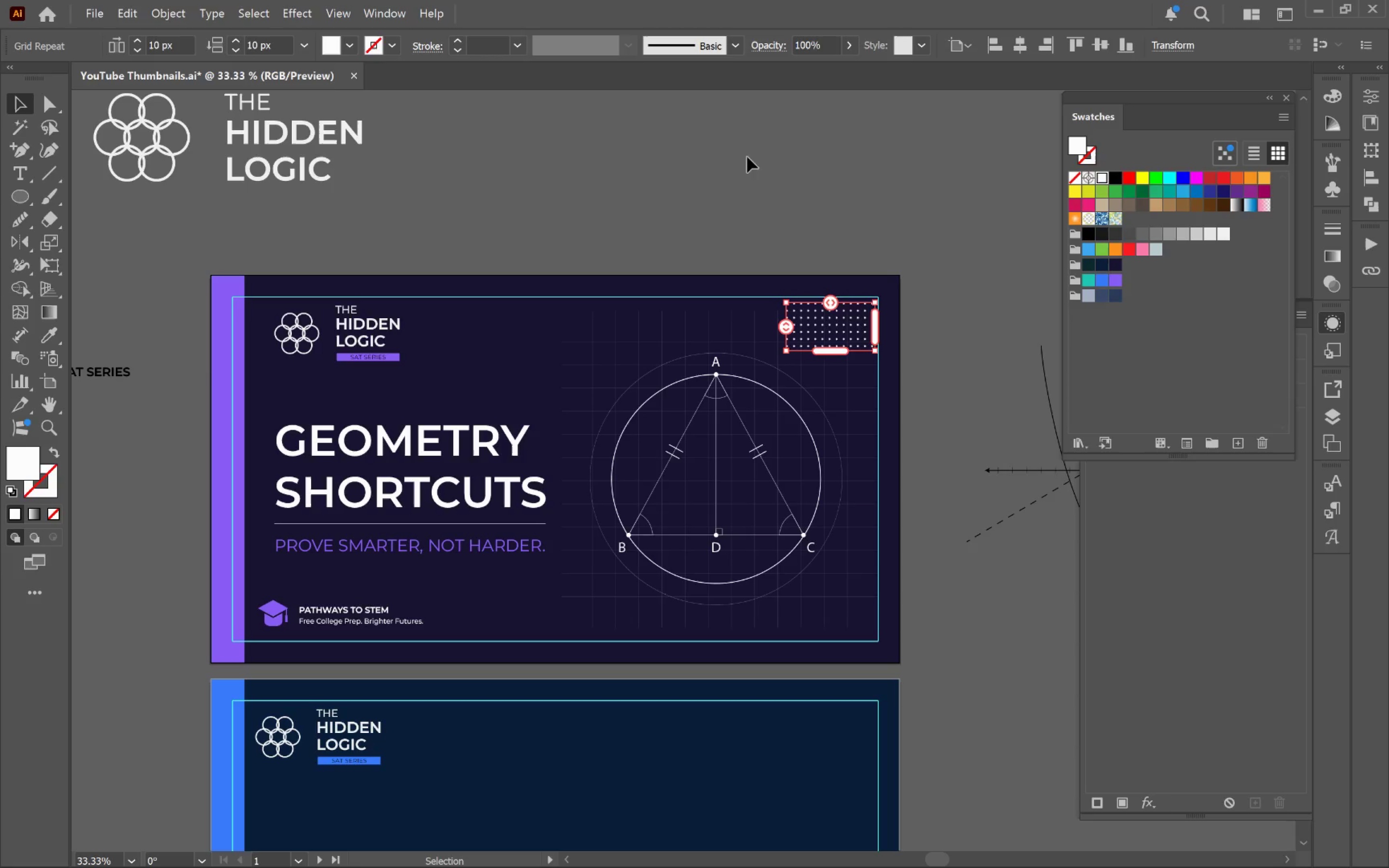 
left_click([755, 152])
 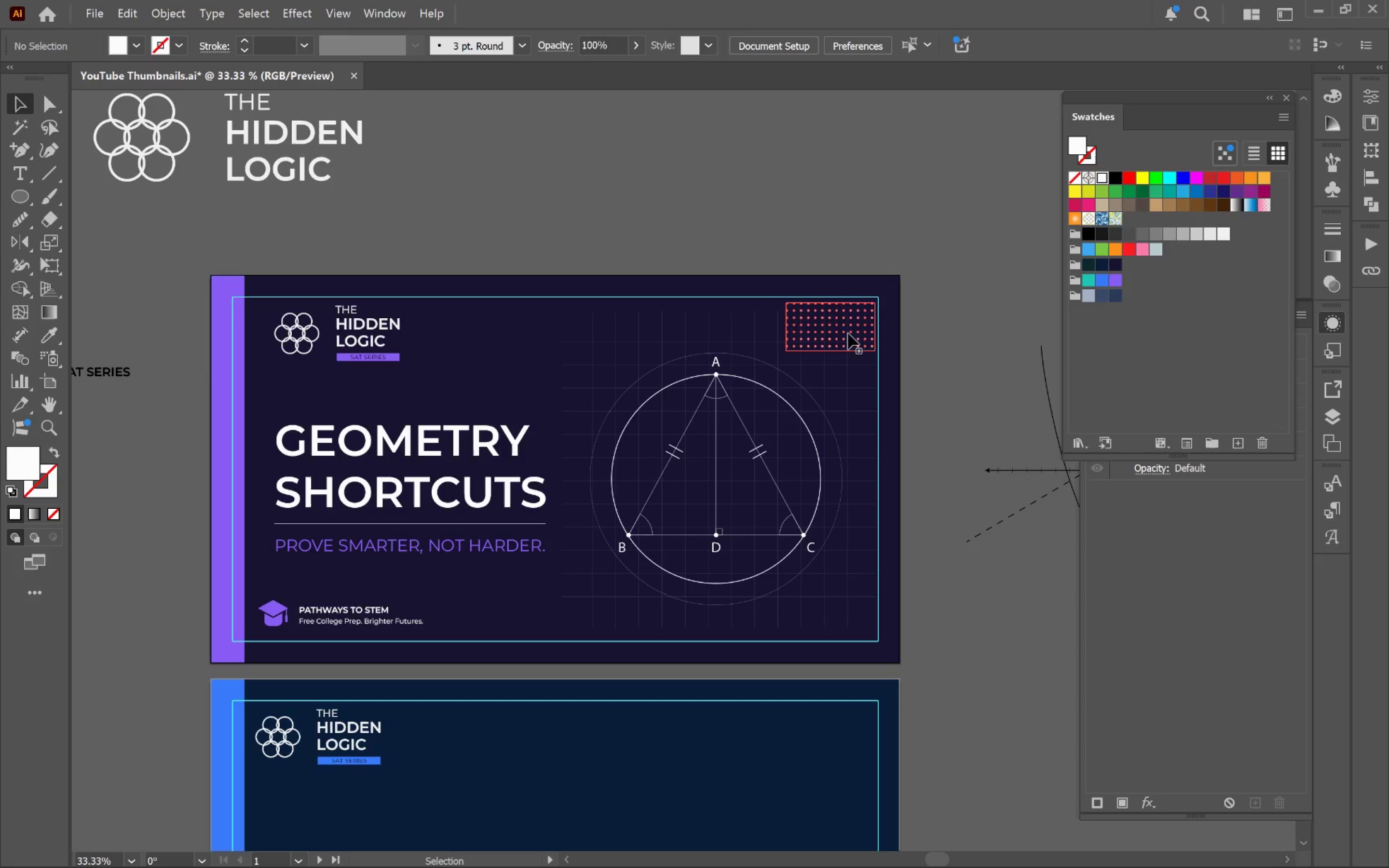 
left_click([838, 334])
 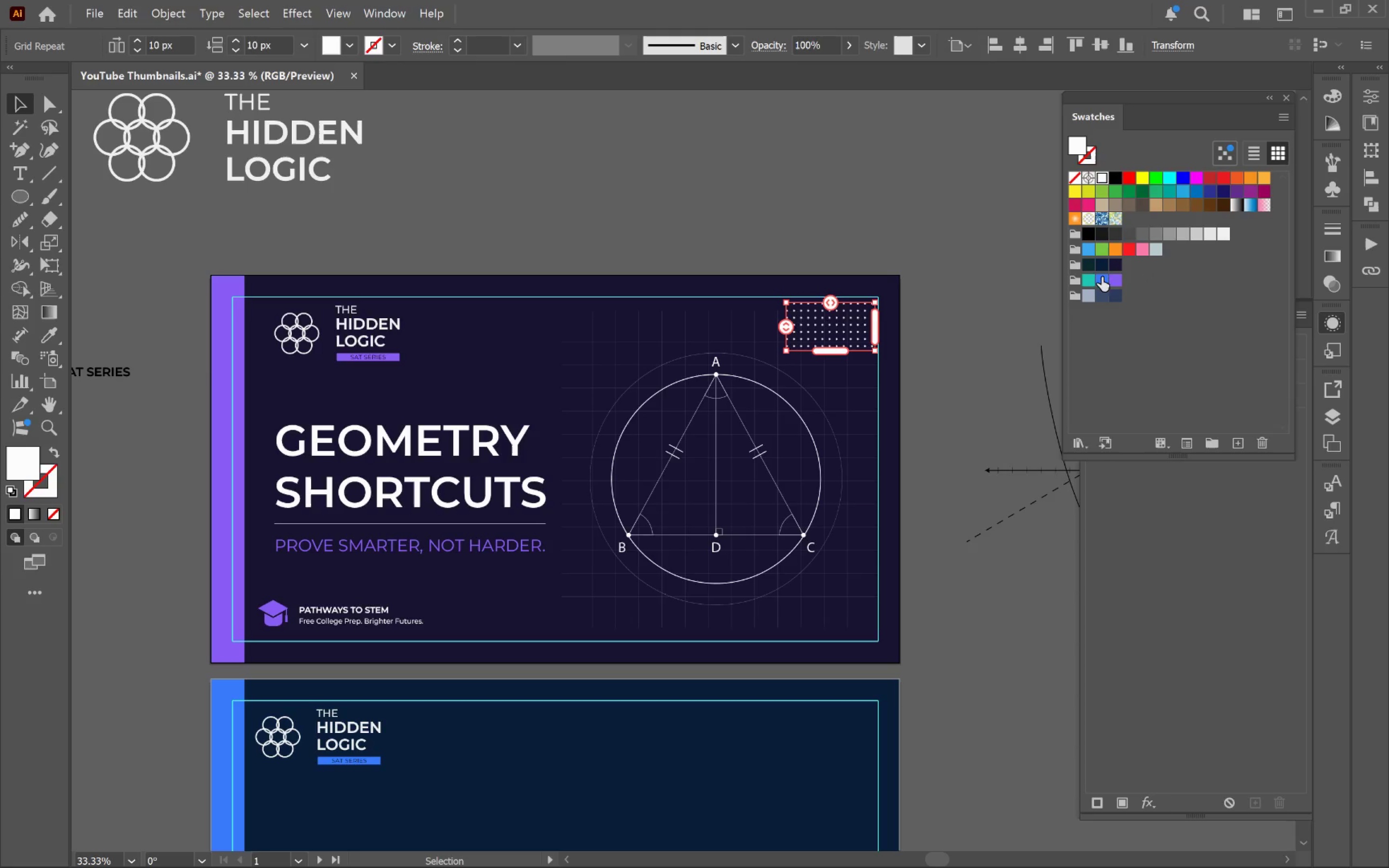 
left_click([1102, 283])
 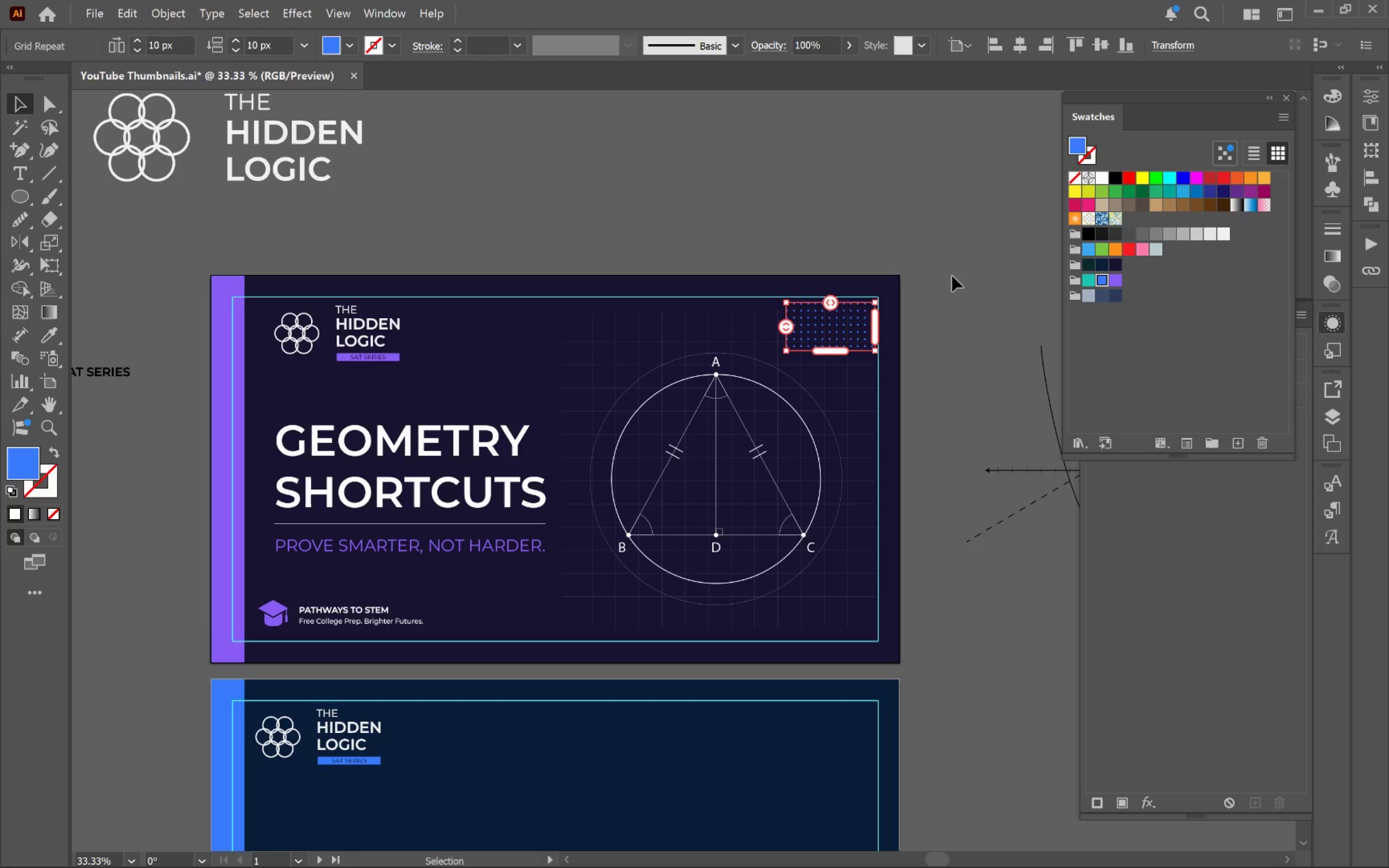 
left_click([976, 265])
 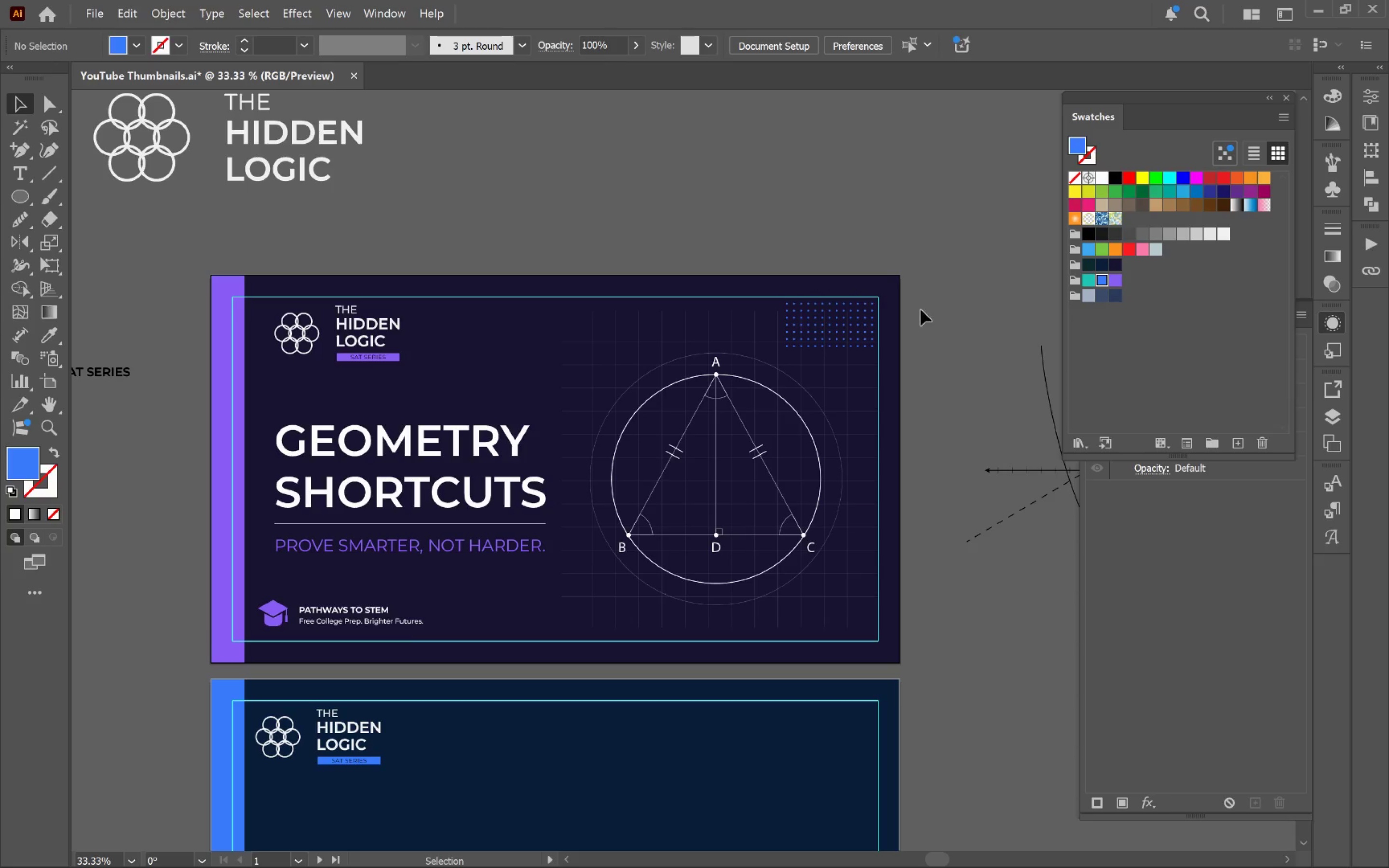 
left_click([836, 321])
 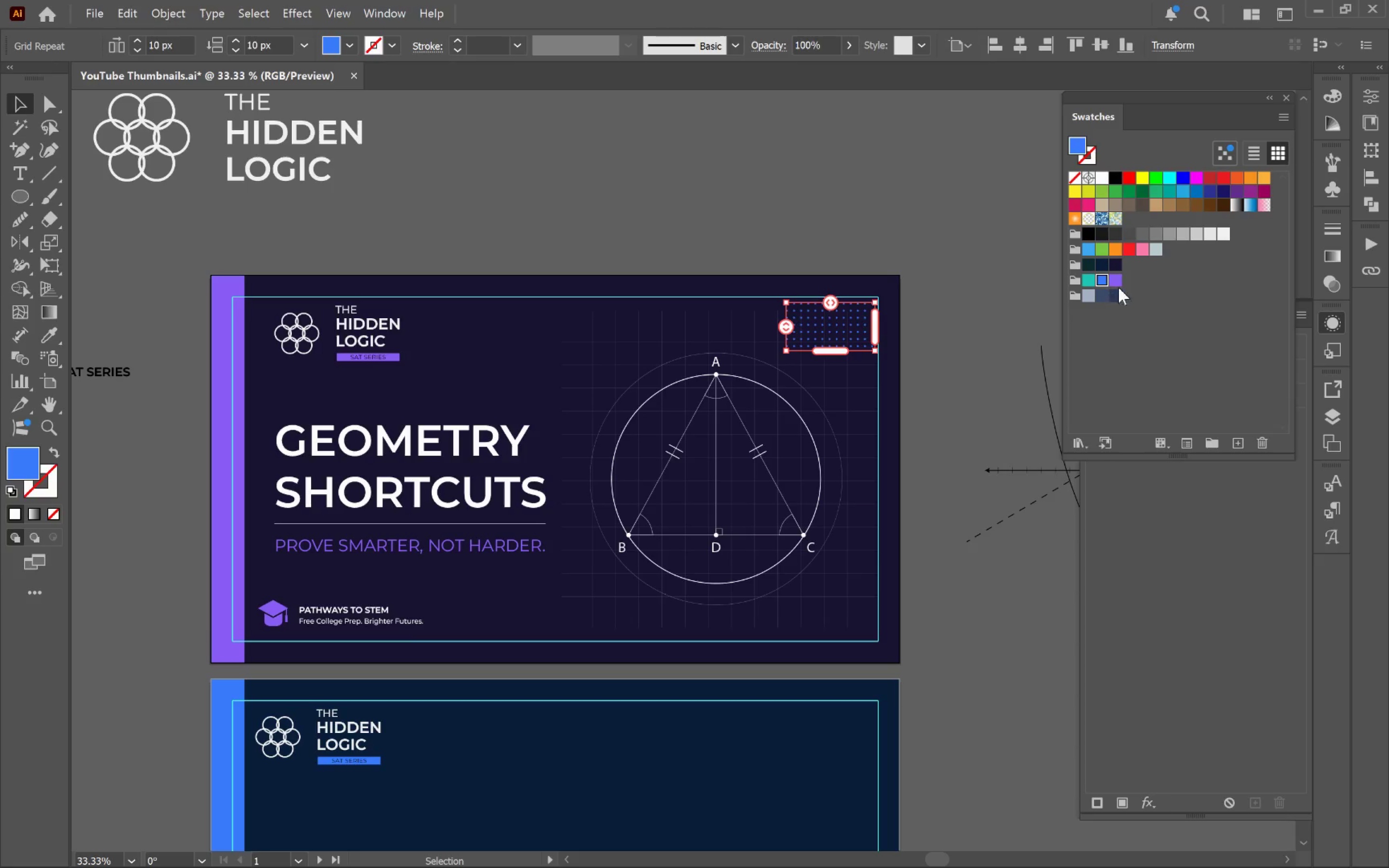 
left_click([1118, 279])
 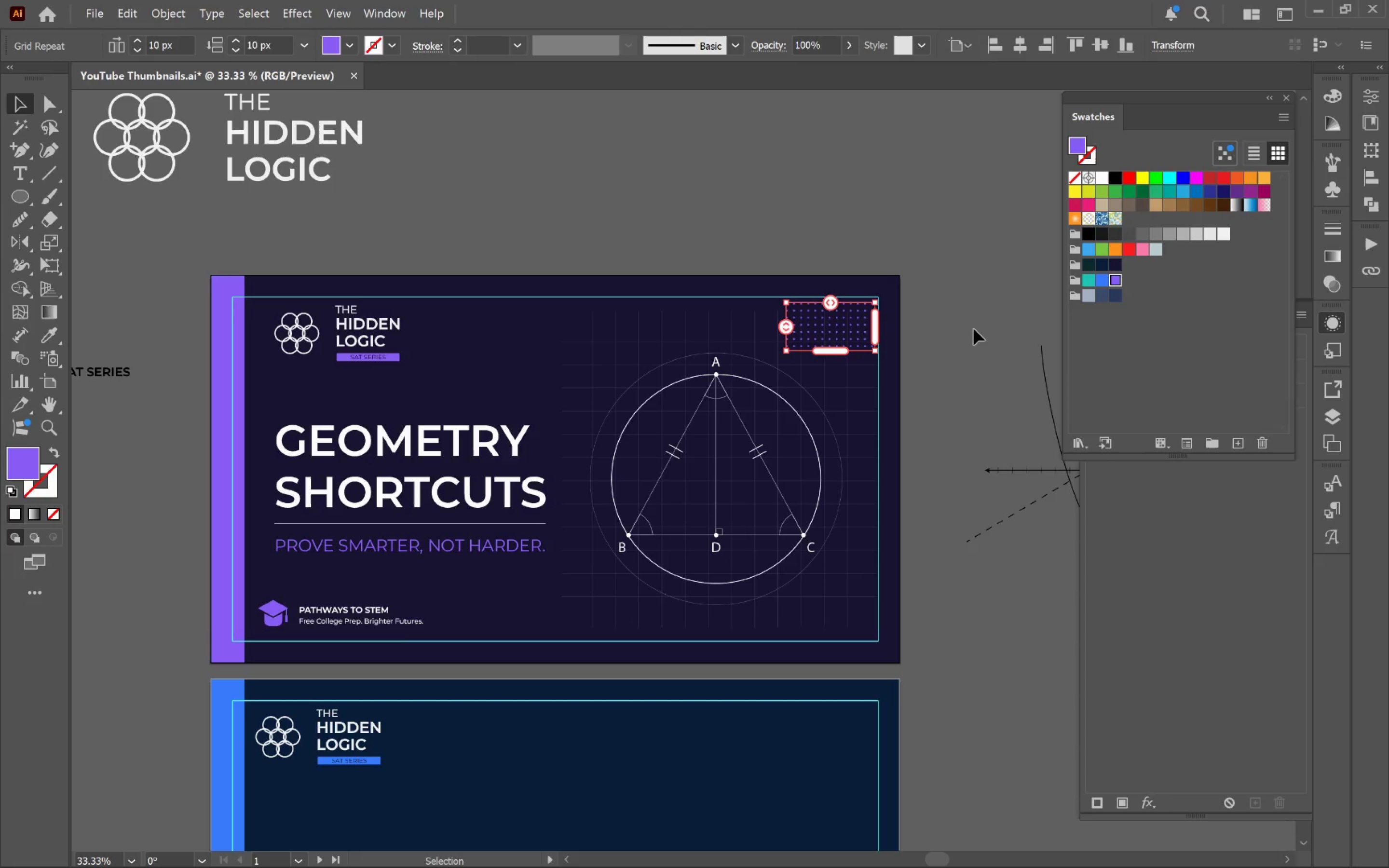 
left_click([951, 335])
 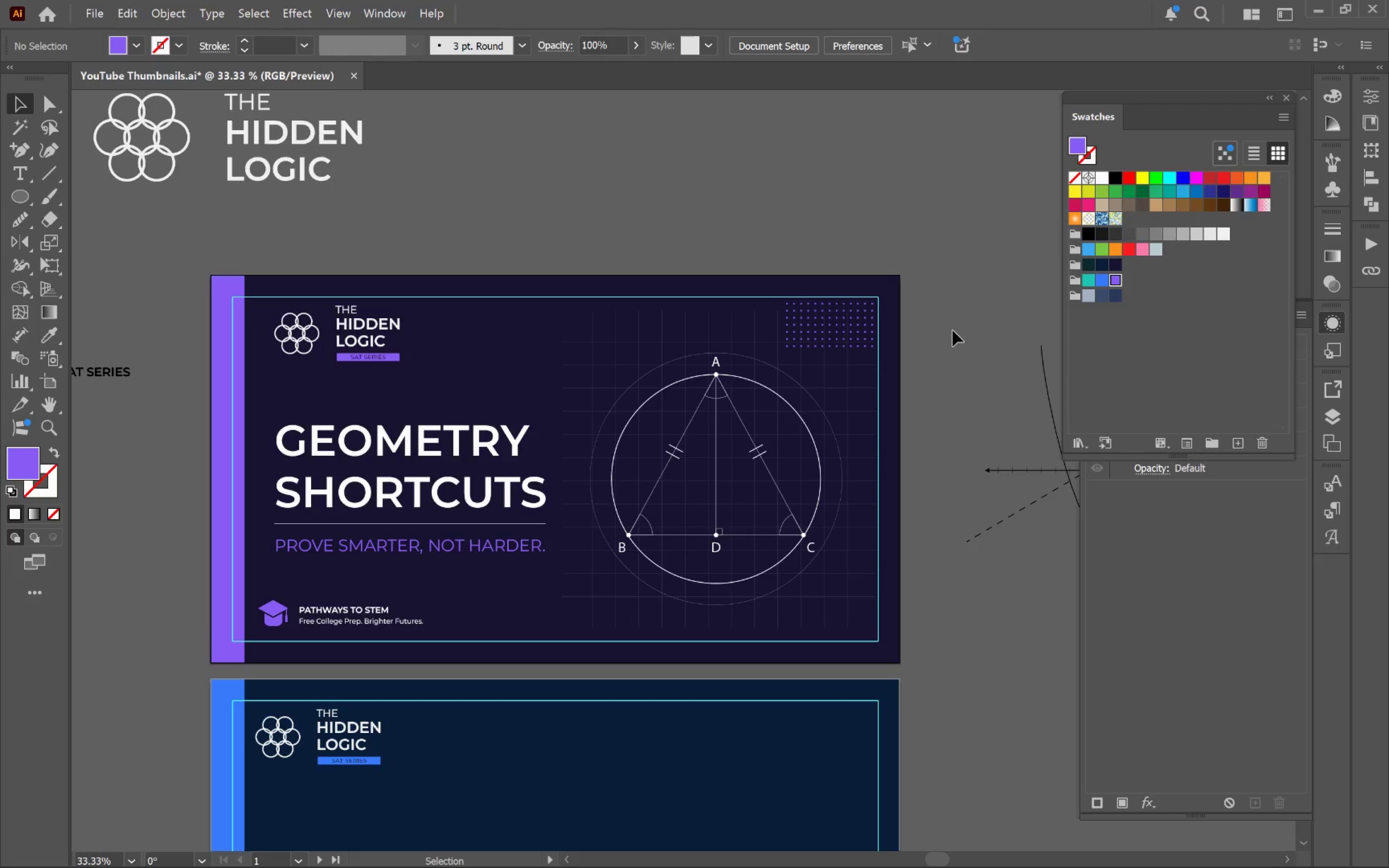 
hold_key(key=AltLeft, duration=10.28)
 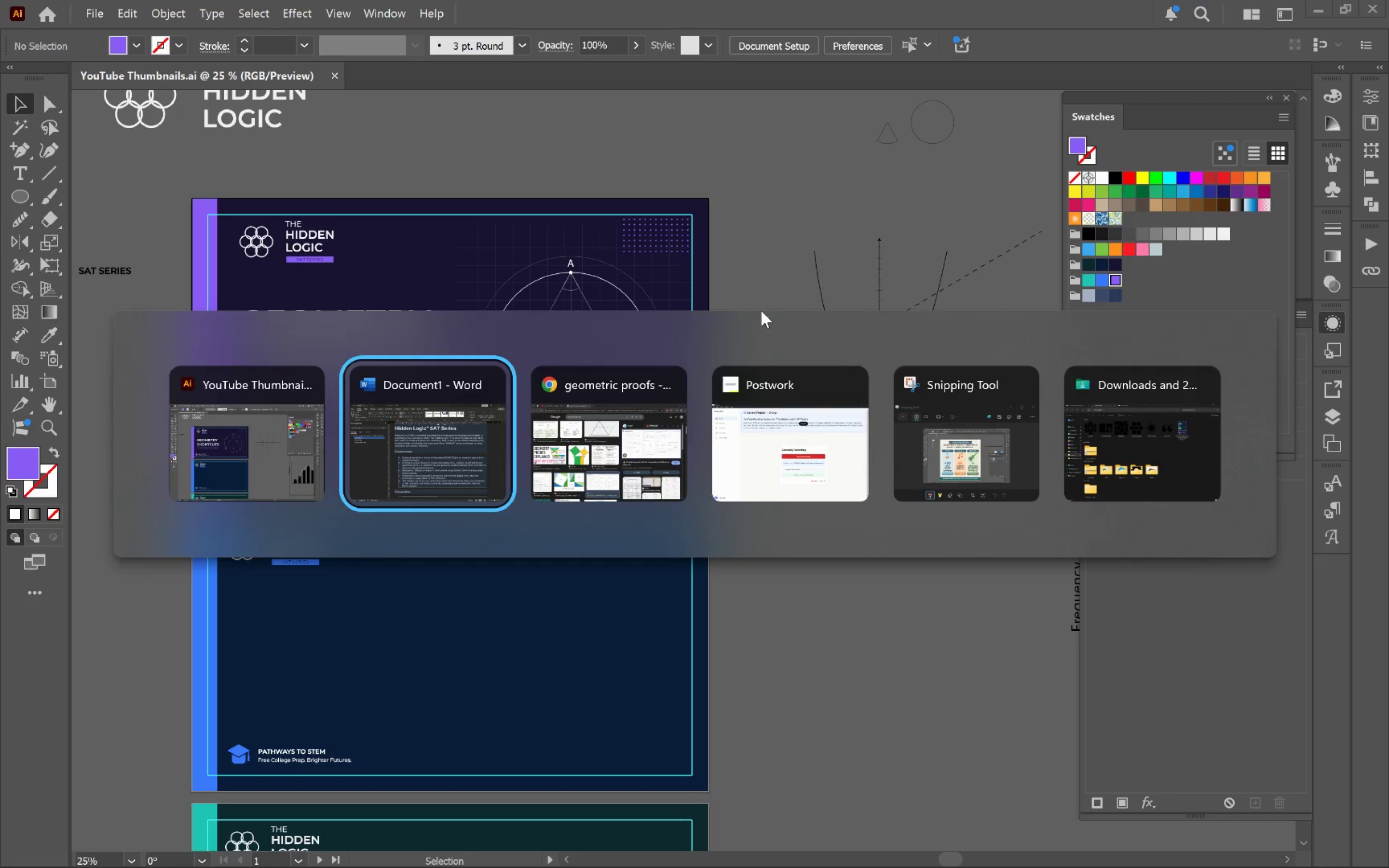 
hold_key(key=Space, duration=1.28)
 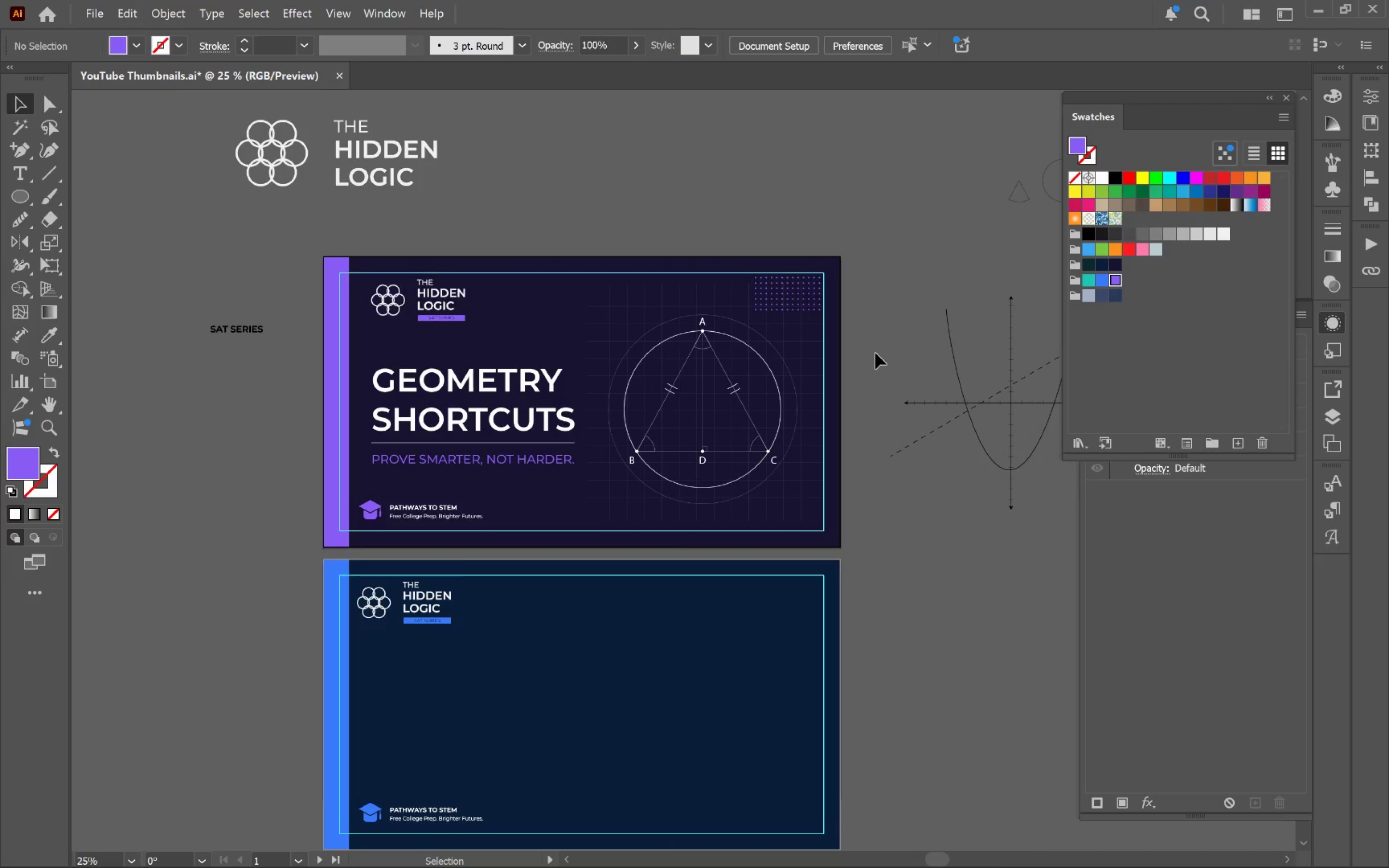 
scroll: coordinate [938, 405], scroll_direction: down, amount: 1.0
 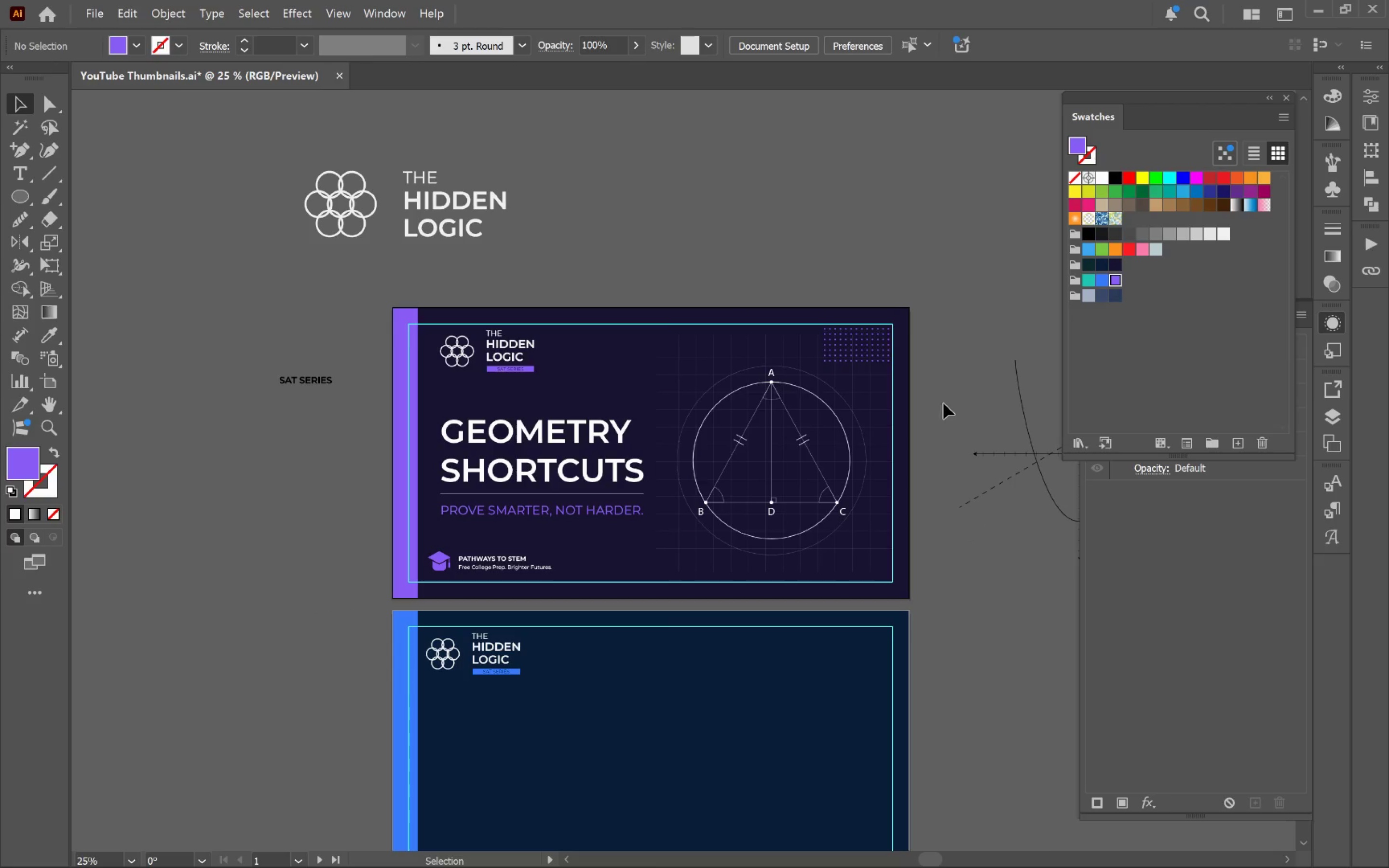 
left_click_drag(start_coordinate=[945, 405], to_coordinate=[875, 353])
 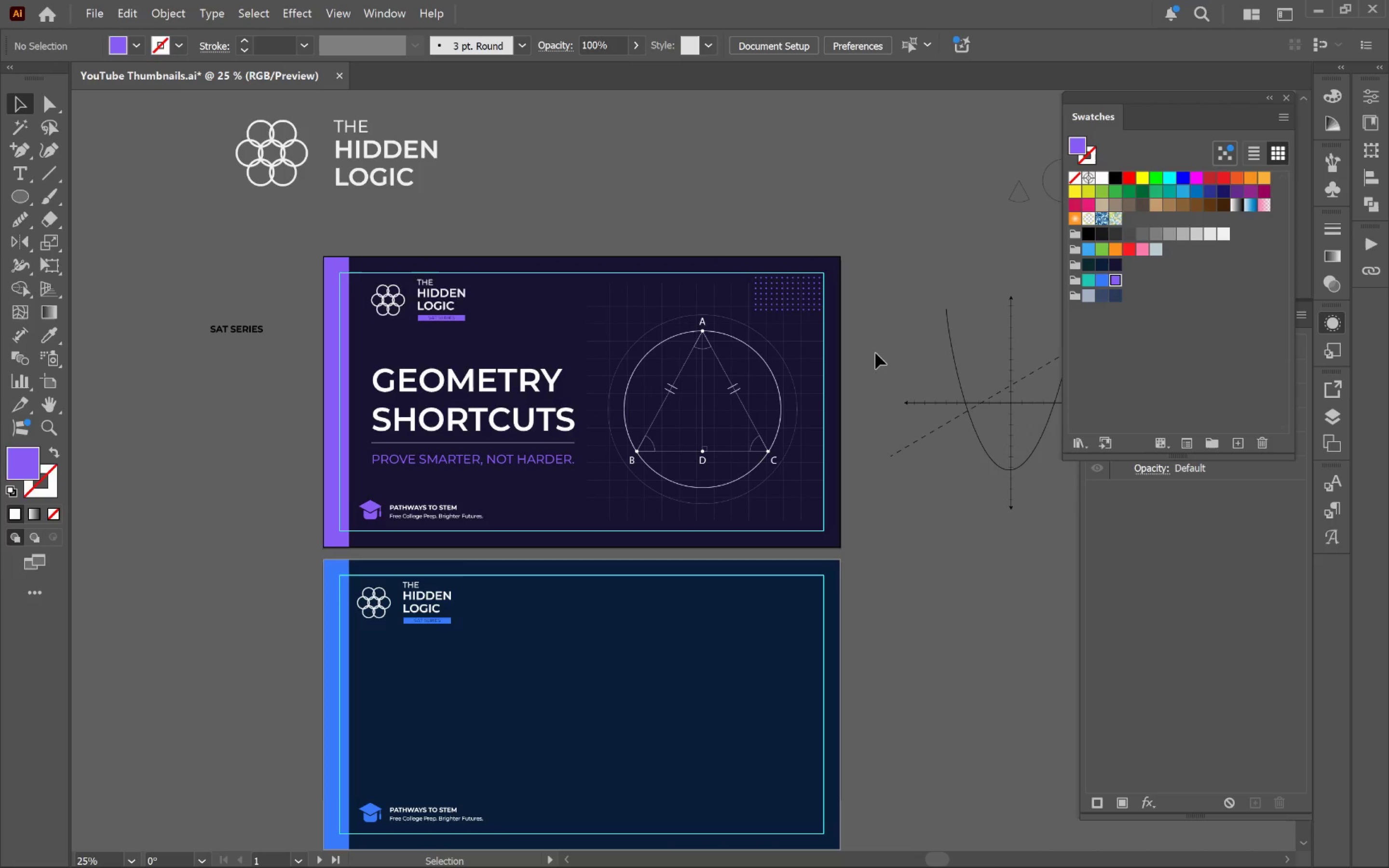 
hold_key(key=Space, duration=1.5)
 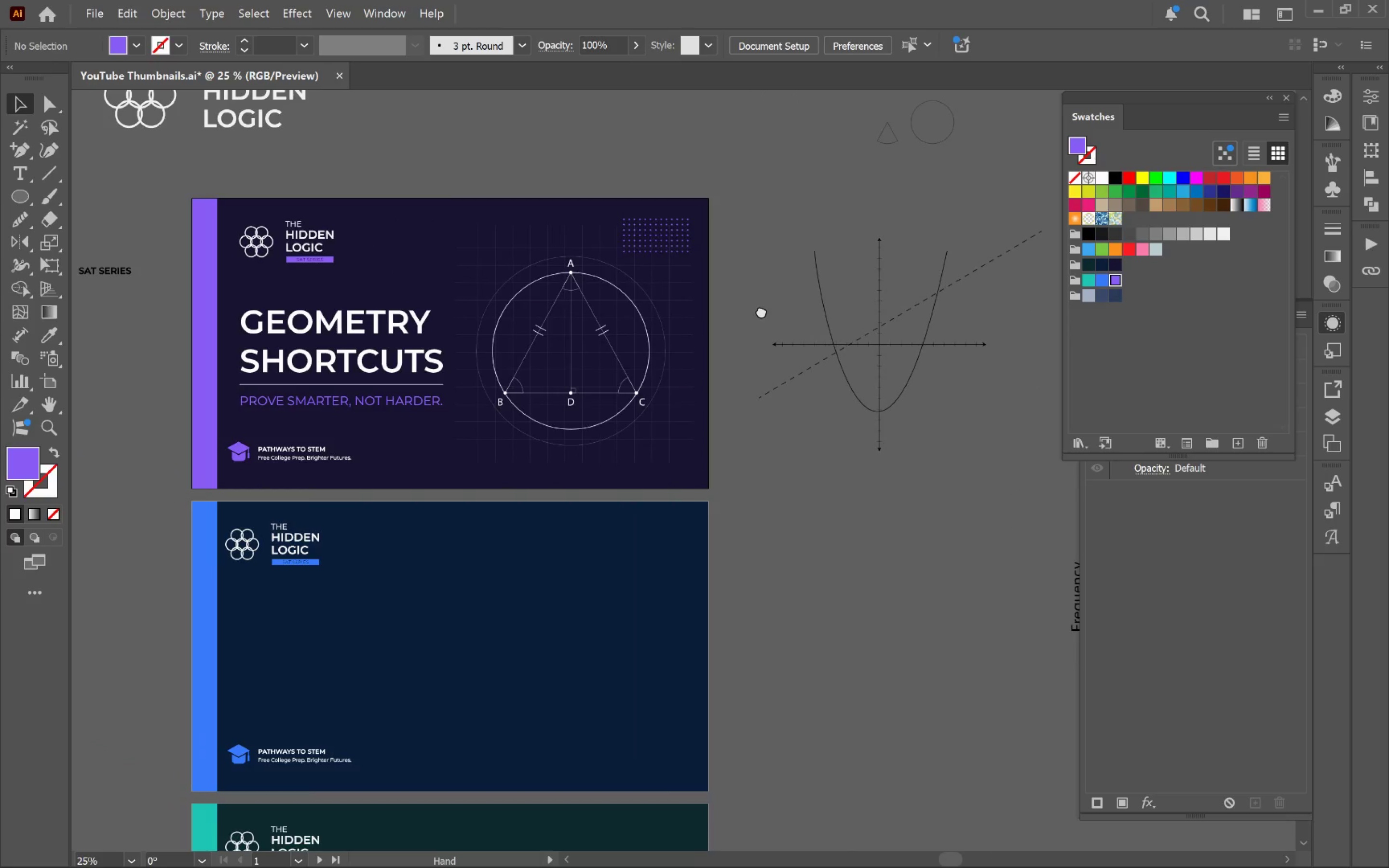 
left_click_drag(start_coordinate=[893, 369], to_coordinate=[761, 311])
 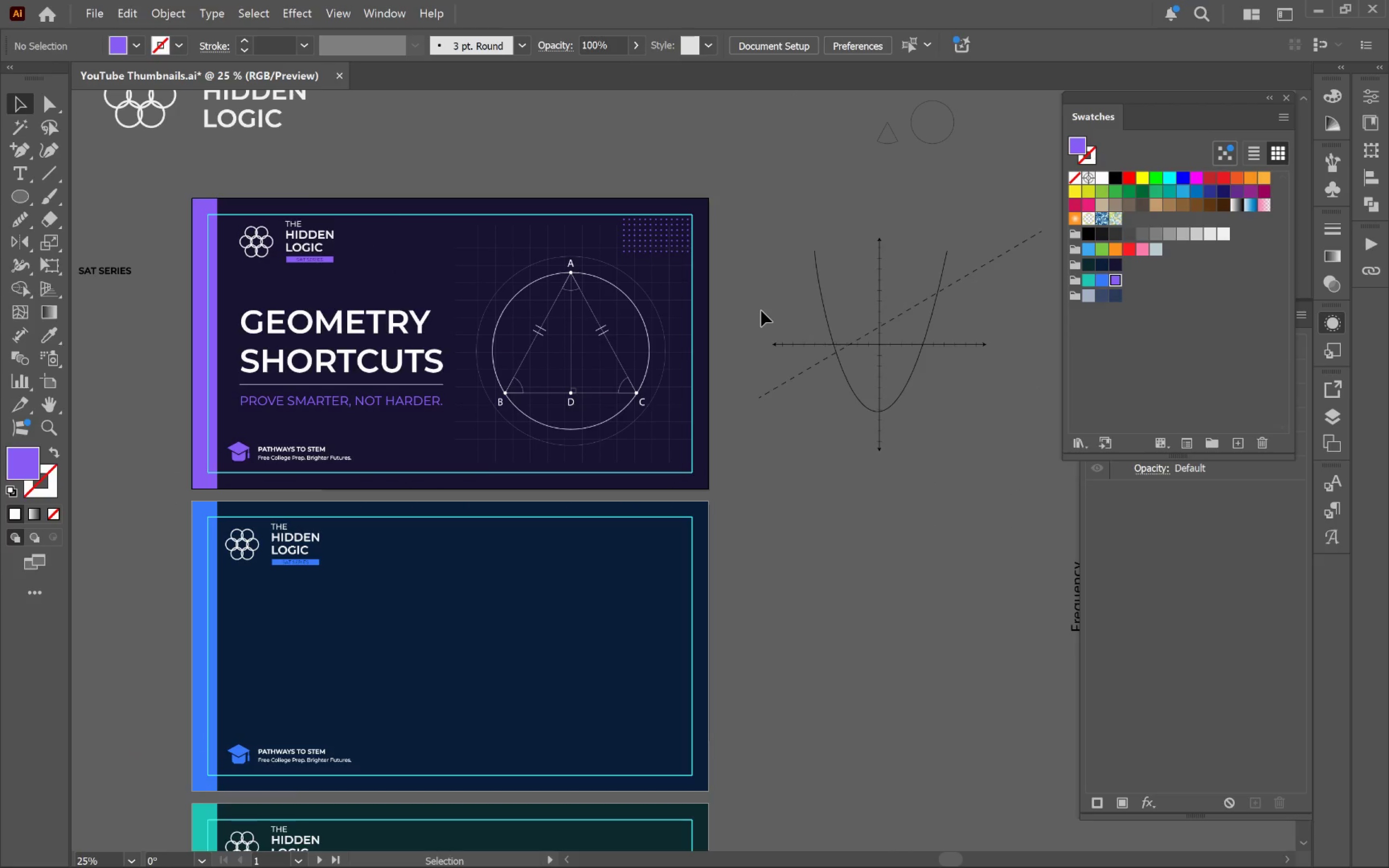 
hold_key(key=Space, duration=1.08)
 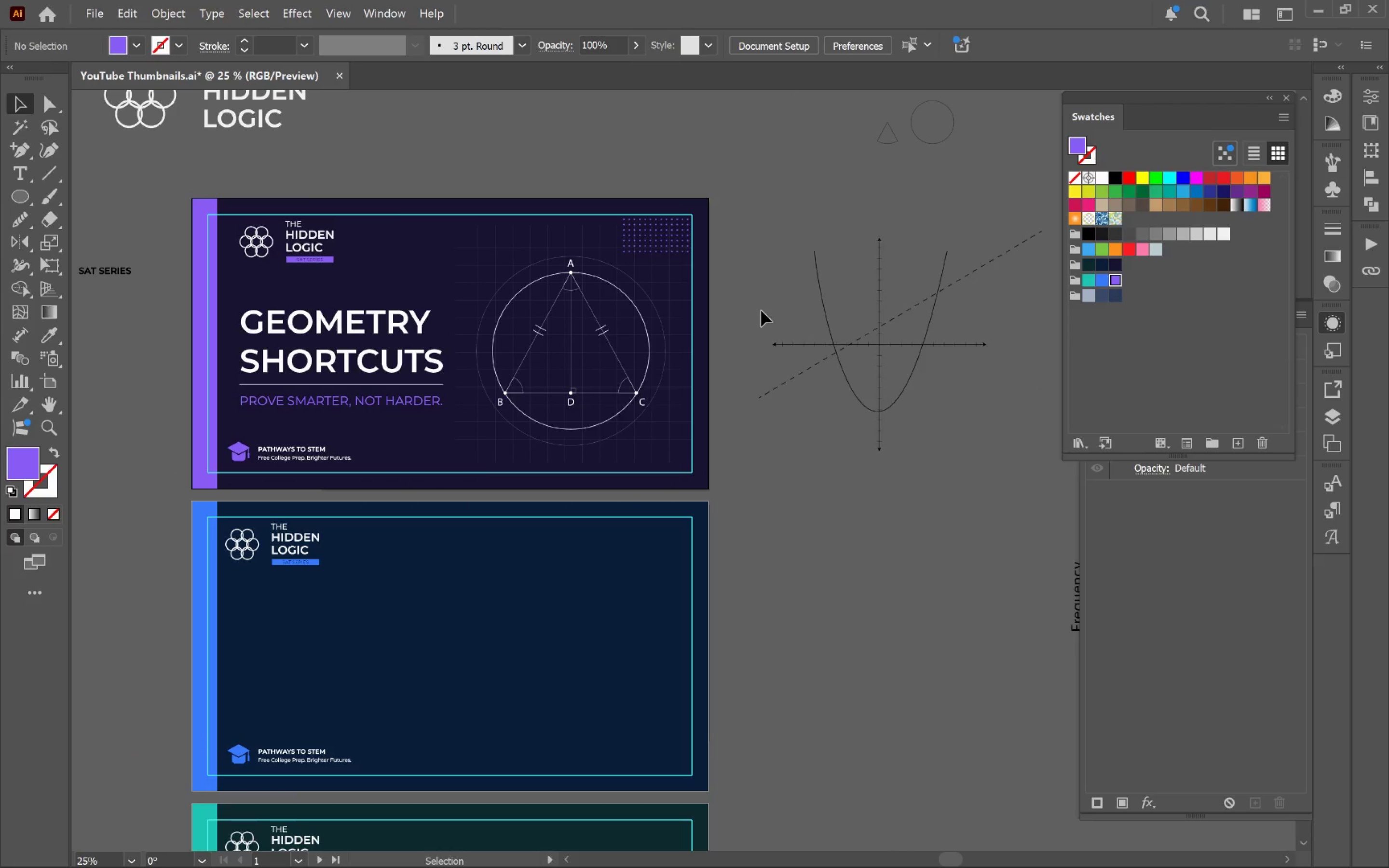 
key(Control+S)
 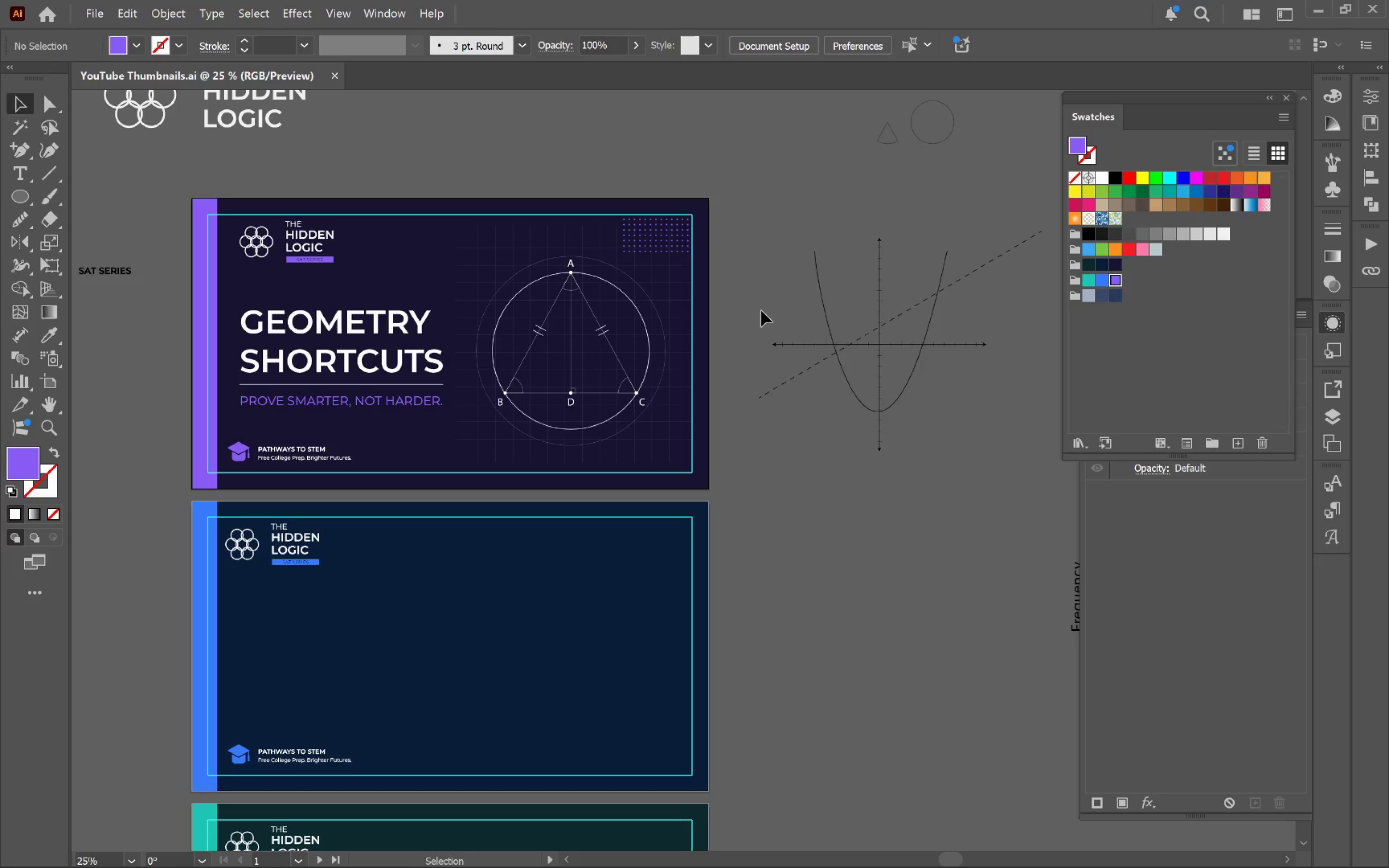 
key(Alt+Tab)
 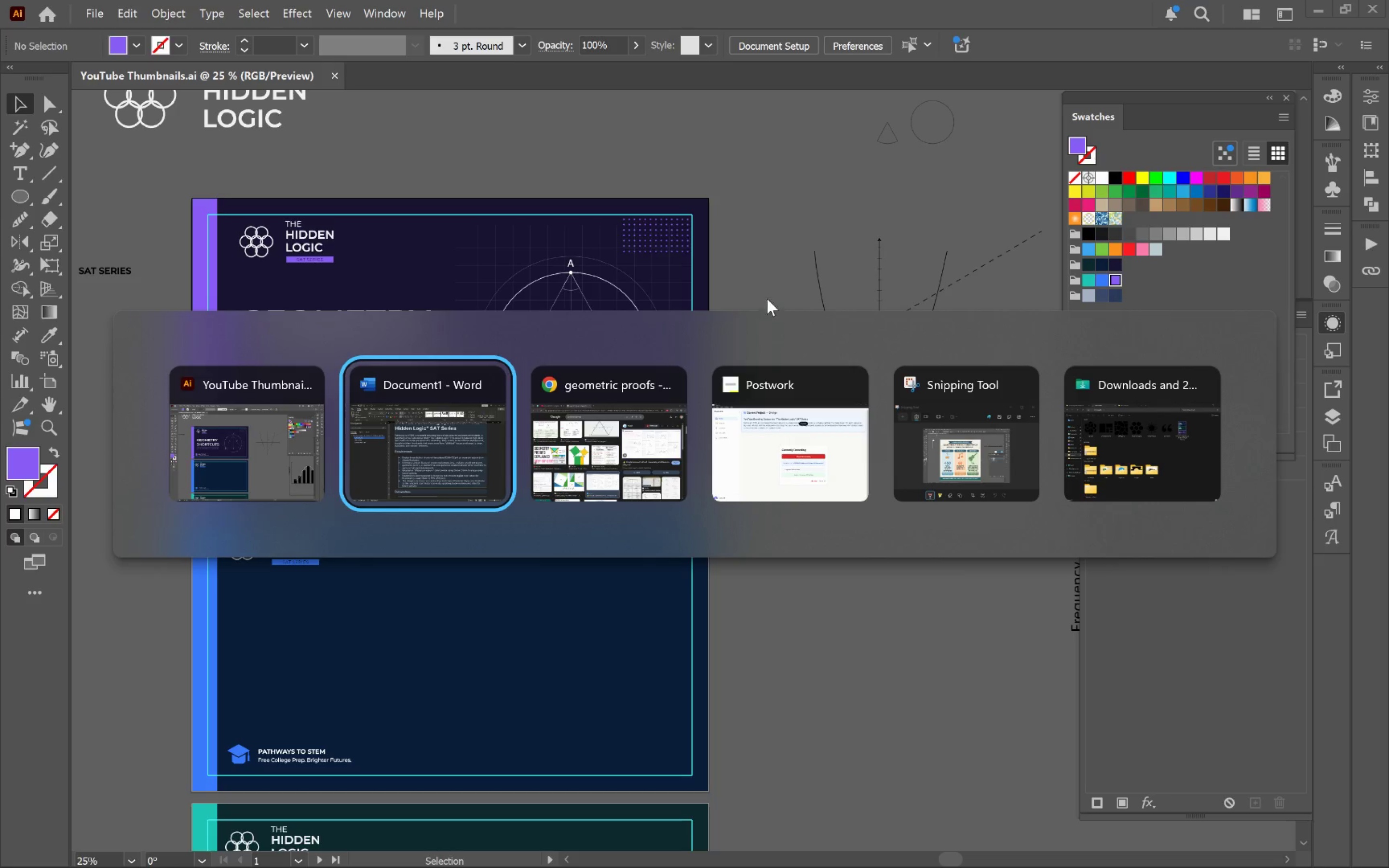 
left_click([768, 206])
 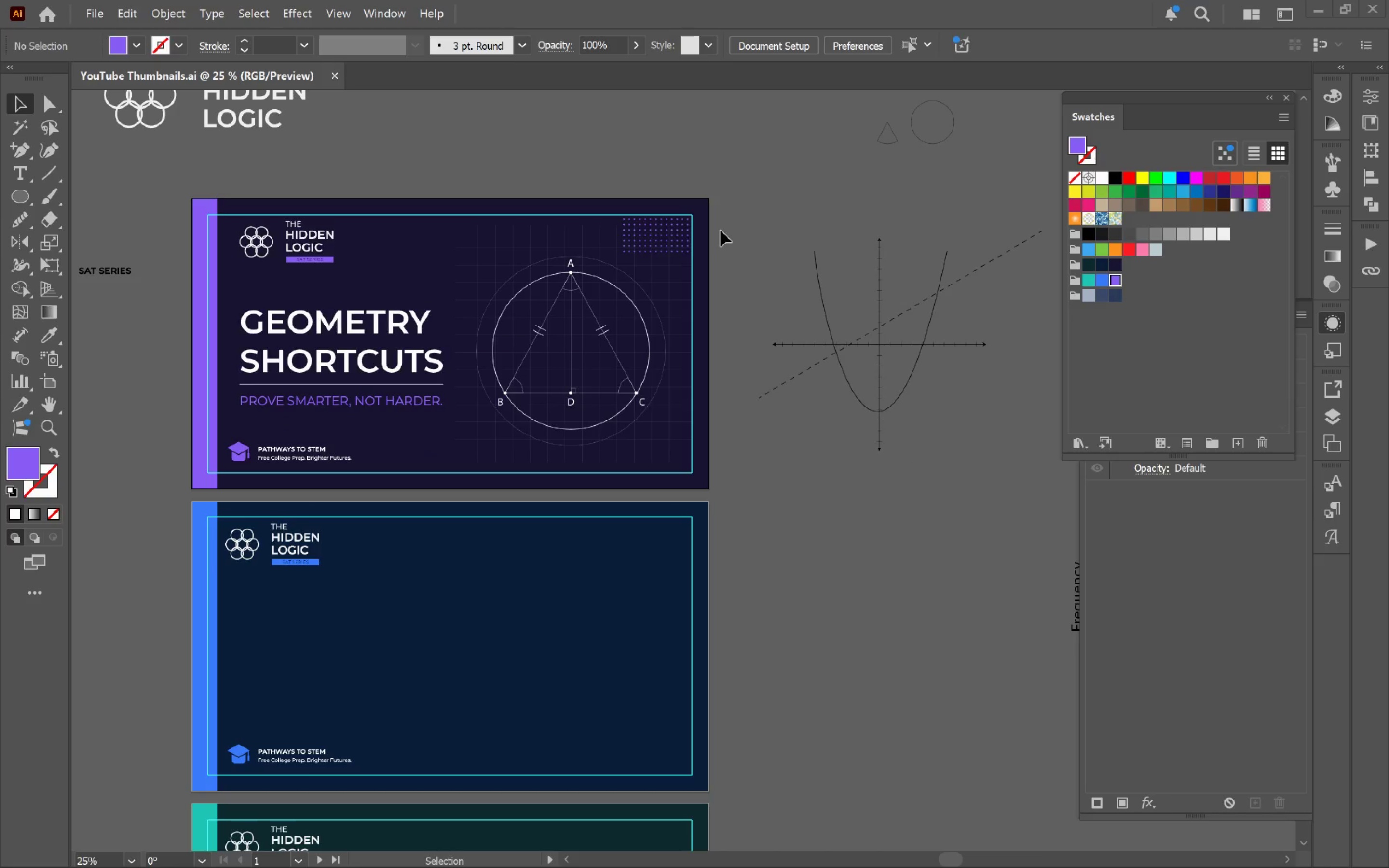 
hold_key(key=AltLeft, duration=0.7)
scroll: coordinate [657, 240], scroll_direction: up, amount: 3.0
 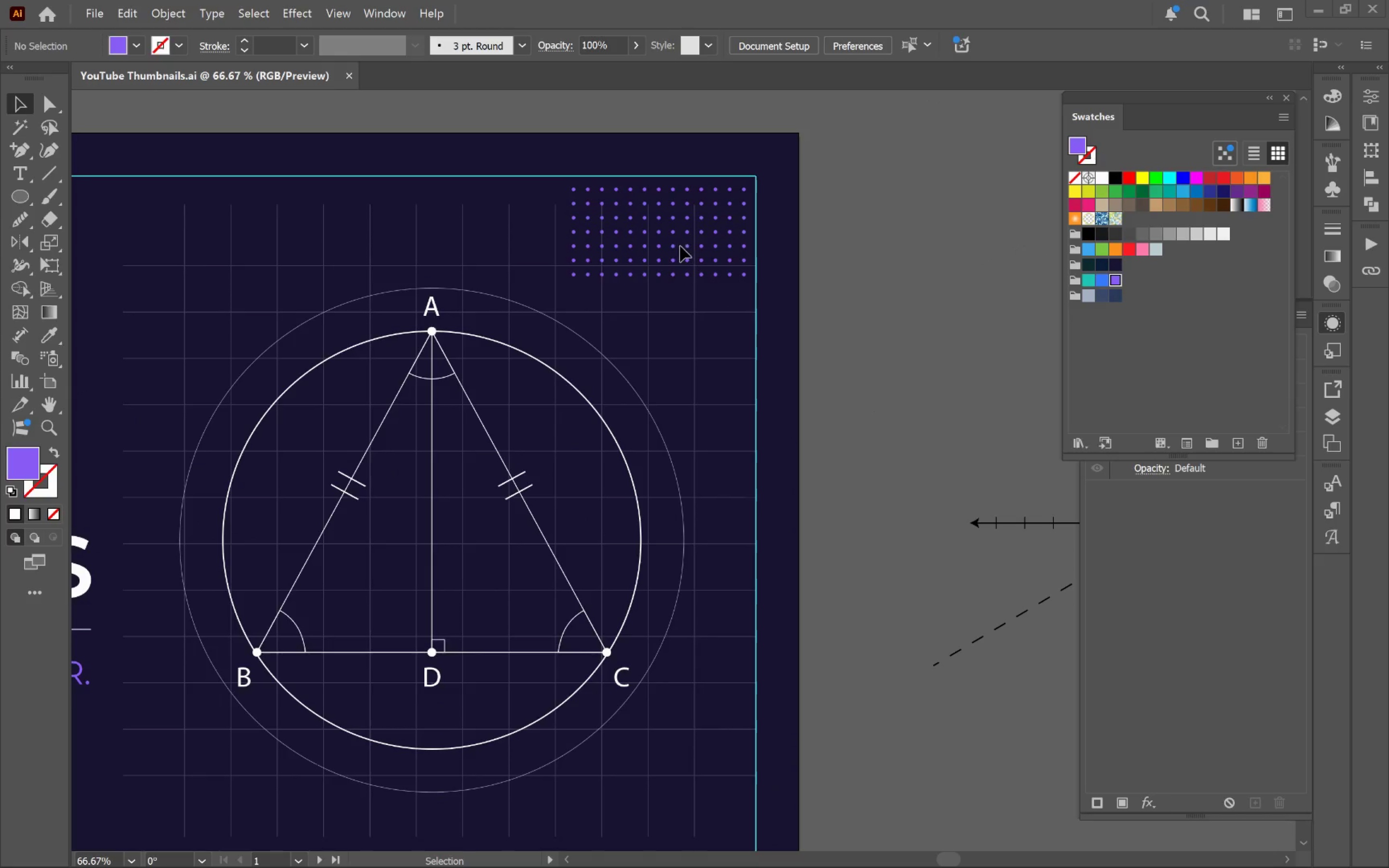 
left_click([672, 249])
 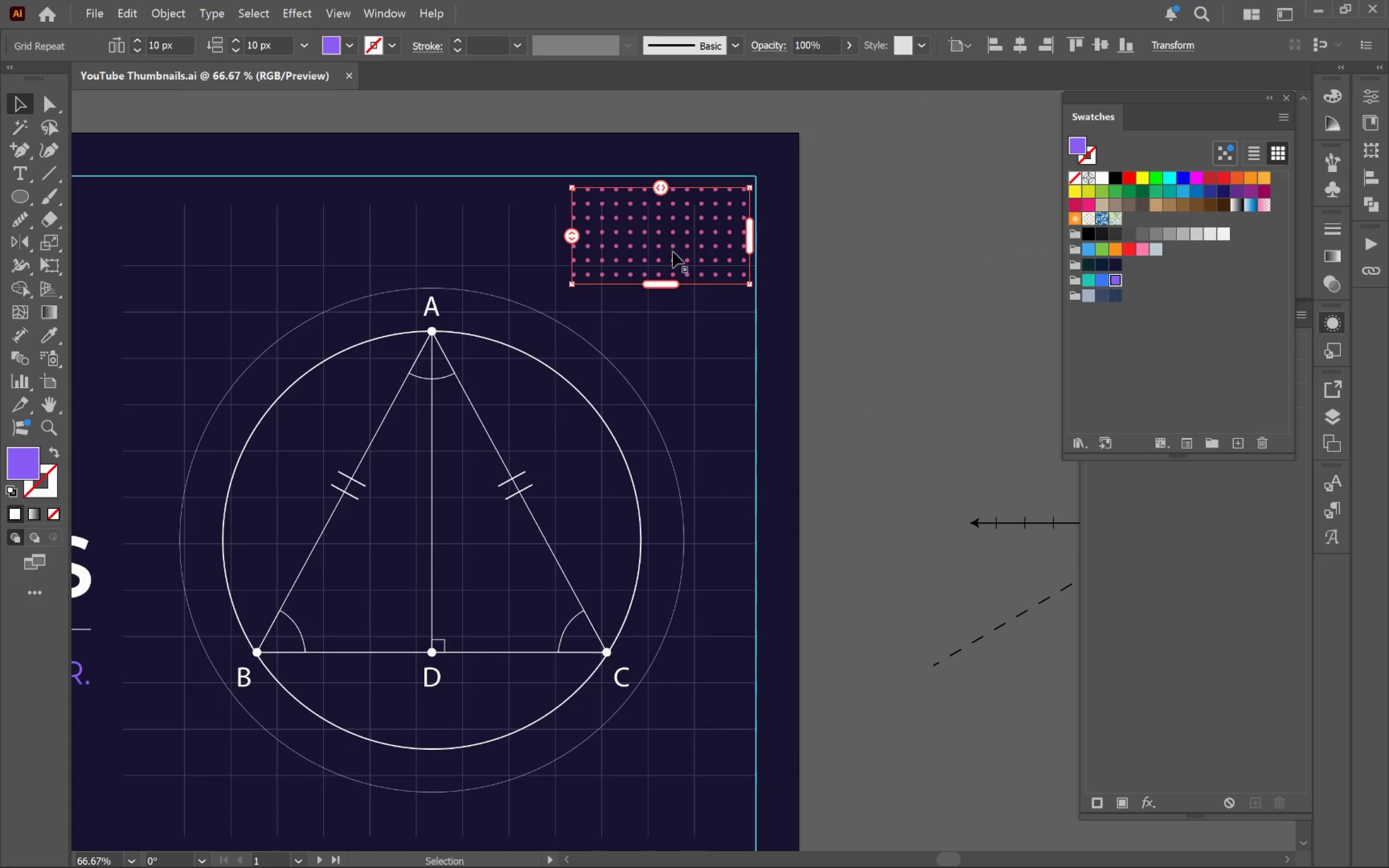 
hold_key(key=AltLeft, duration=0.41)
 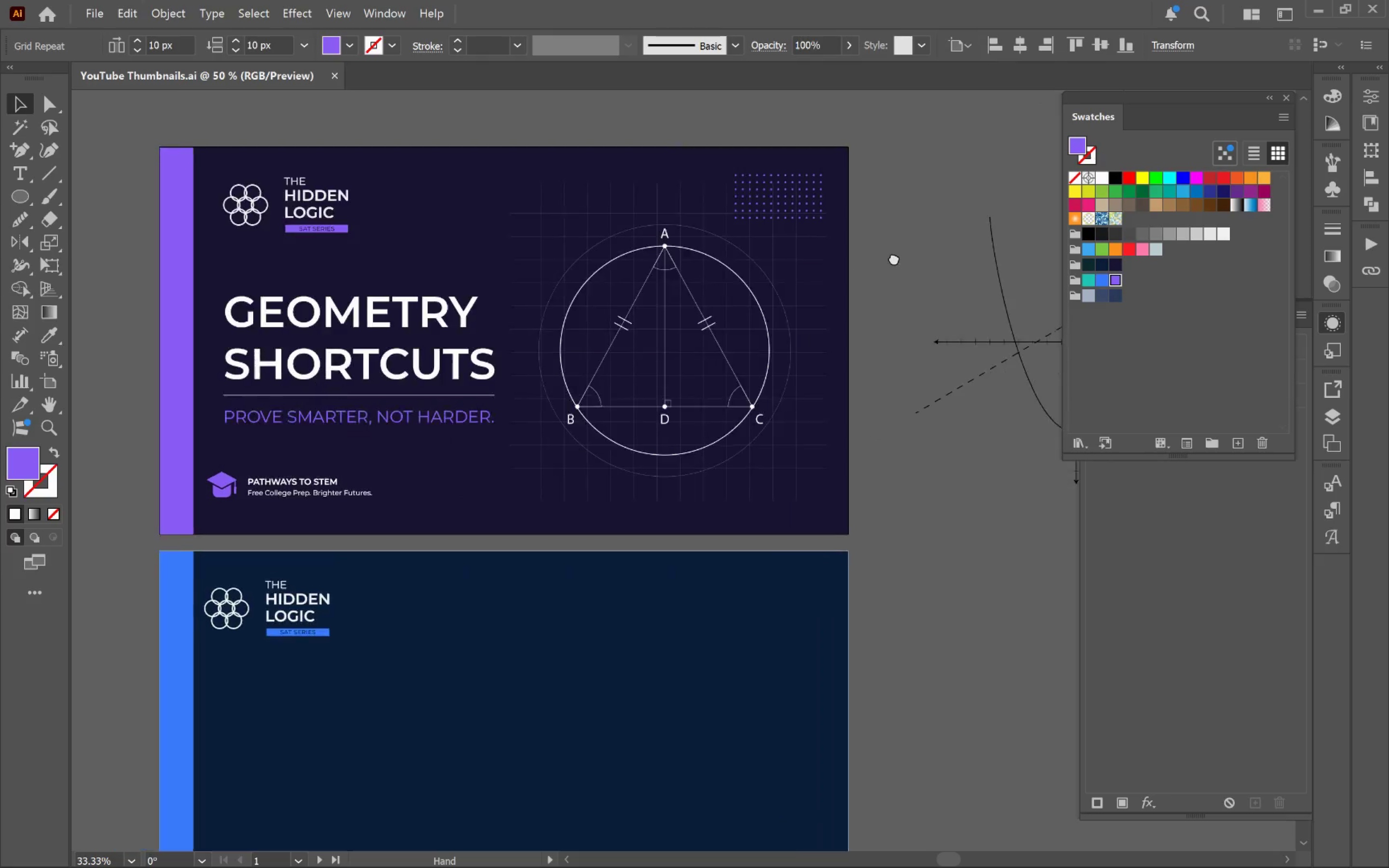 
hold_key(key=Space, duration=0.59)
 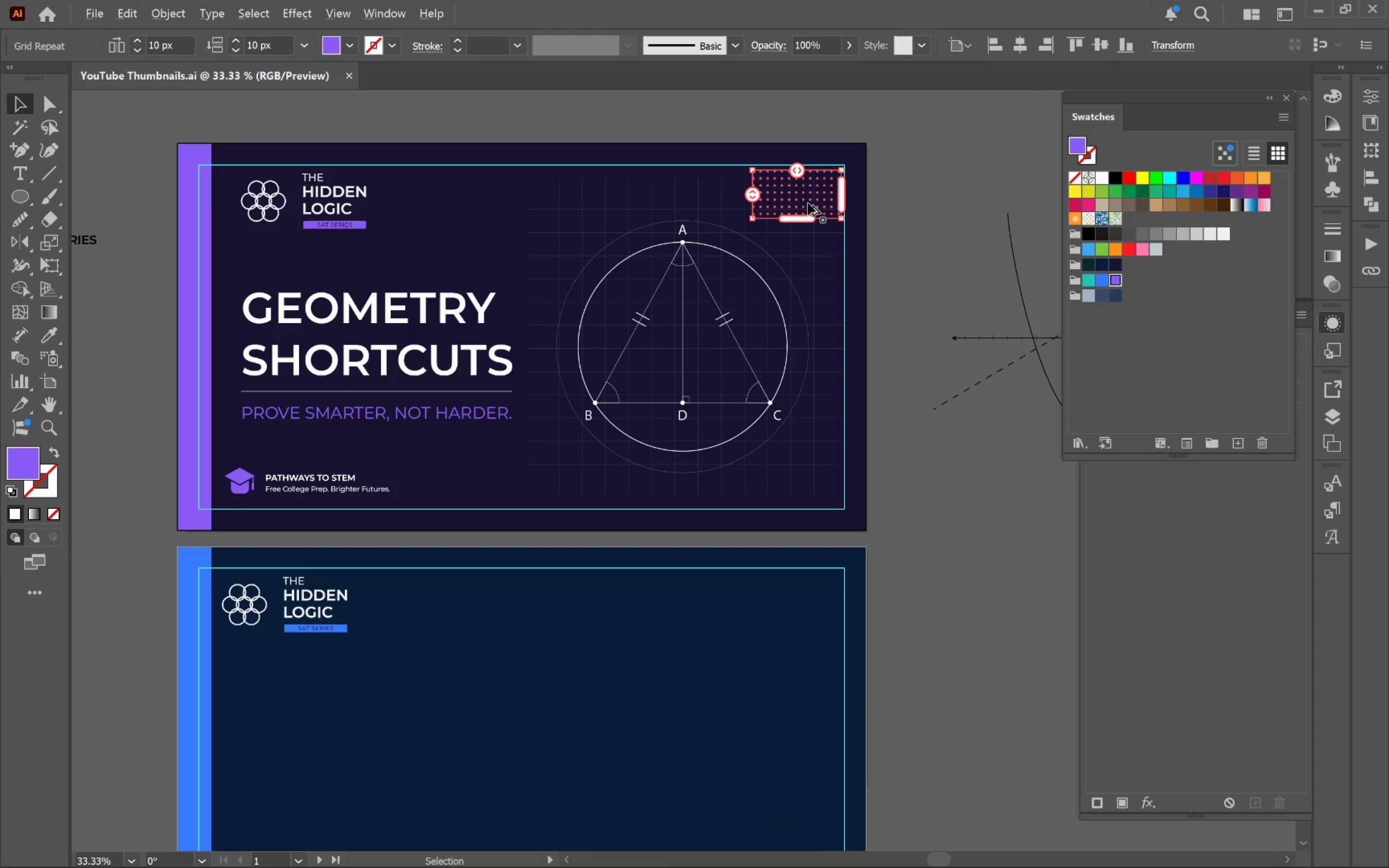 
left_click_drag(start_coordinate=[790, 320], to_coordinate=[905, 256])
 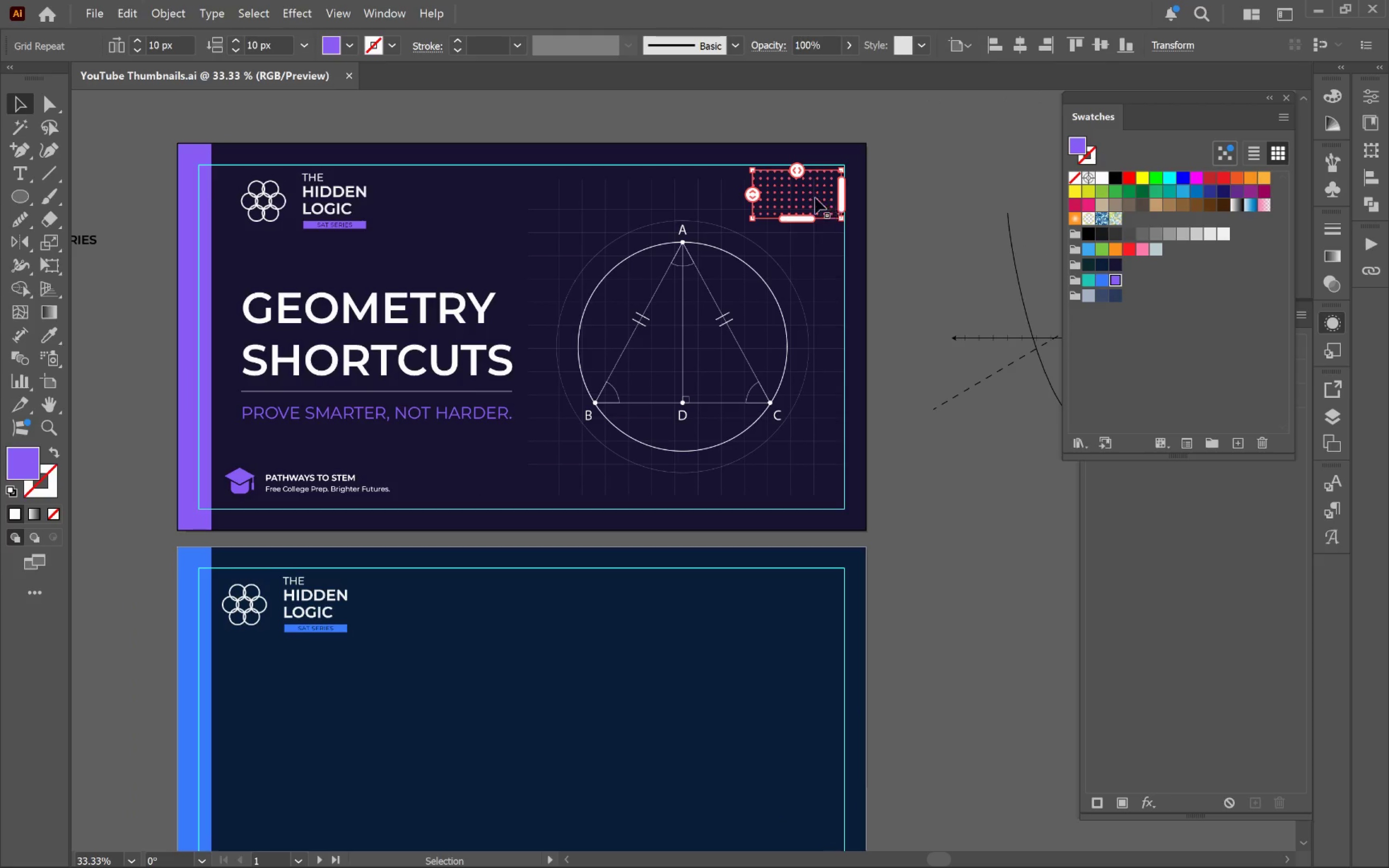 
scroll: coordinate [708, 280], scroll_direction: down, amount: 2.0
 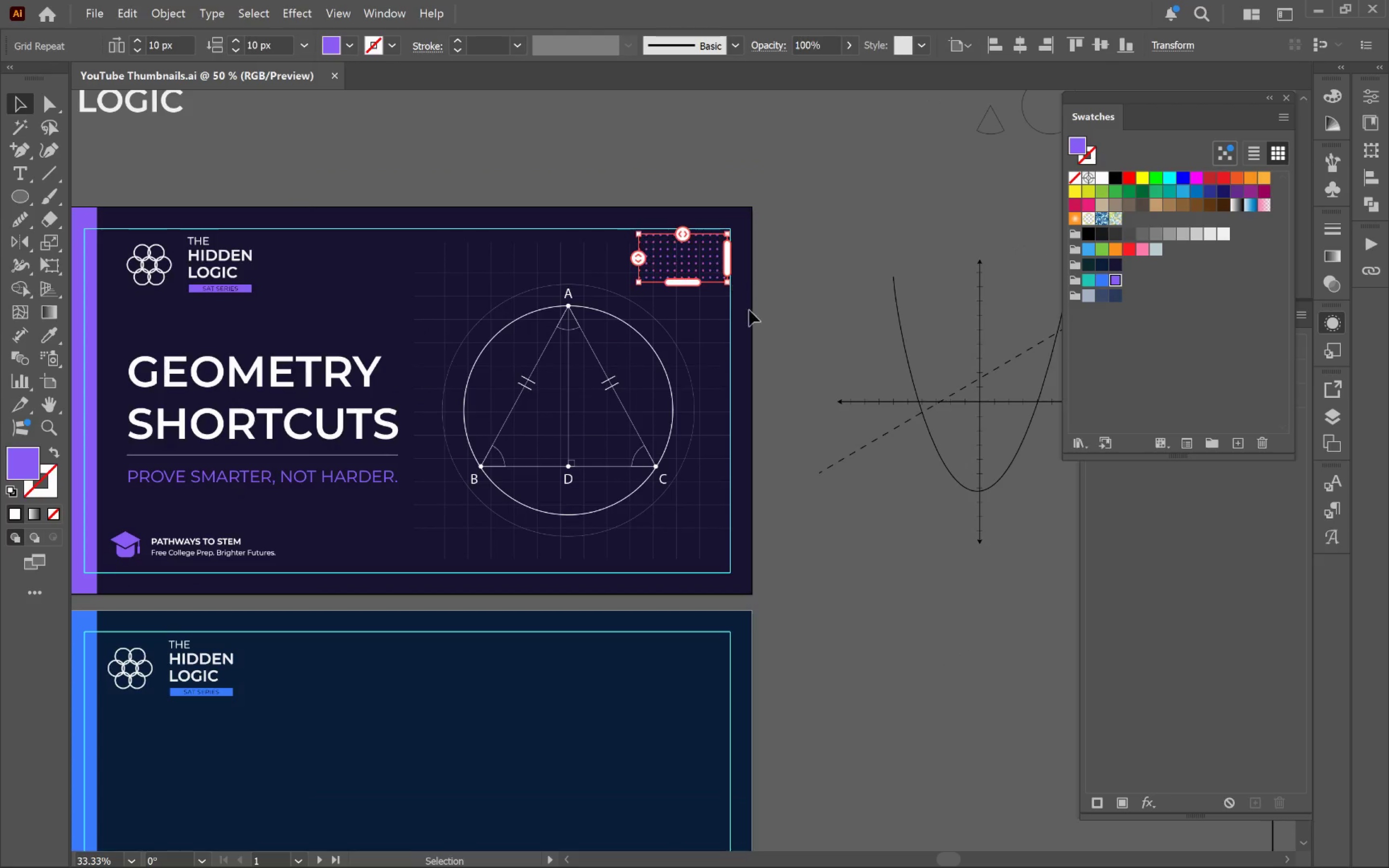 
hold_key(key=AltLeft, duration=3.33)
left_click_drag(start_coordinate=[808, 202], to_coordinate=[587, 496])
 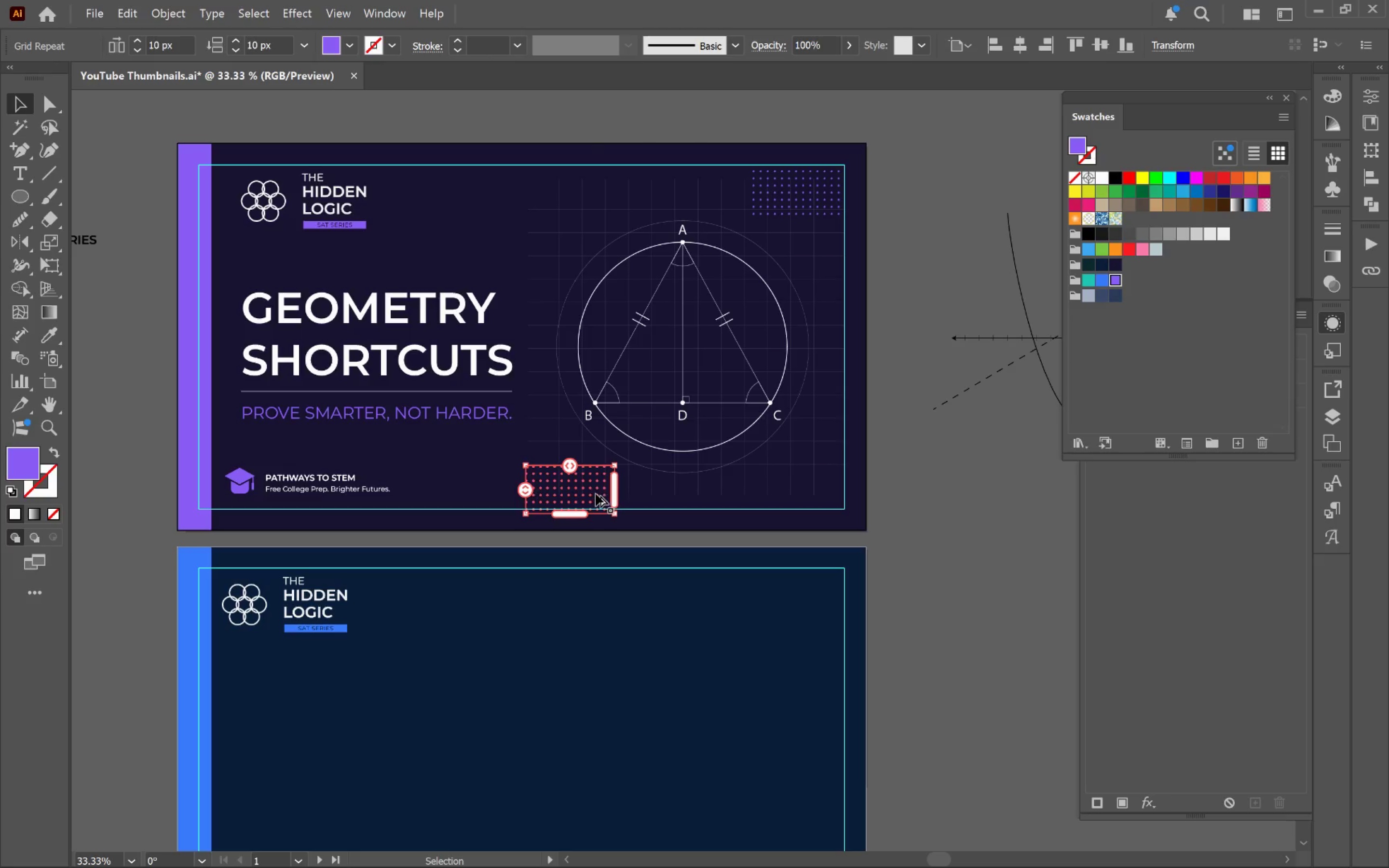 
scroll: coordinate [596, 494], scroll_direction: up, amount: 3.0
 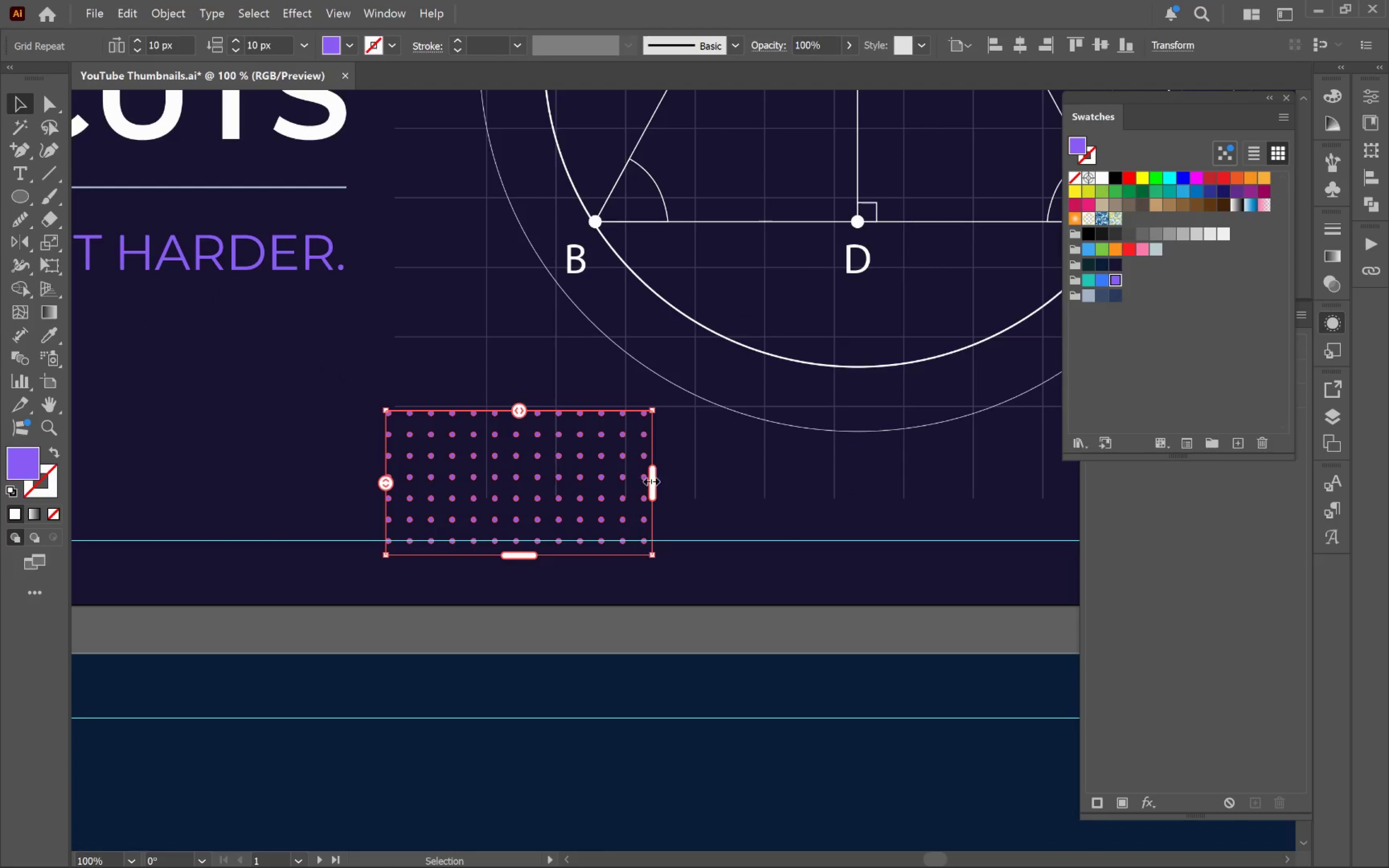 
left_click_drag(start_coordinate=[650, 479], to_coordinate=[548, 488])
 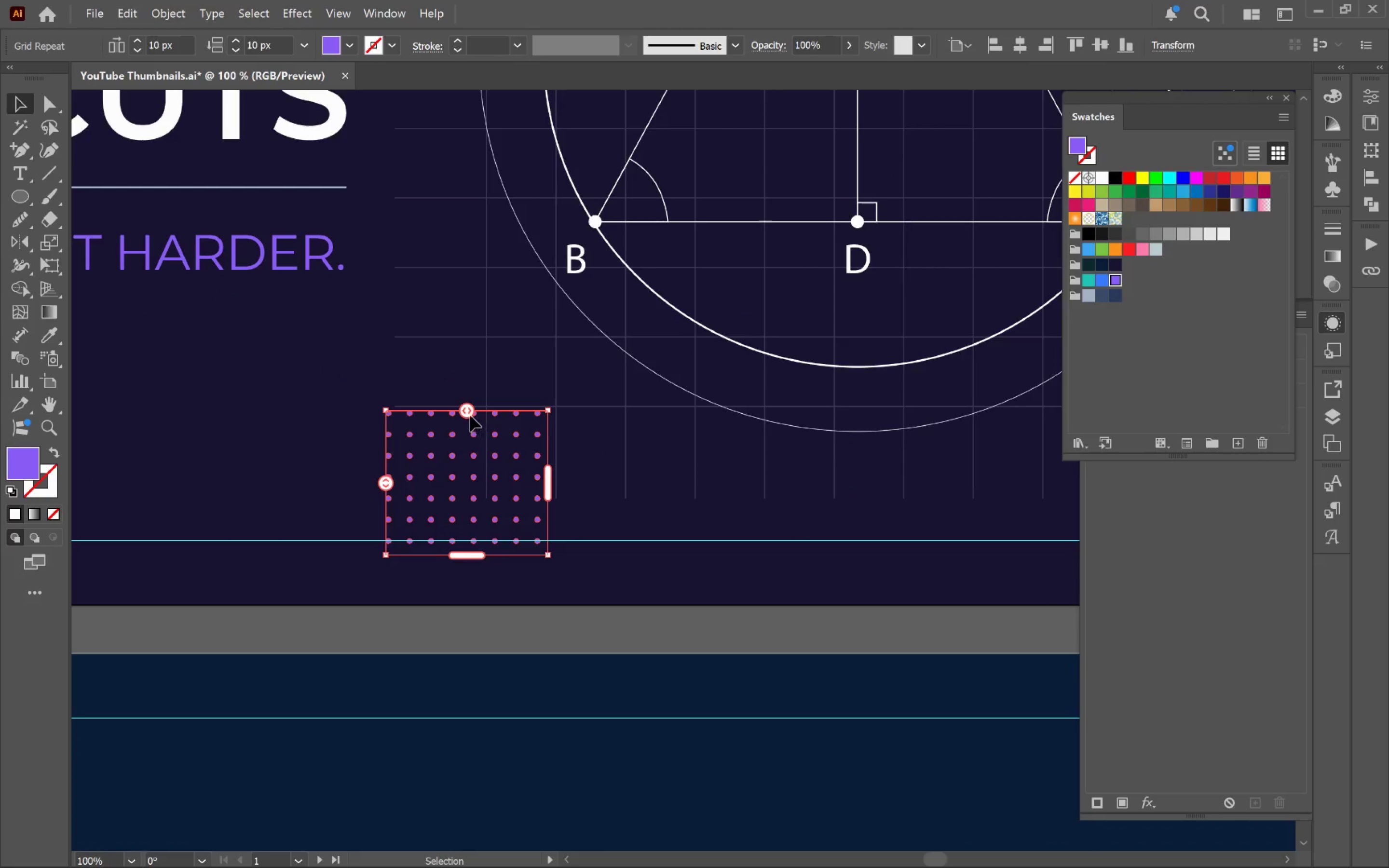 
left_click_drag(start_coordinate=[466, 410], to_coordinate=[467, 439])
 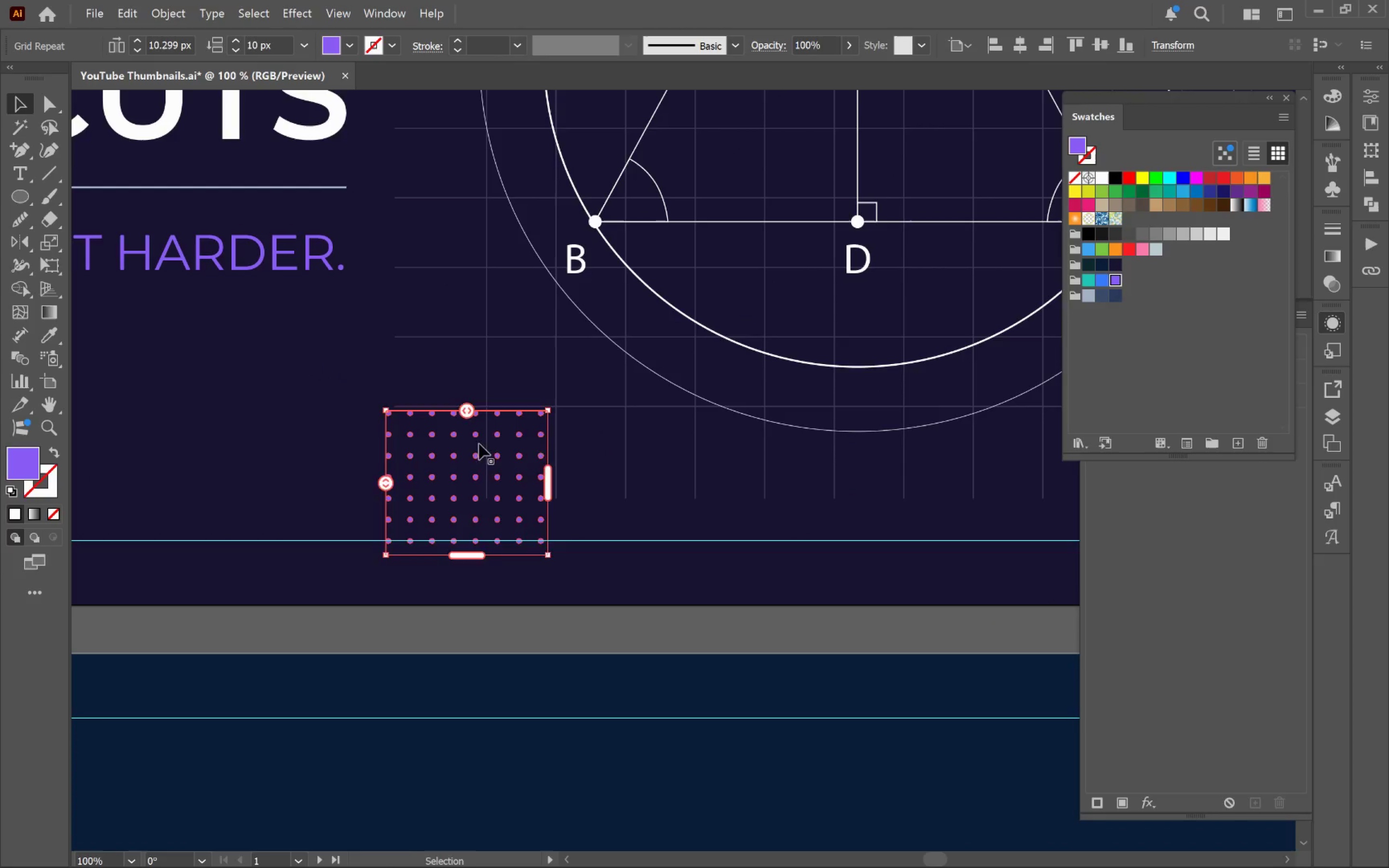 
key(Control+Z)
 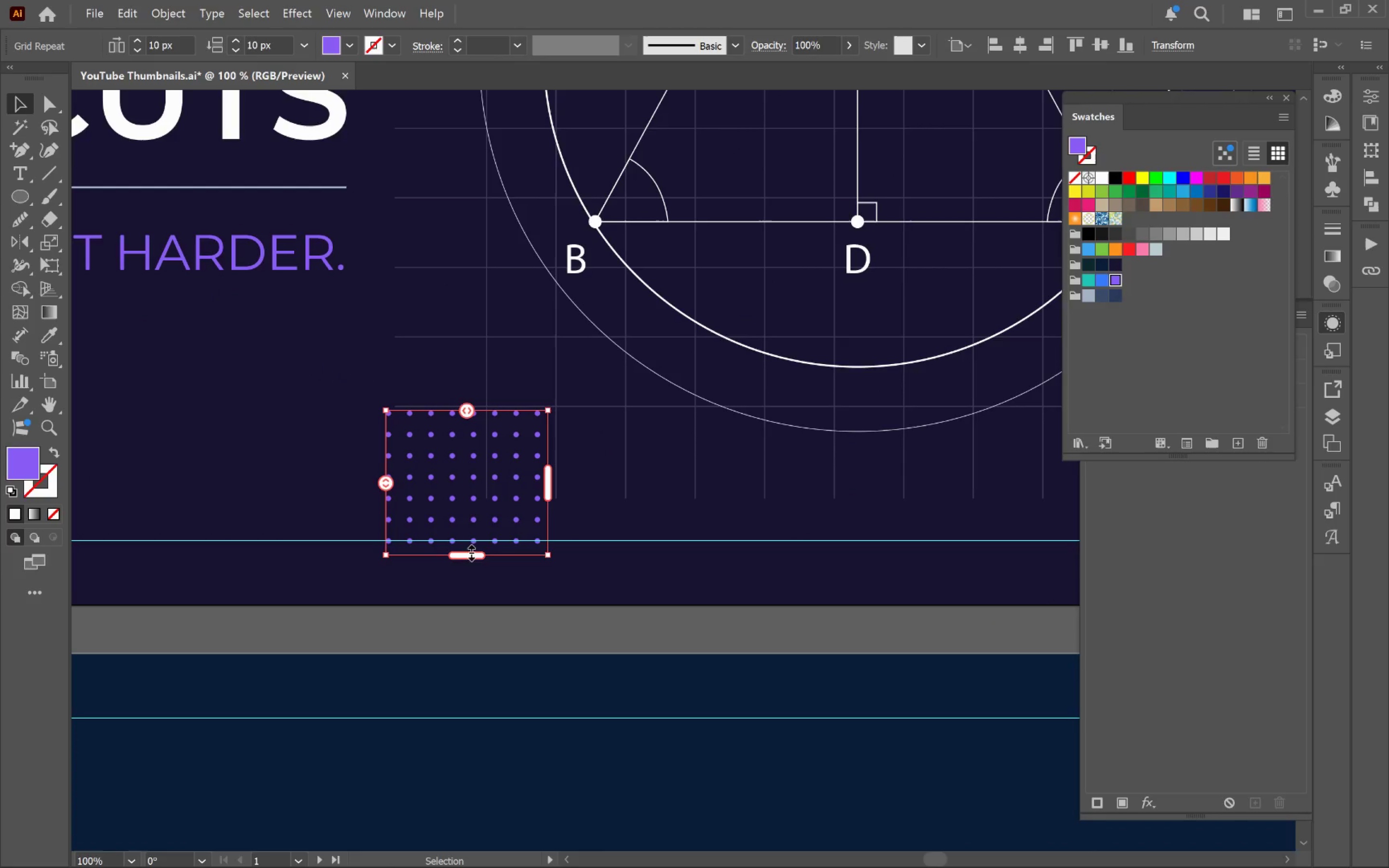 
left_click_drag(start_coordinate=[475, 557], to_coordinate=[509, 489])
 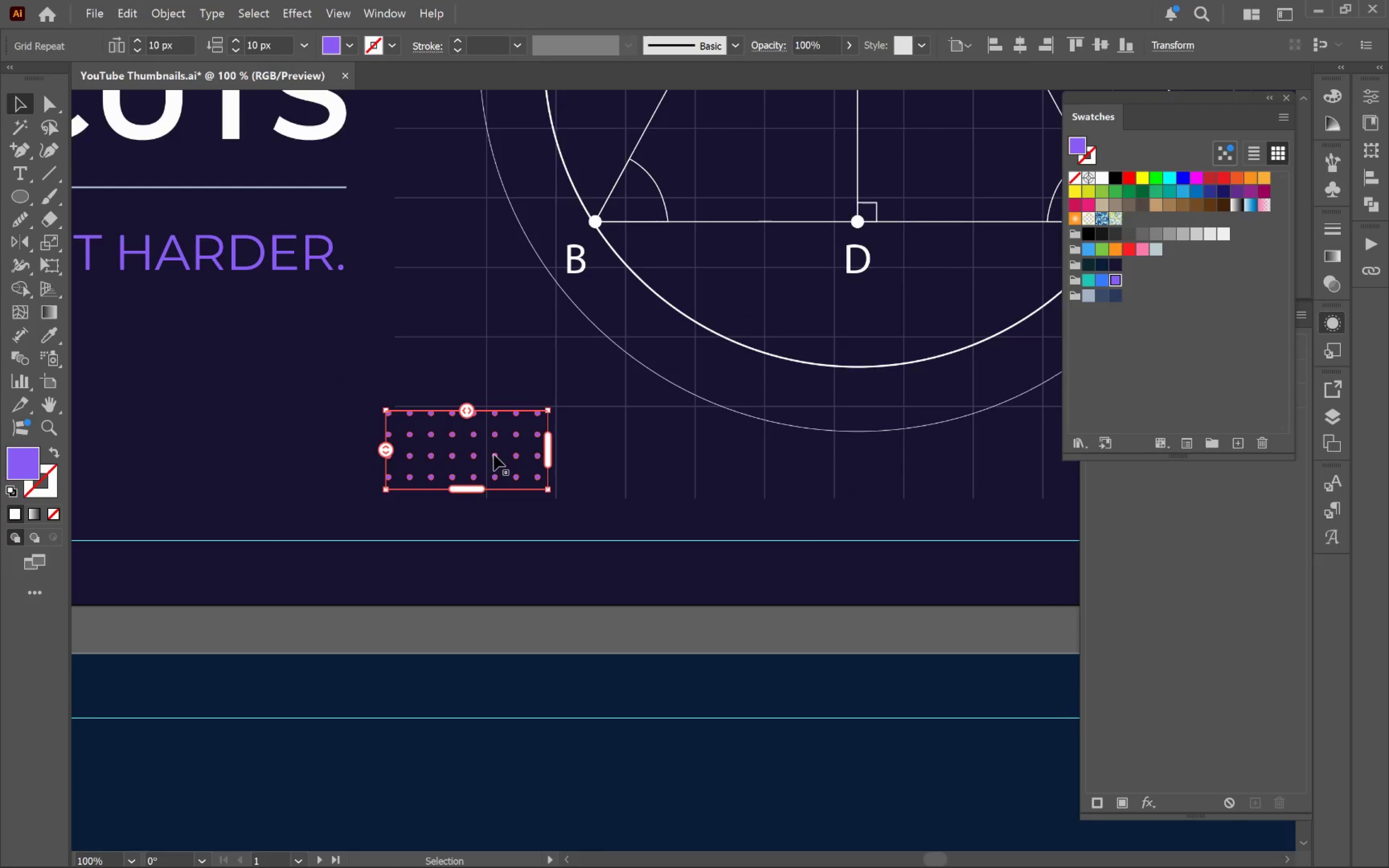 
left_click_drag(start_coordinate=[494, 456], to_coordinate=[520, 514])
 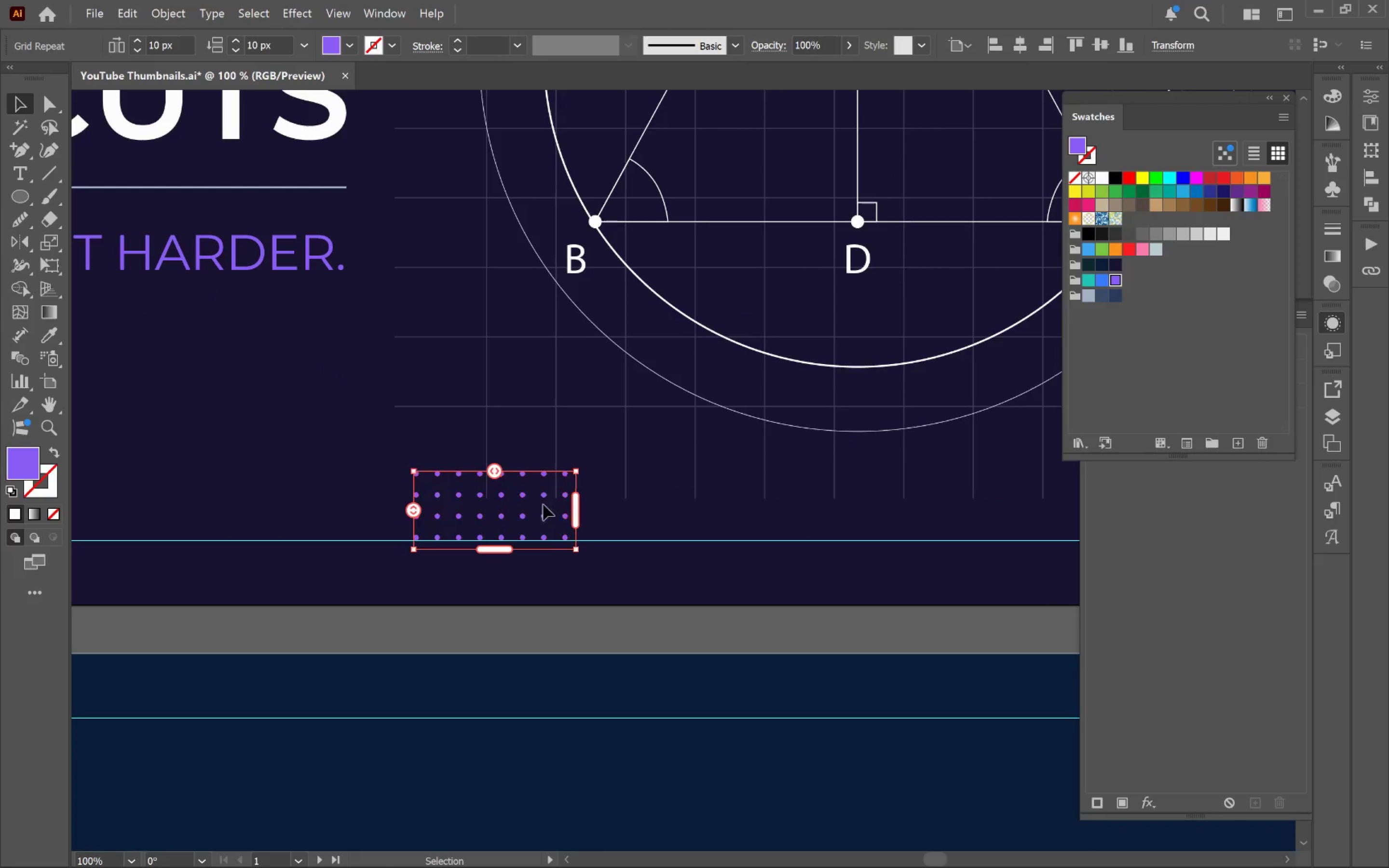 
hold_key(key=AltLeft, duration=0.67)
scroll: coordinate [596, 466], scroll_direction: down, amount: 4.0
 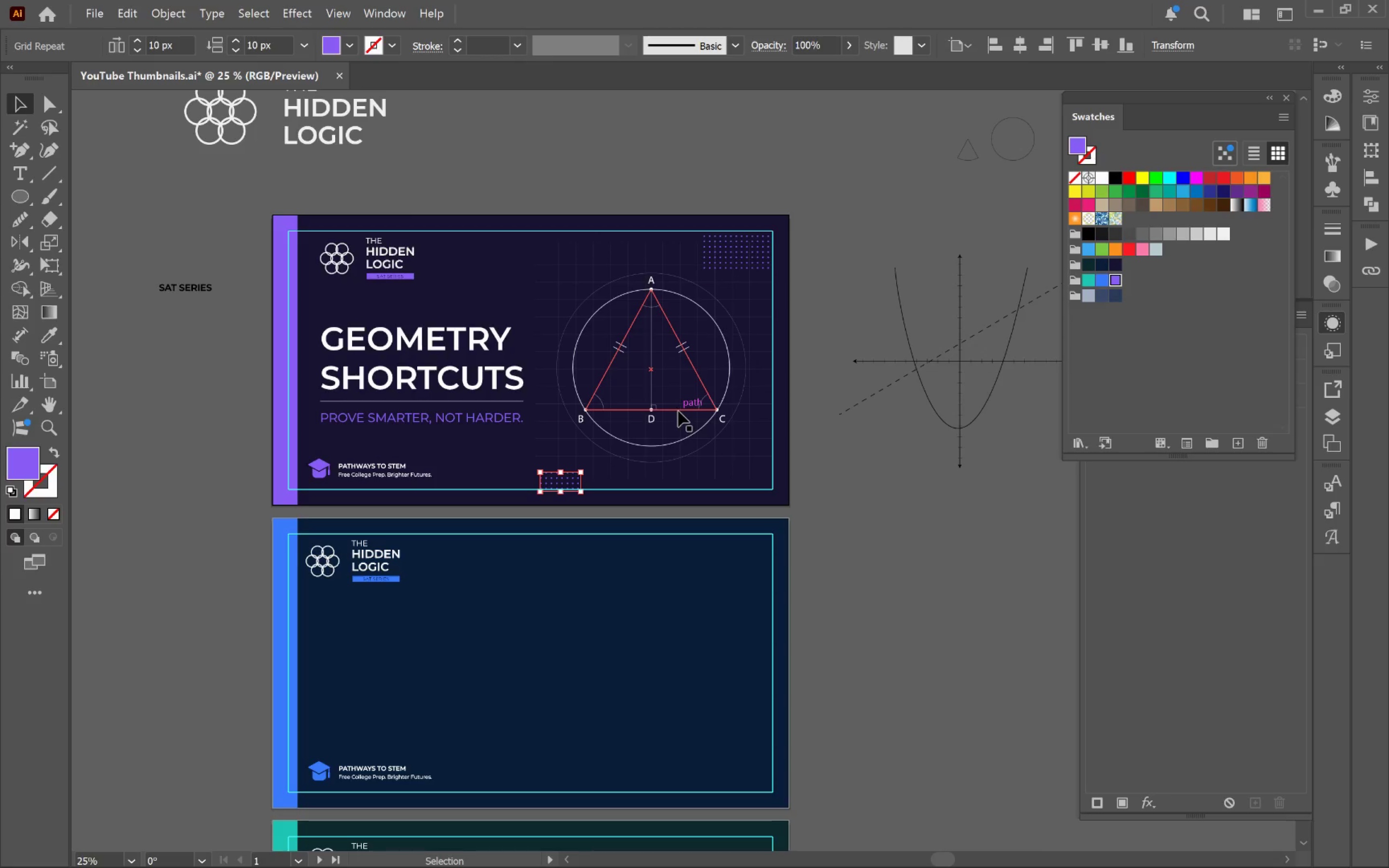 
wait(5.06)
 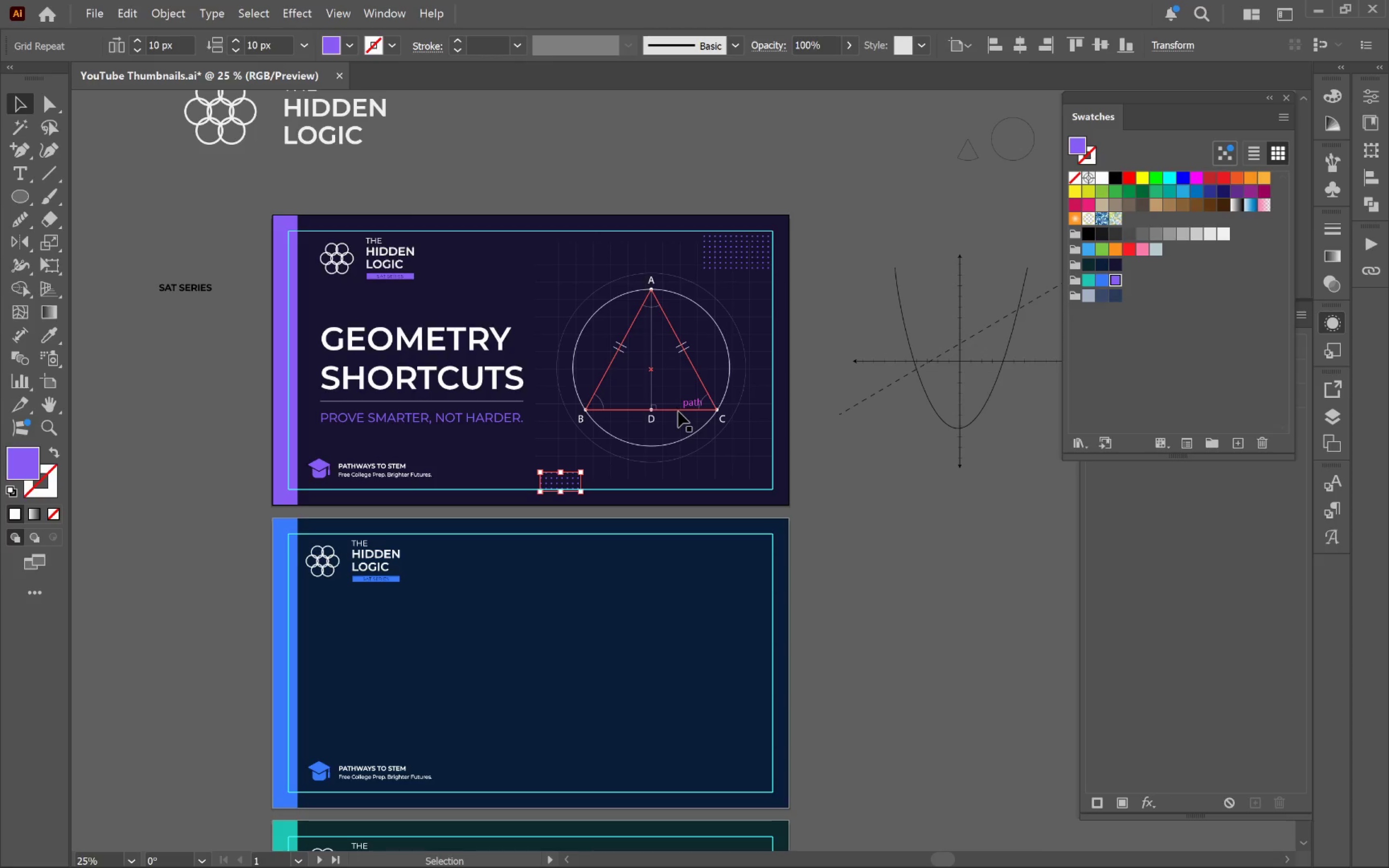 
left_click([854, 517])
 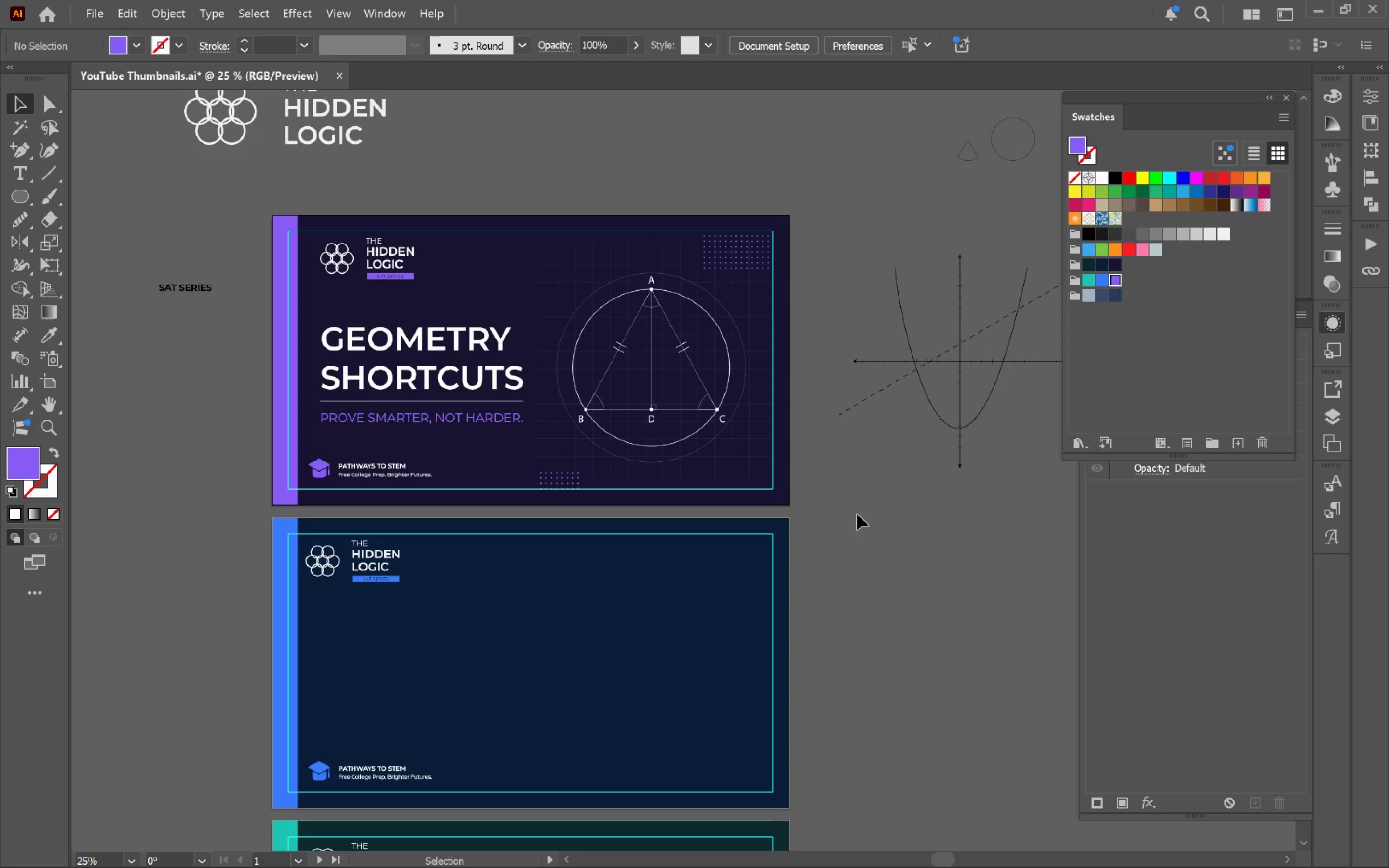 
hold_key(key=AltLeft, duration=0.37)
 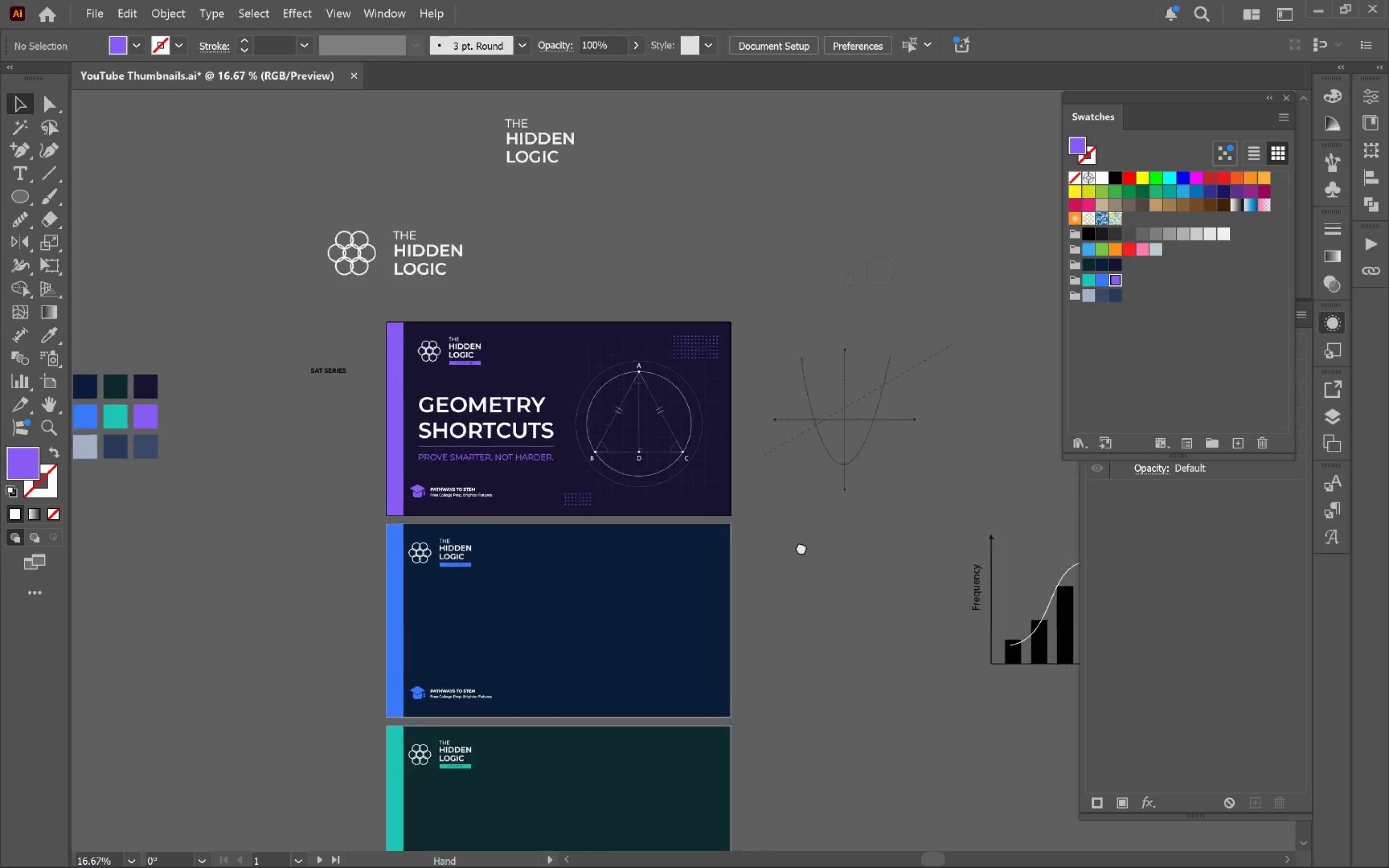 
hold_key(key=Space, duration=0.44)
 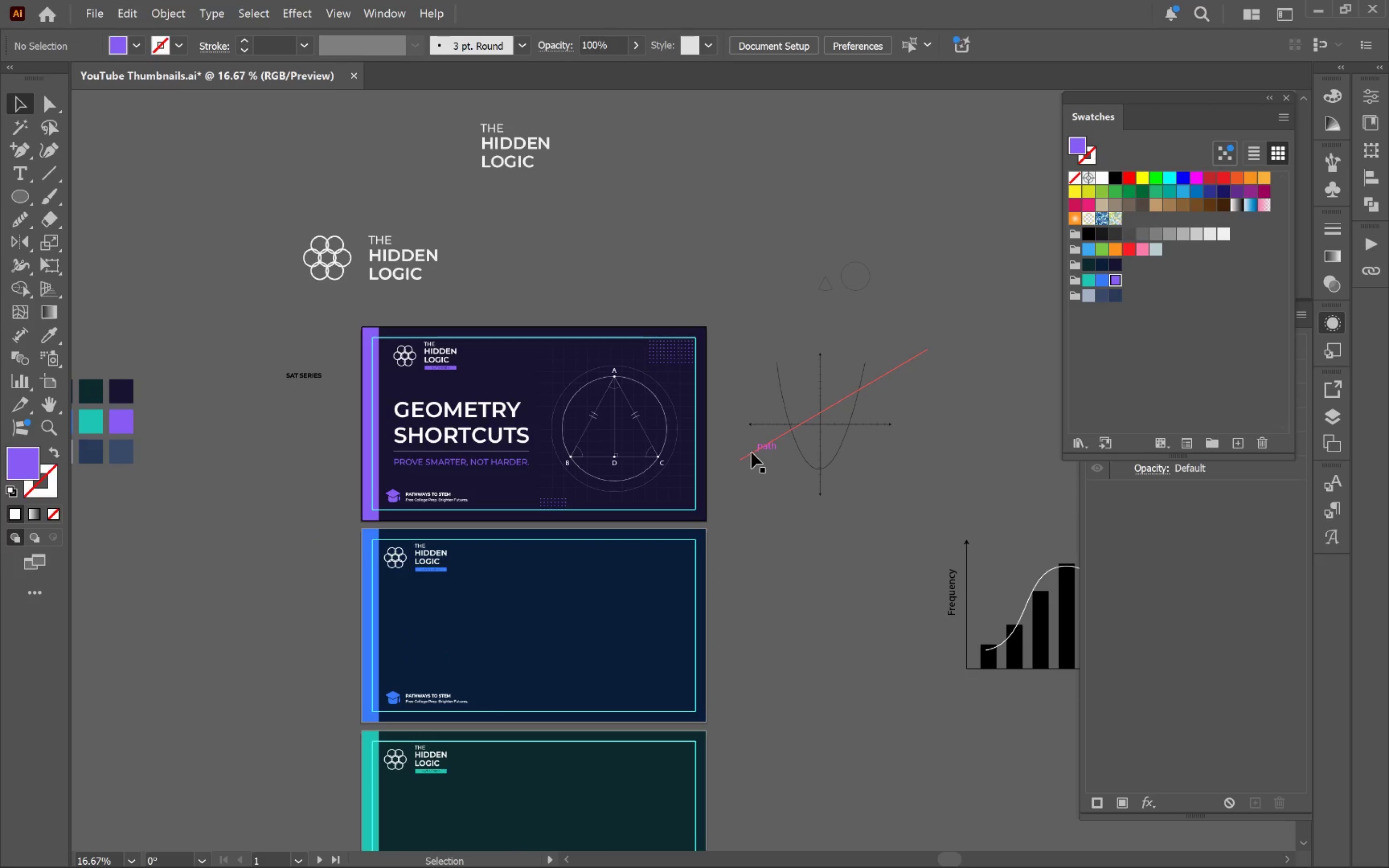 
left_click_drag(start_coordinate=[905, 536], to_coordinate=[793, 549])
 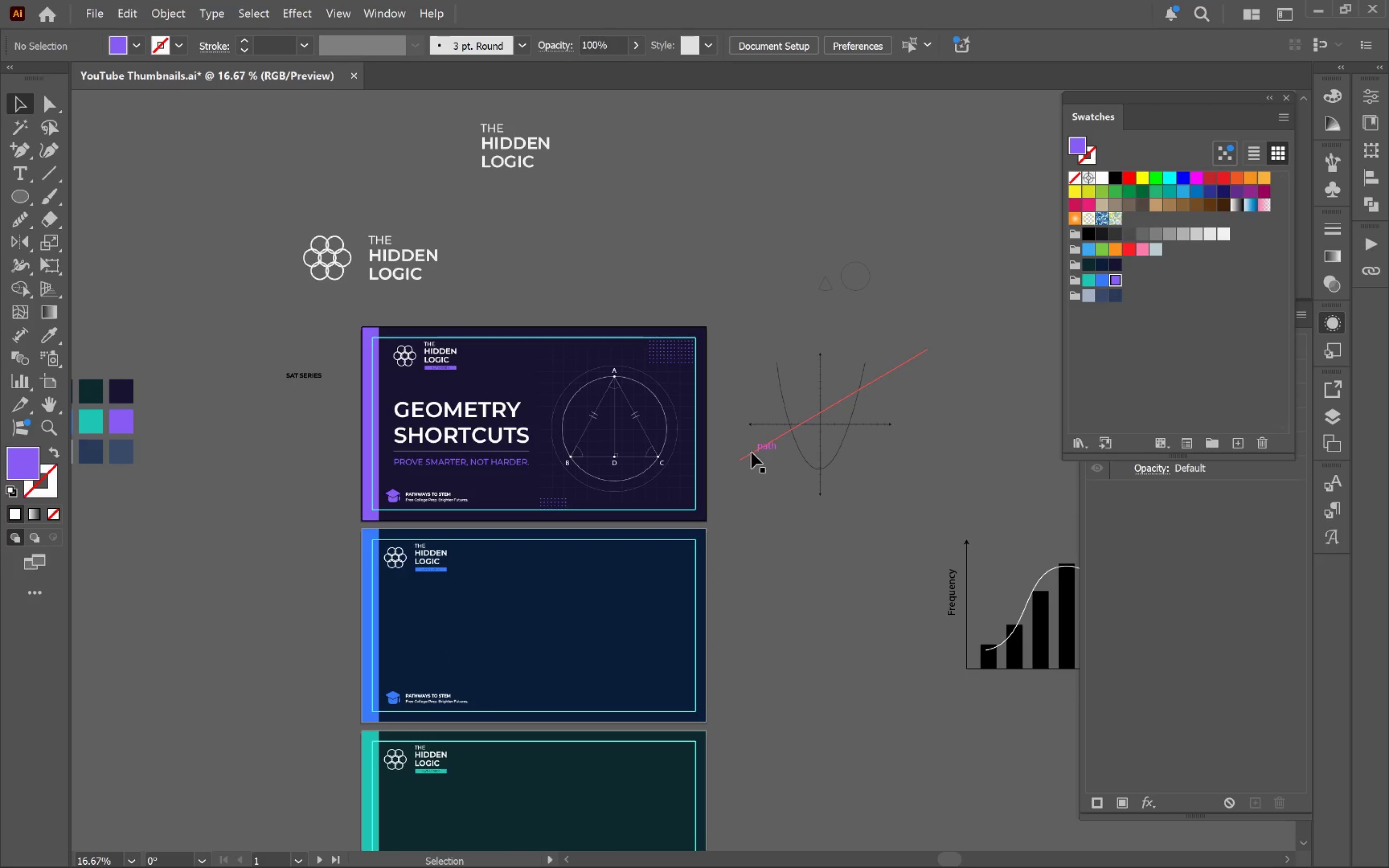 
scroll: coordinate [872, 512], scroll_direction: down, amount: 1.0
 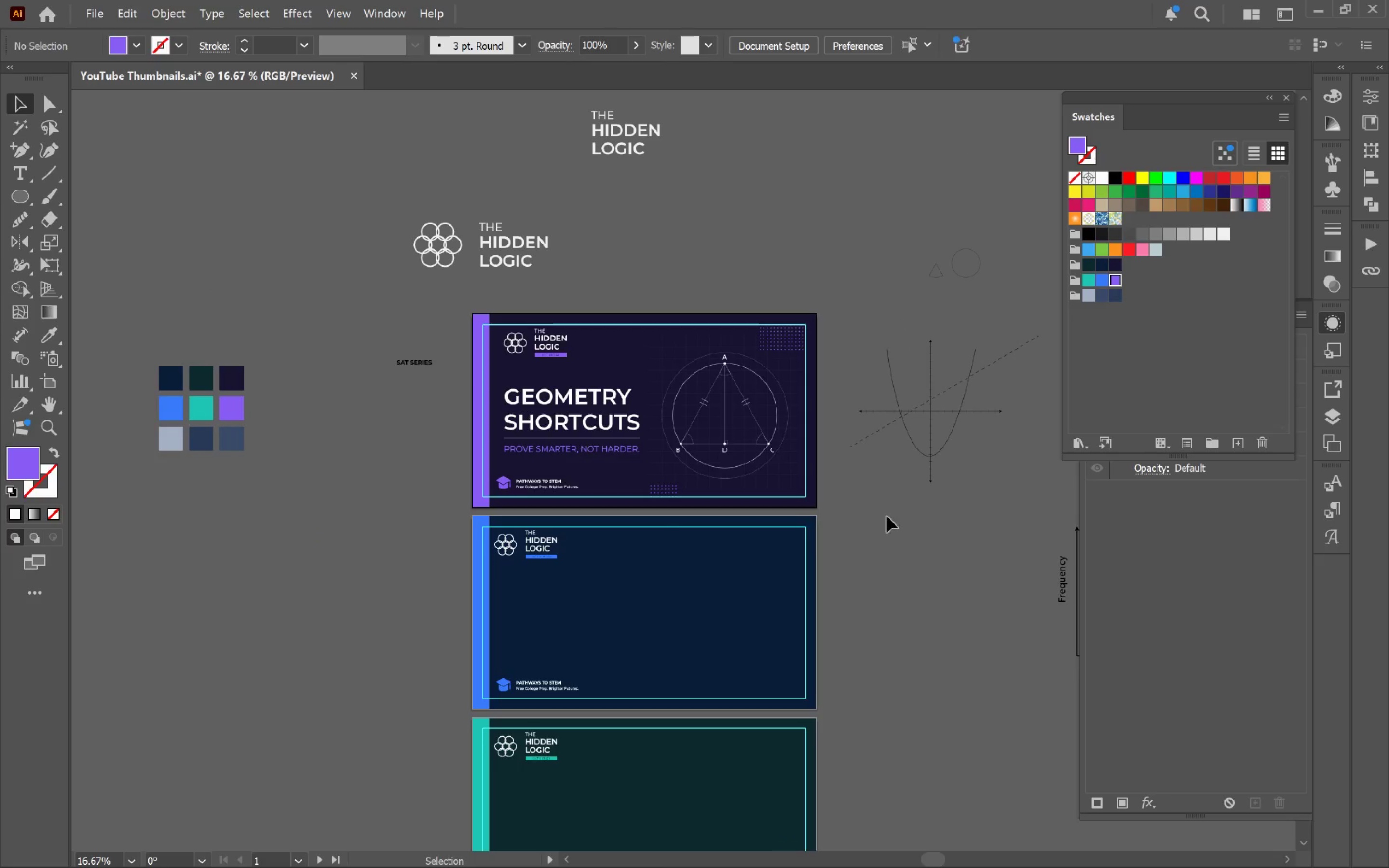 
left_click_drag(start_coordinate=[751, 452], to_coordinate=[773, 529])
 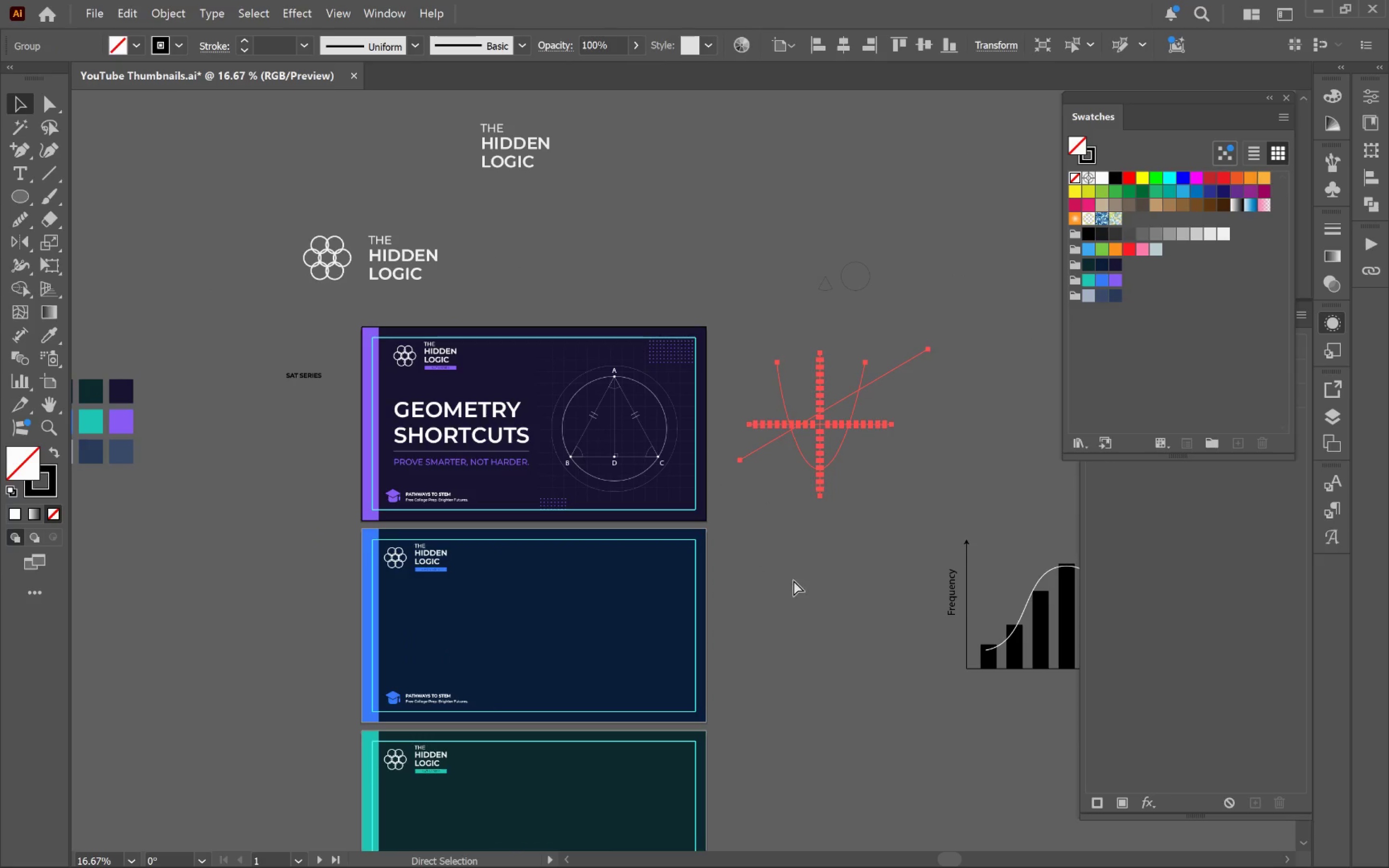 
hold_key(key=AltLeft, duration=1.79)
 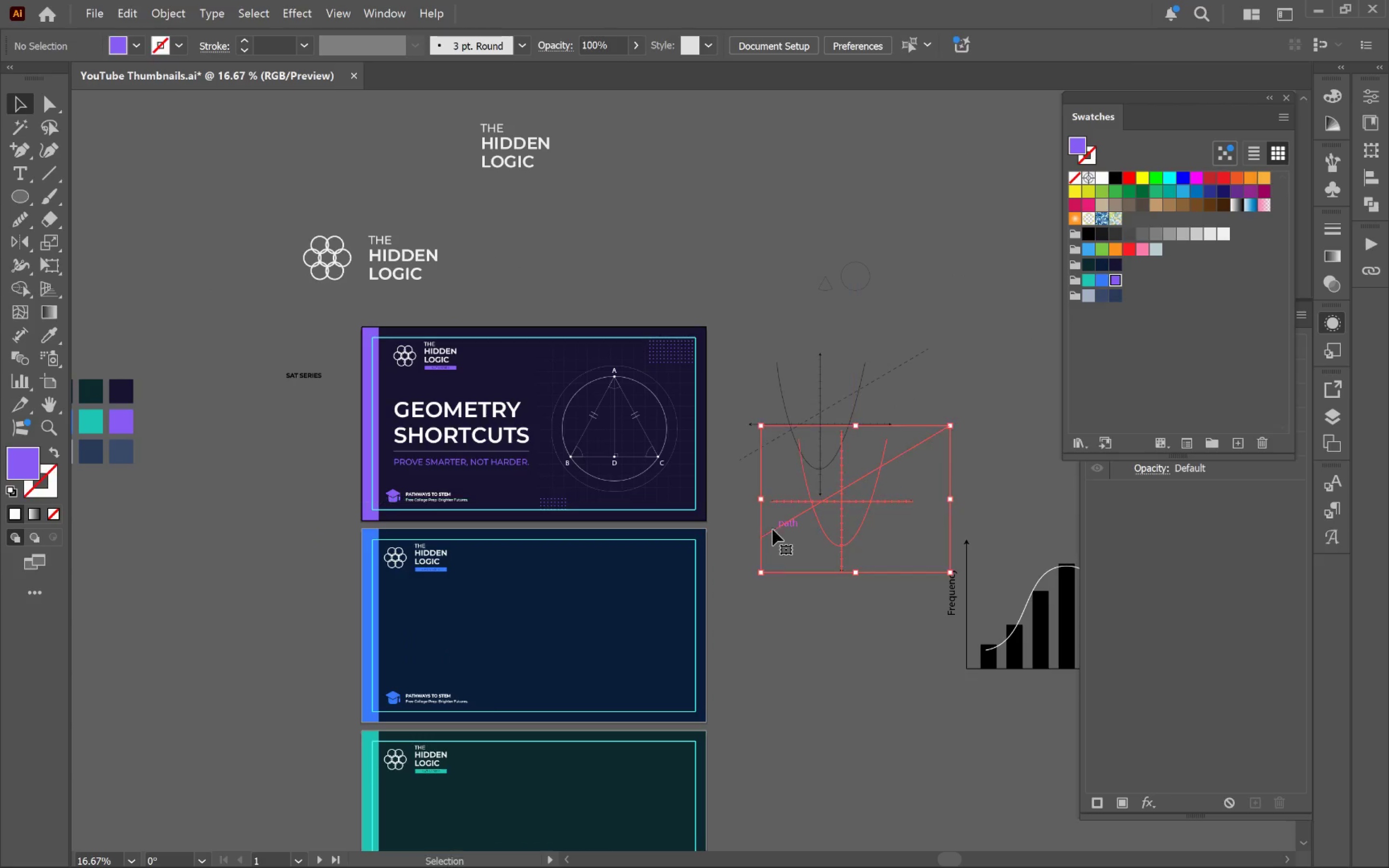 
key(Control+Z)
 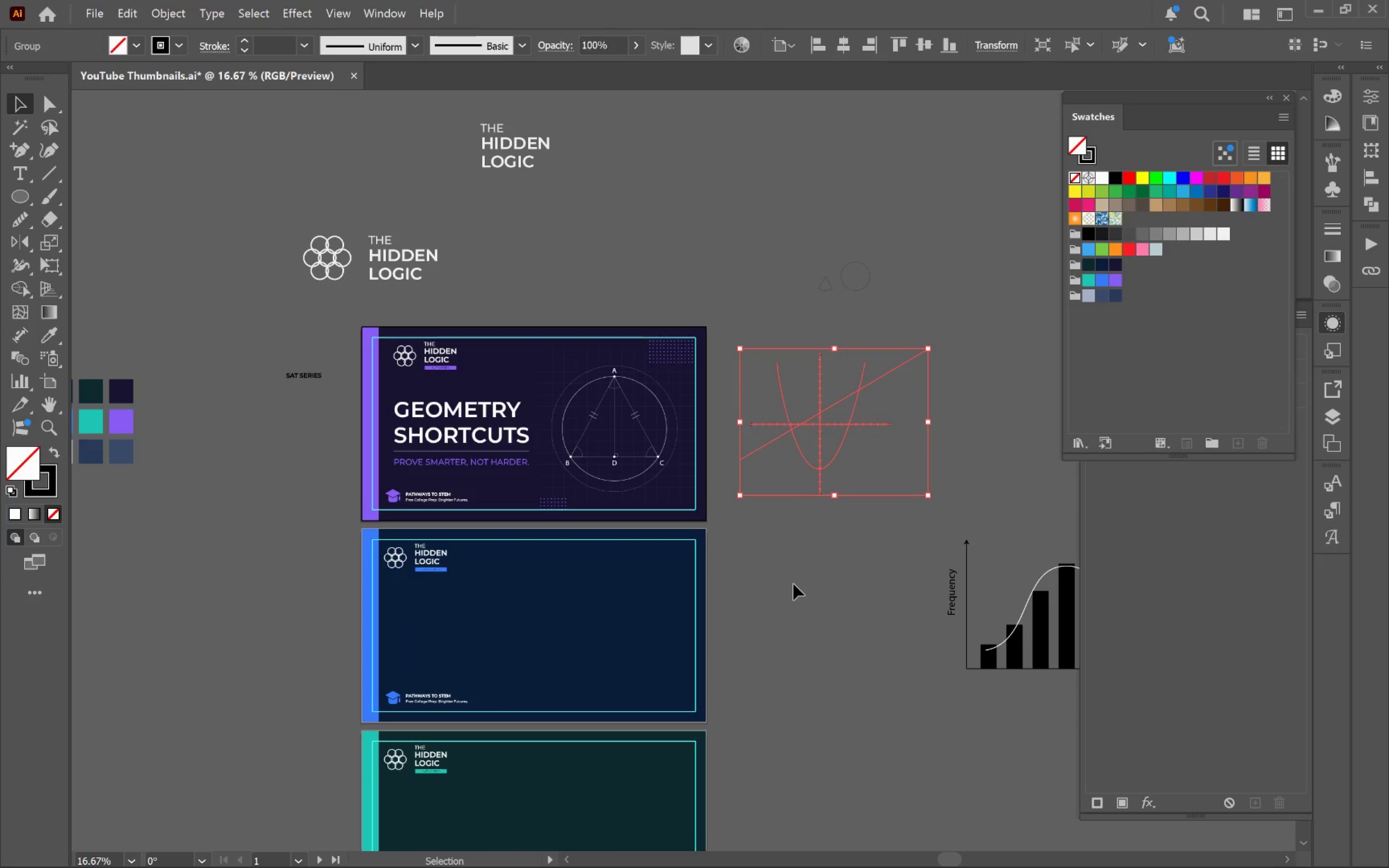 
key(Control+S)
 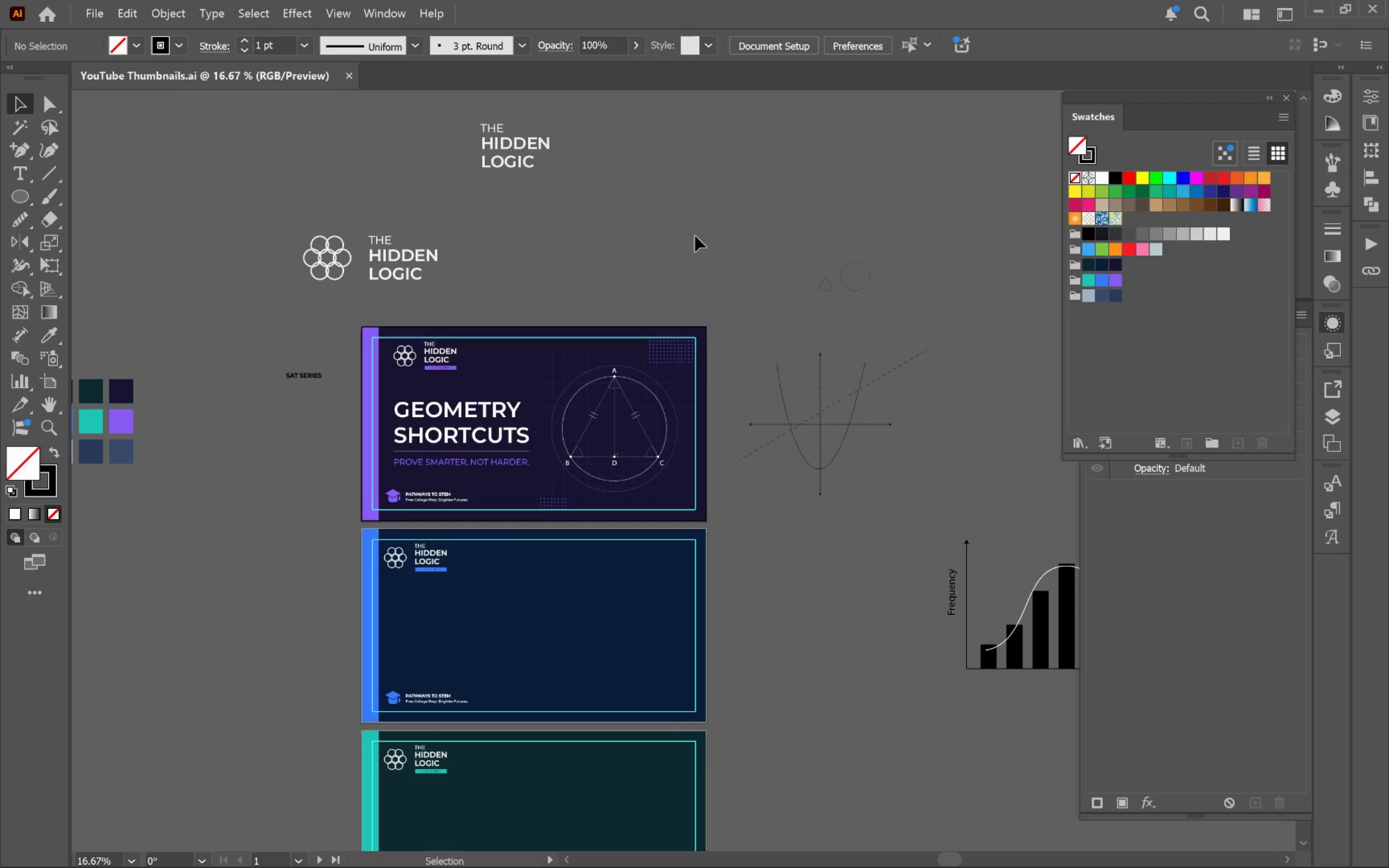 
hold_key(key=Space, duration=0.88)
 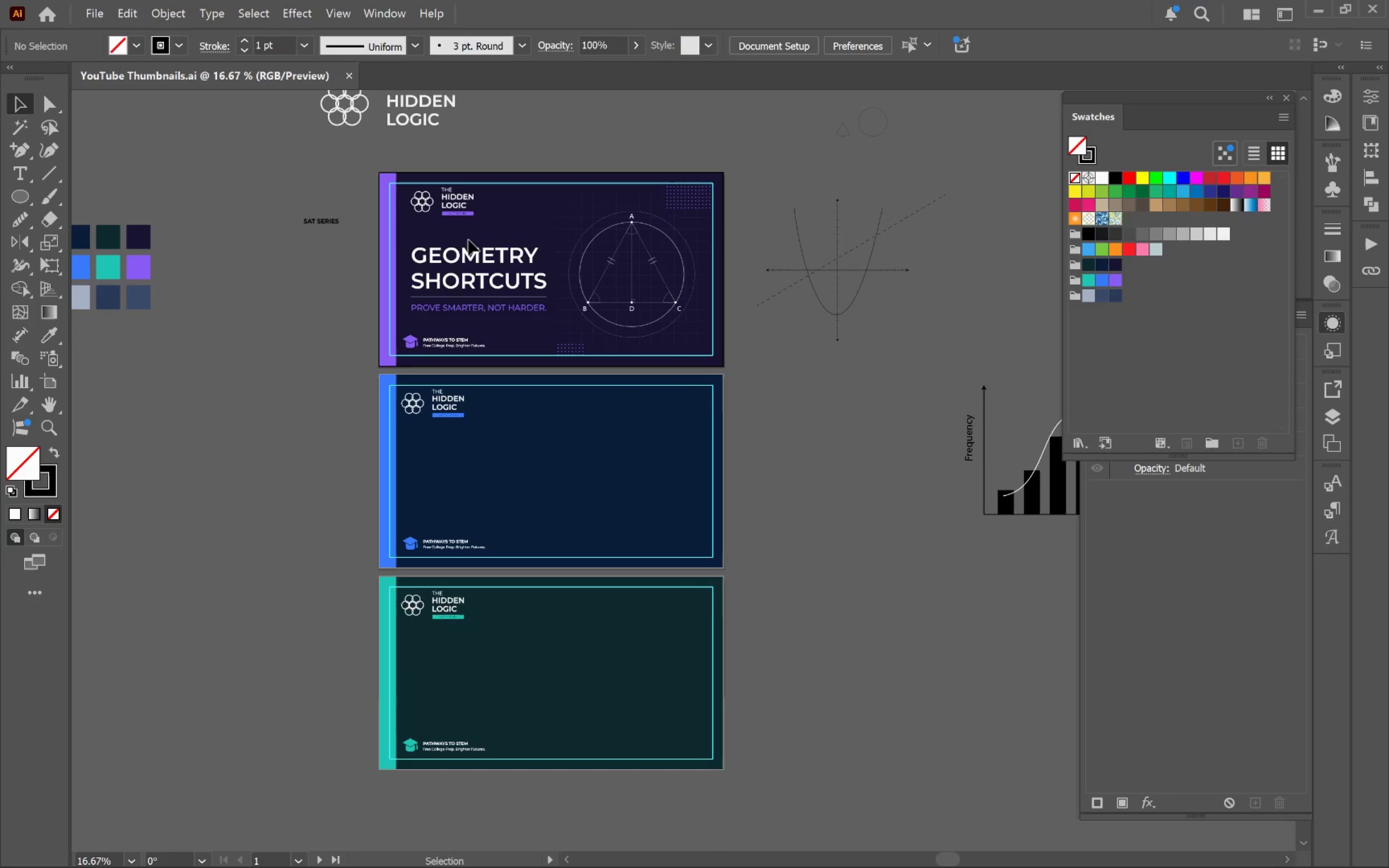 
left_click_drag(start_coordinate=[680, 369], to_coordinate=[696, 214])
 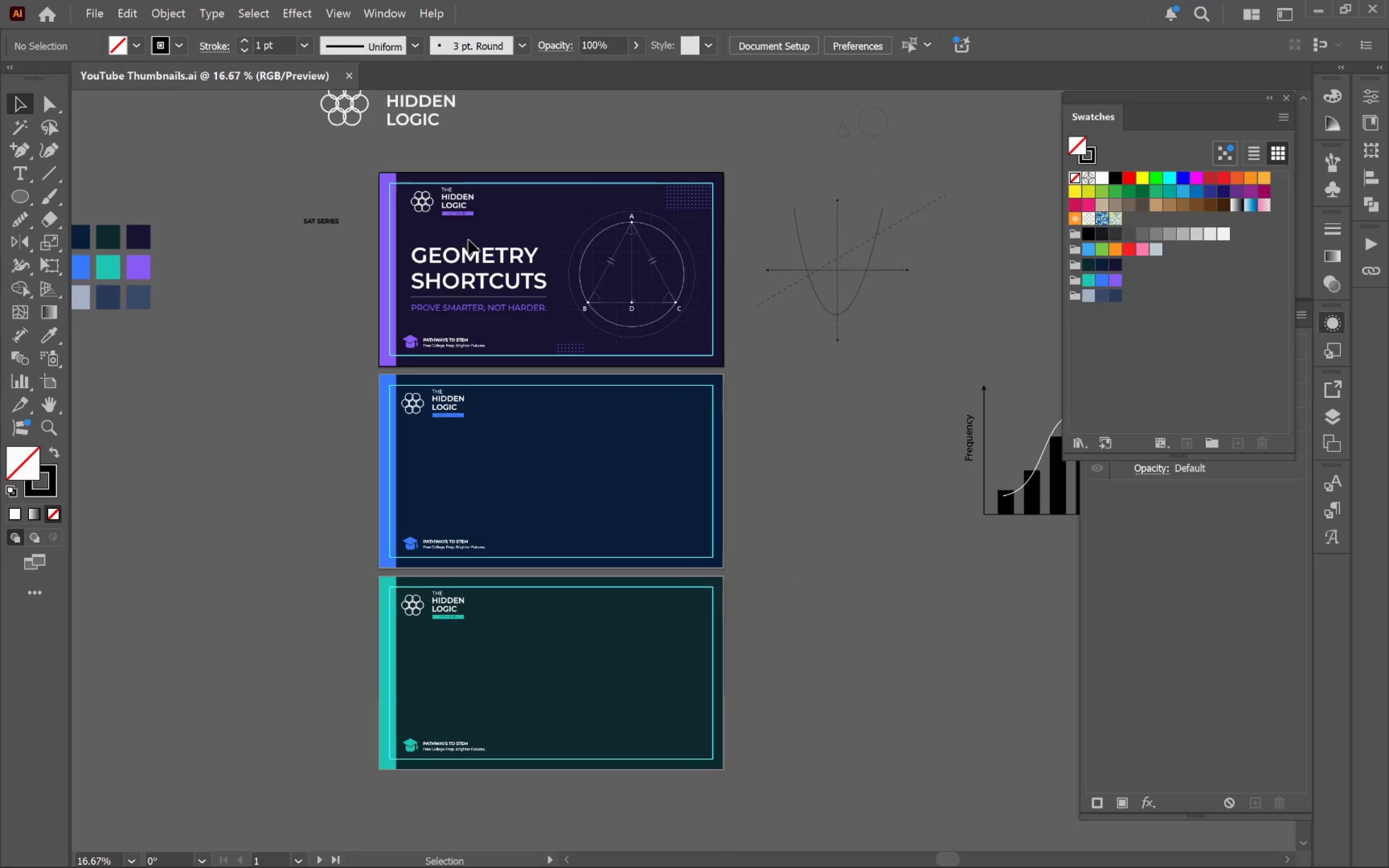 
left_click([468, 240])
 